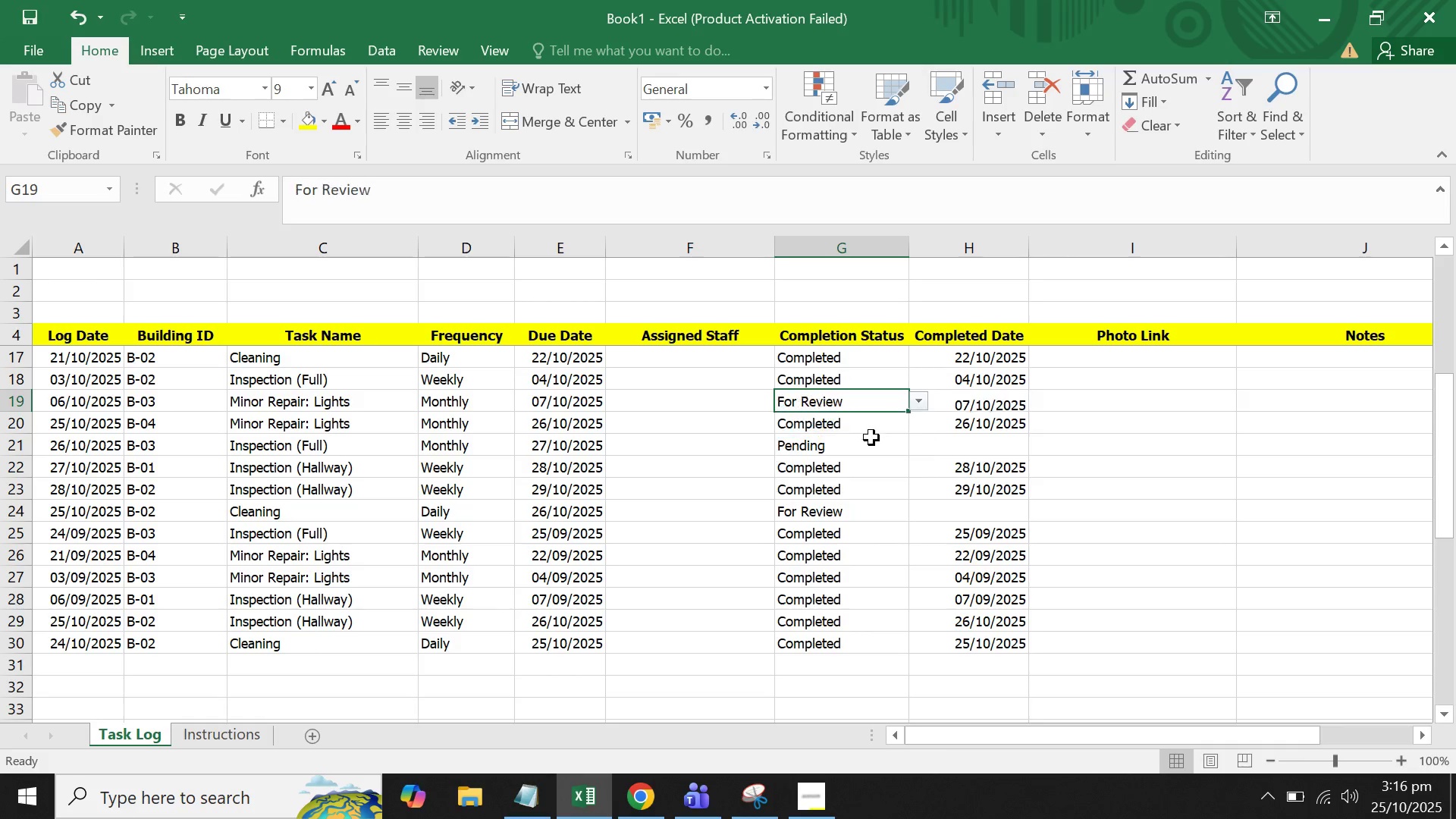 
left_click([849, 510])
 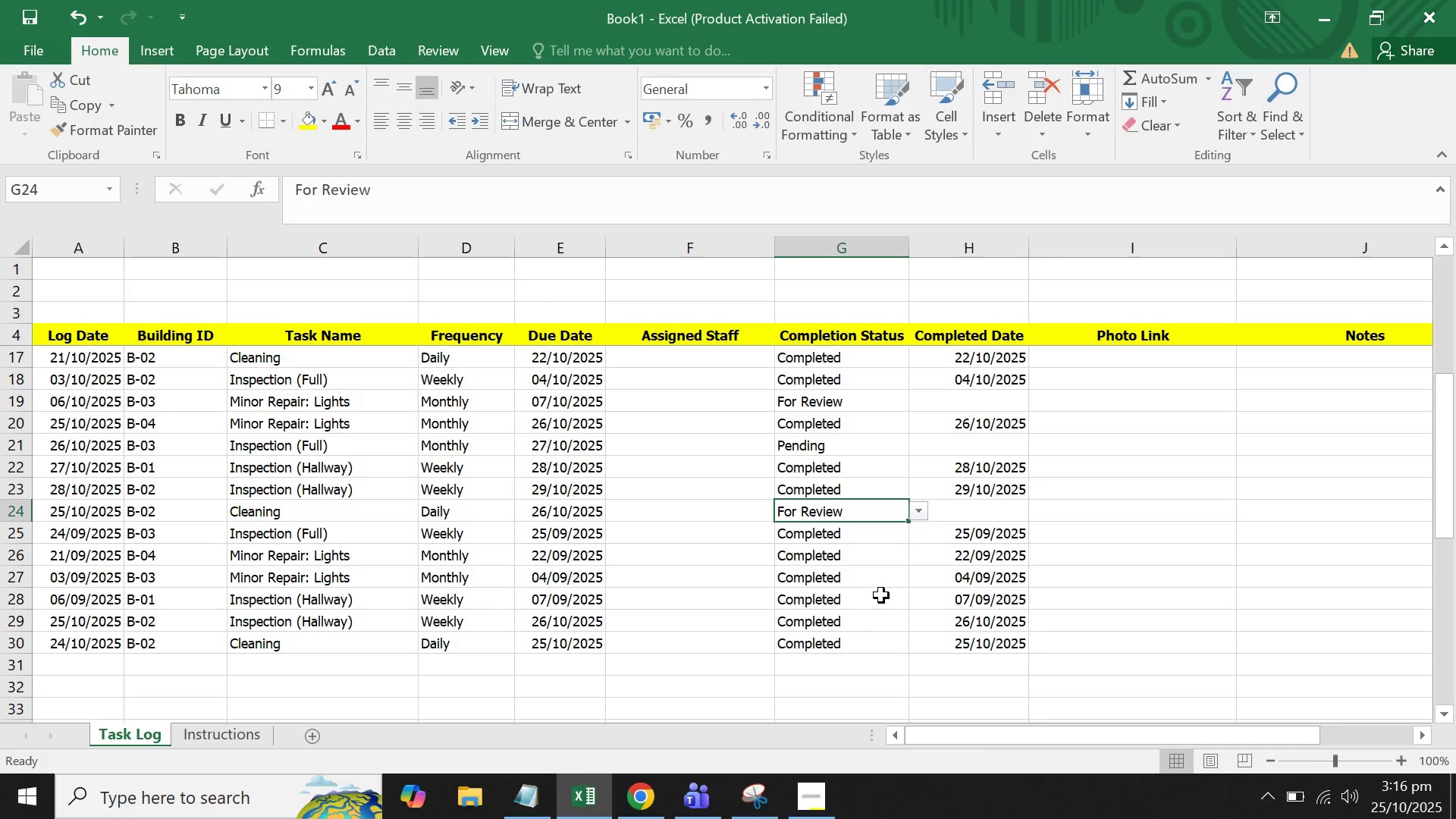 
scroll: coordinate [894, 597], scroll_direction: up, amount: 8.0
 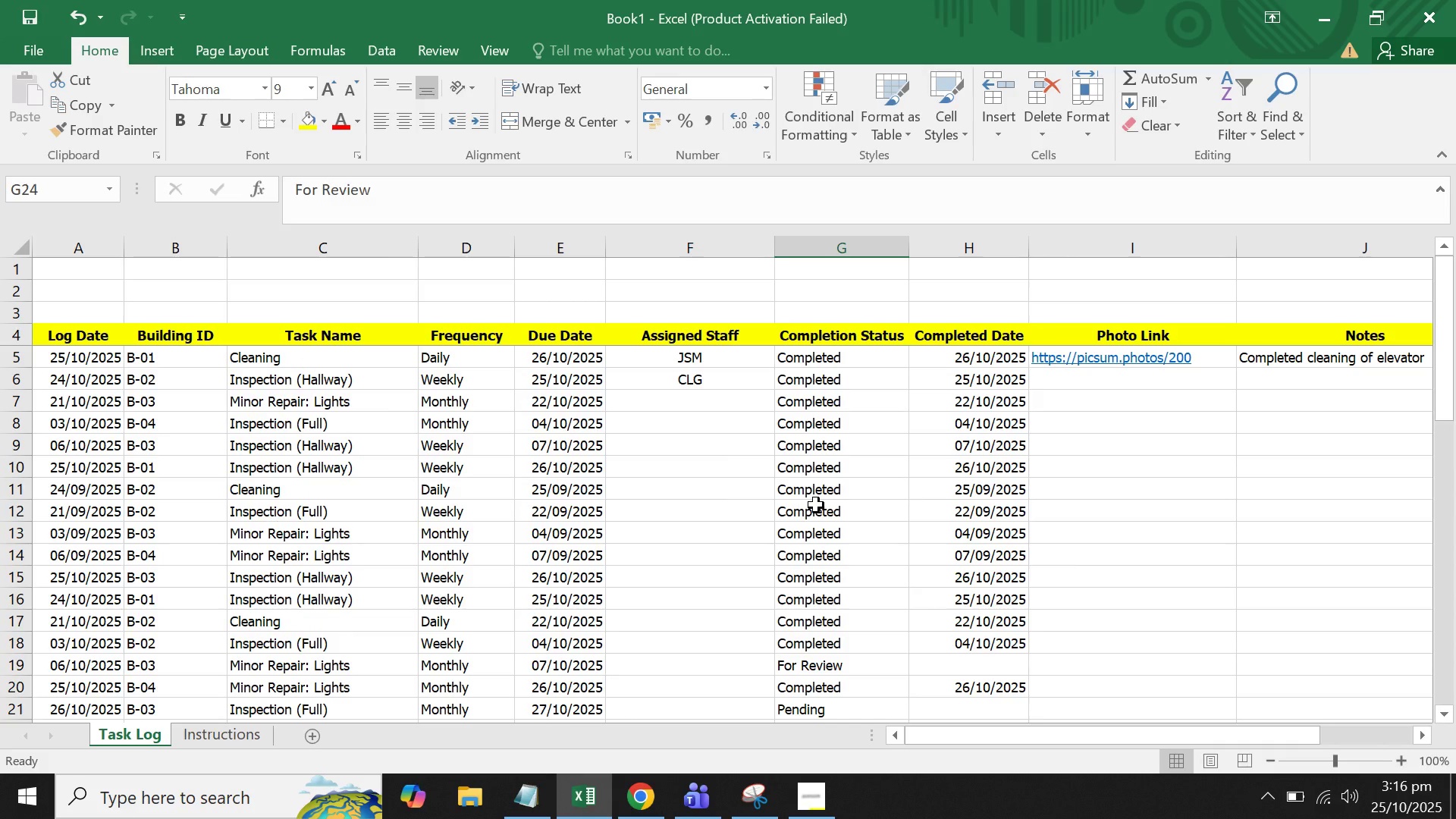 
left_click([816, 505])
 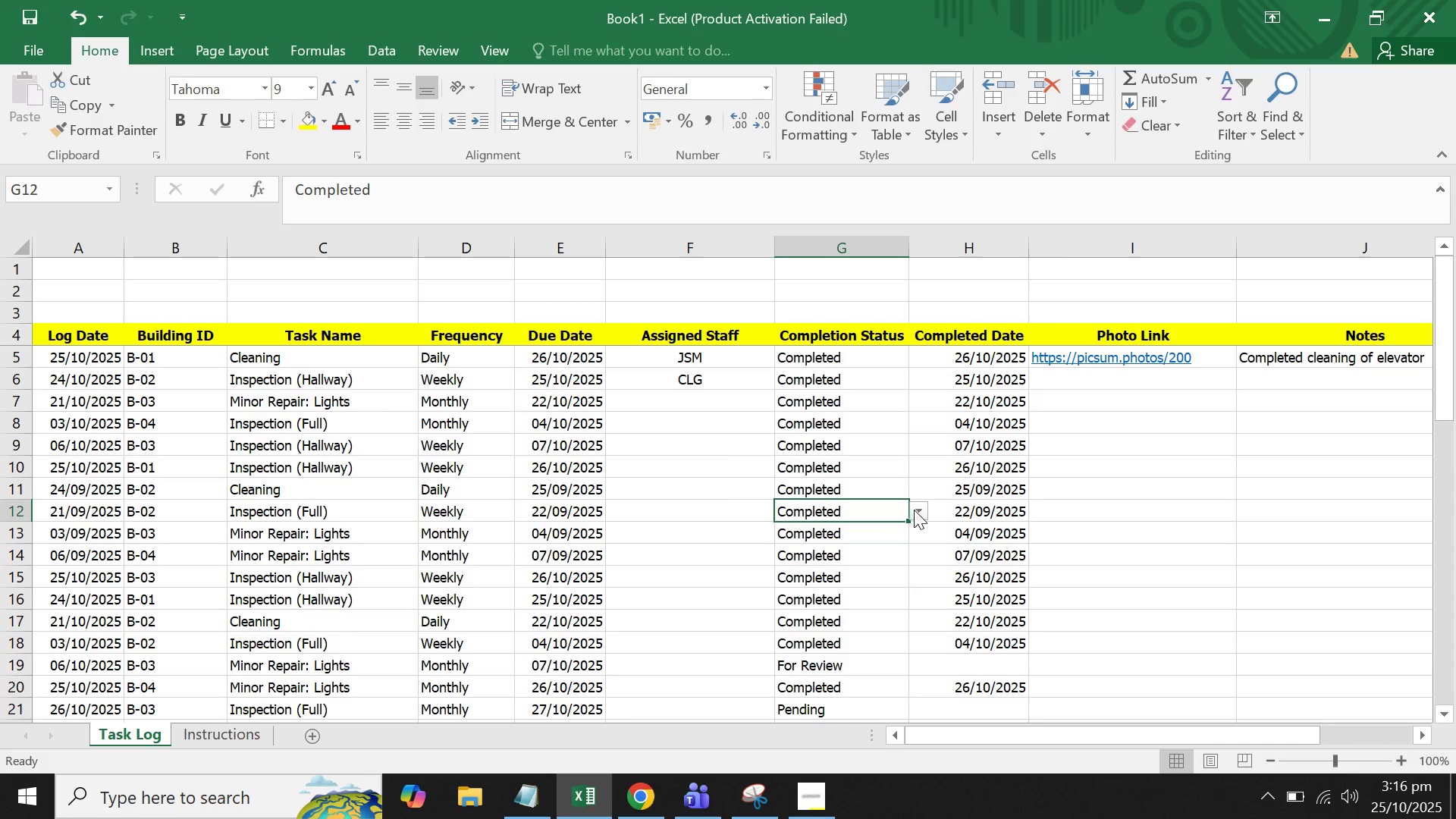 
left_click([918, 510])
 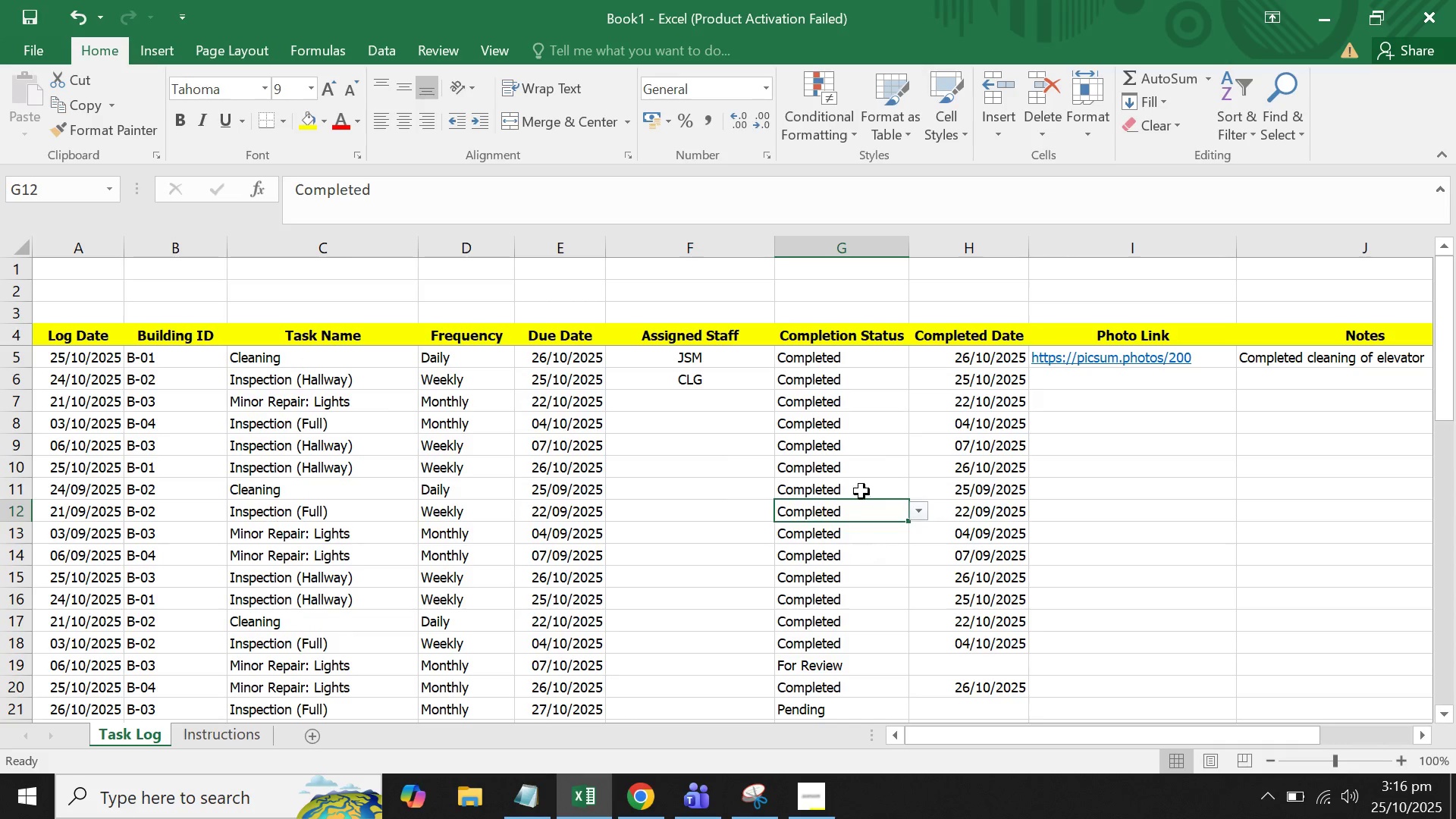 
double_click([856, 427])
 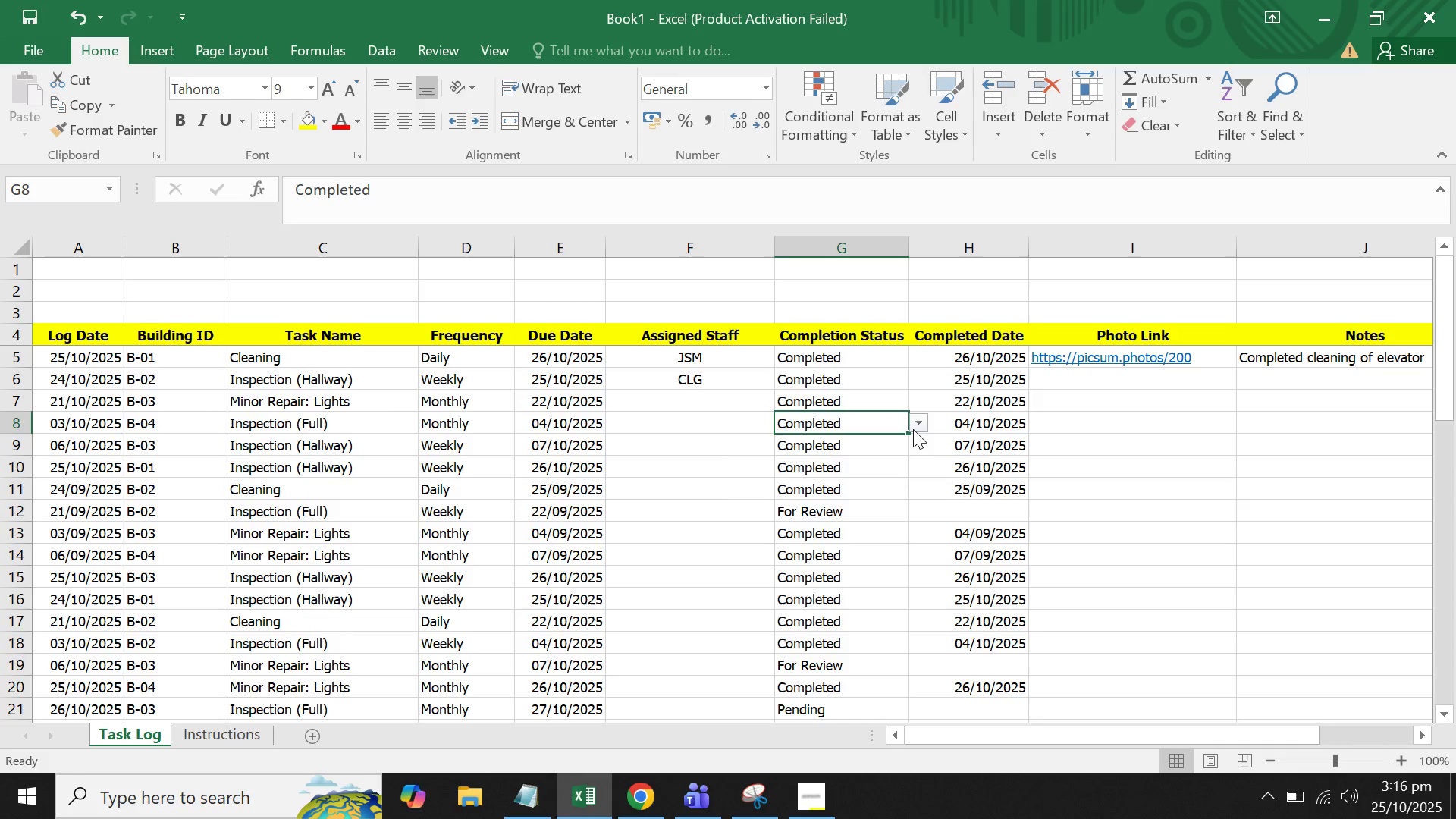 
left_click([913, 428])
 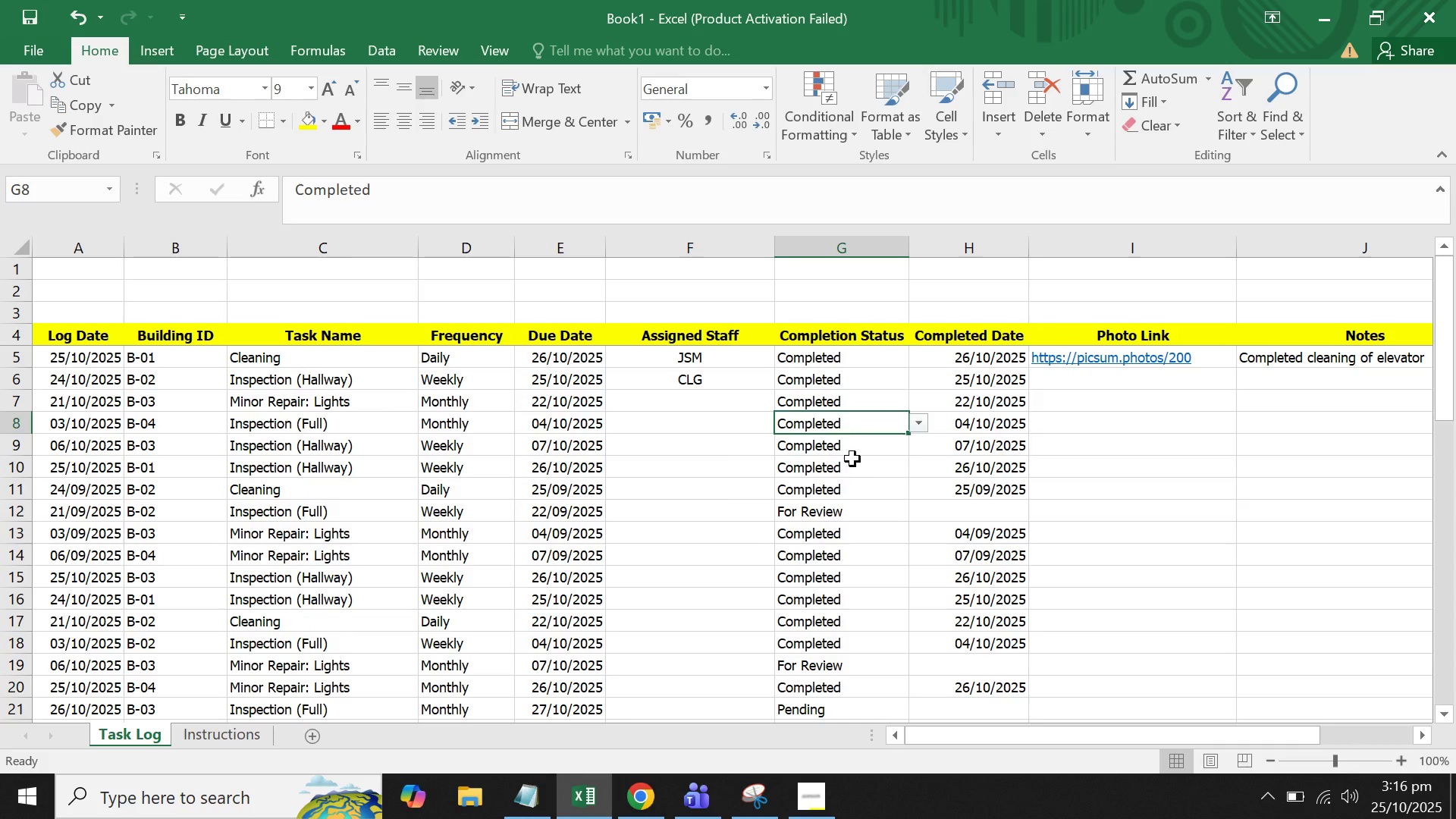 
left_click([821, 500])
 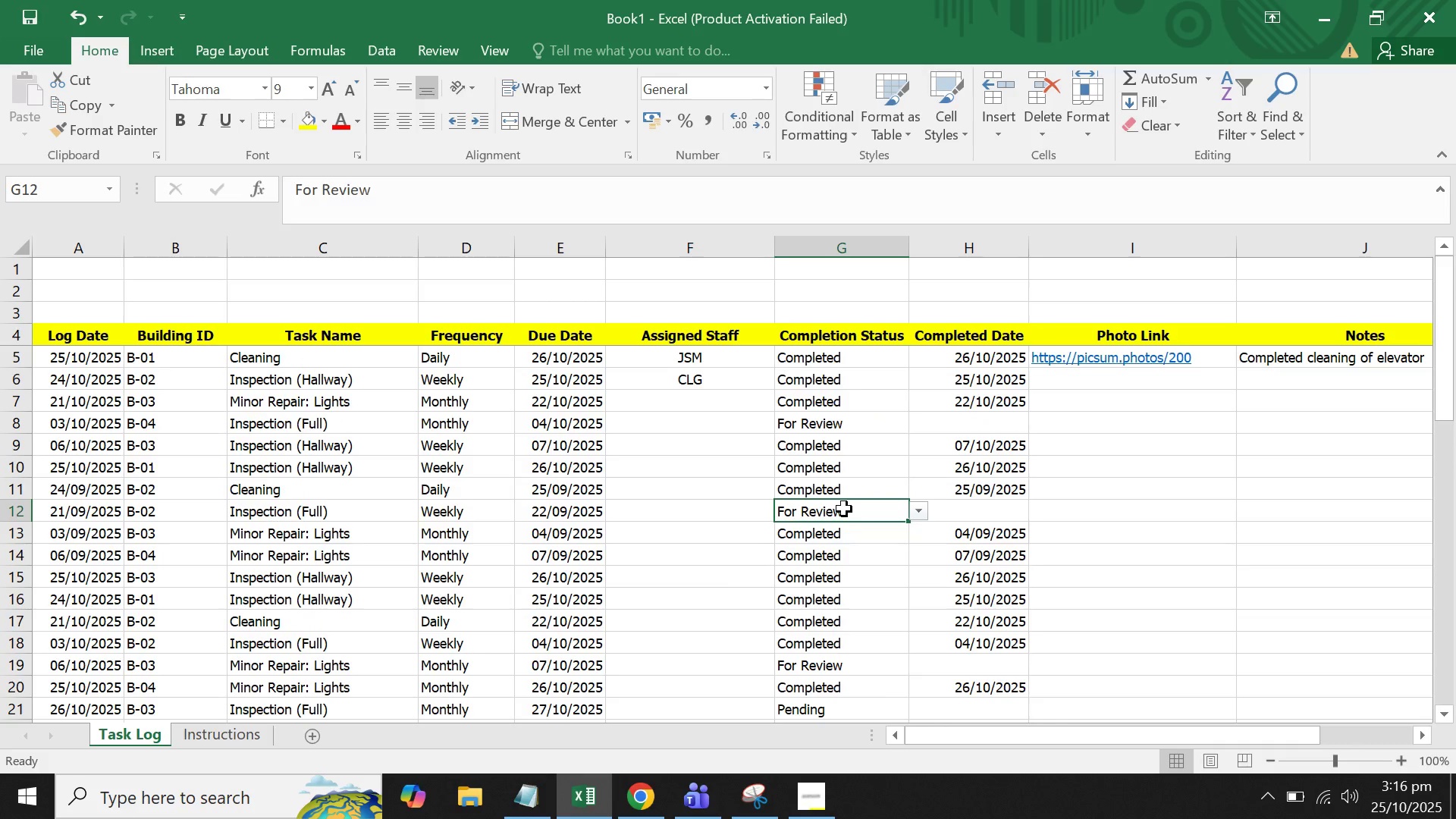 
scroll: coordinate [828, 509], scroll_direction: up, amount: 5.0
 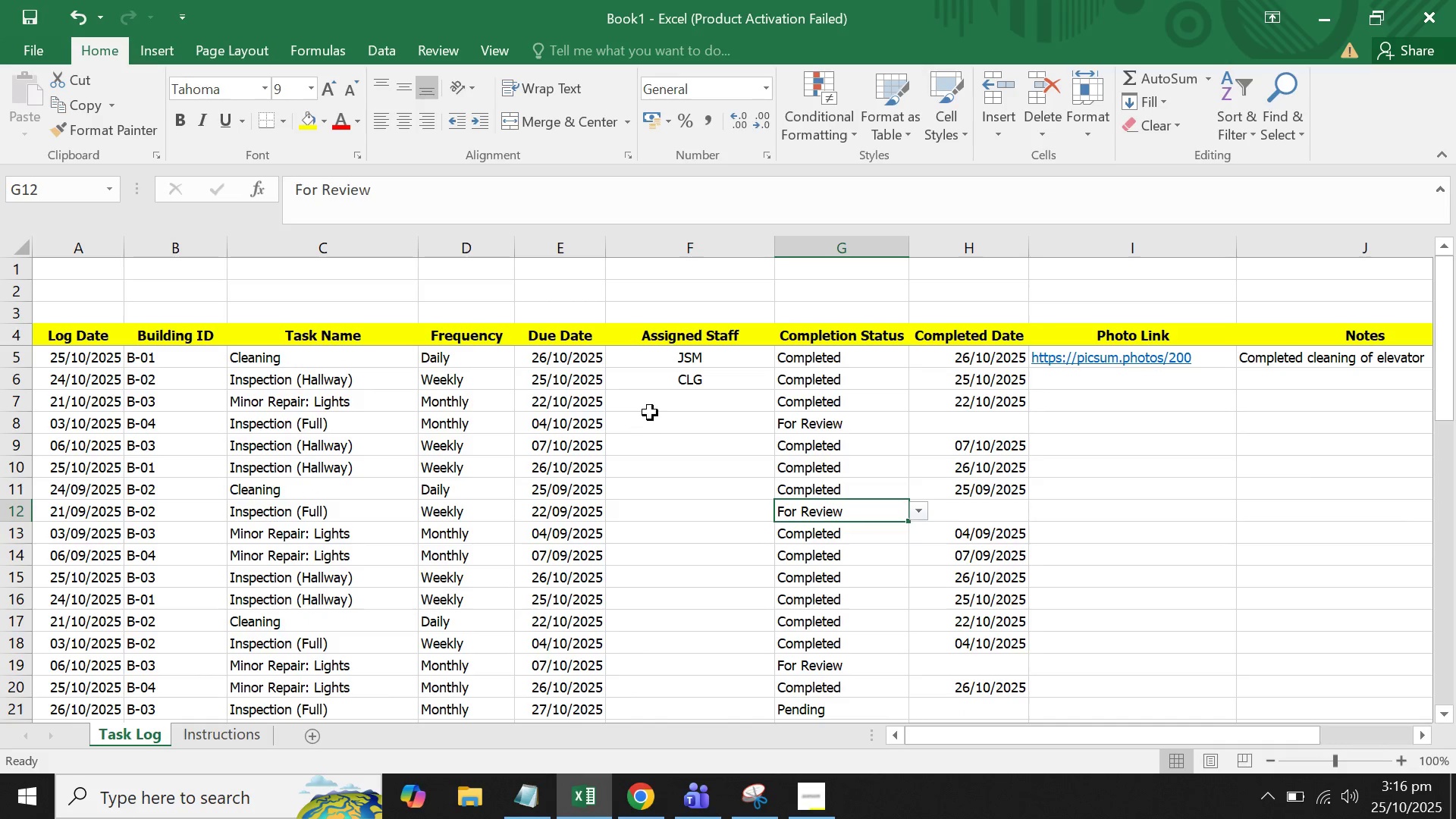 
left_click([659, 406])
 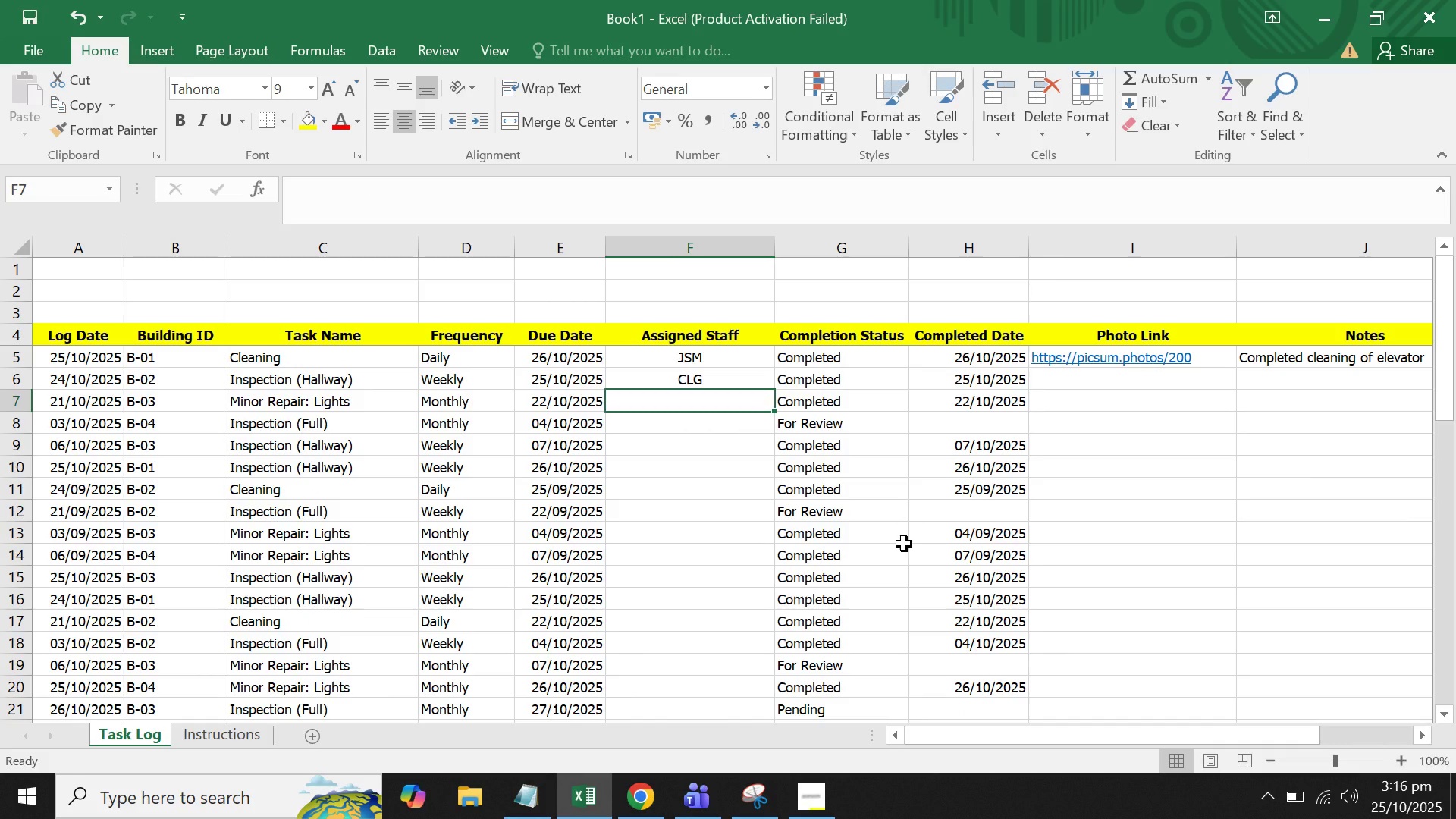 
type(TRCX)
key(Backspace)
key(Backspace)
type(X)
 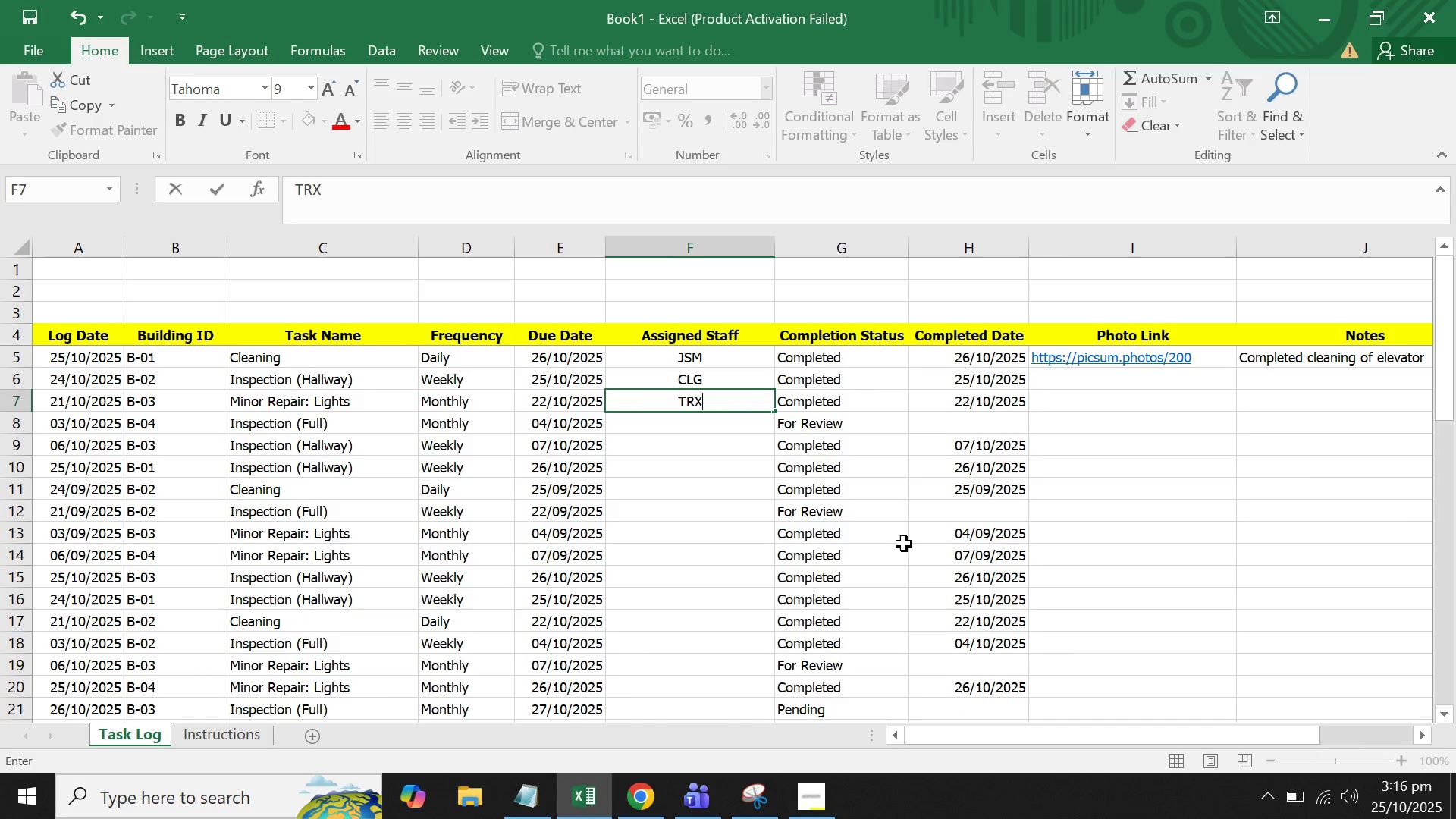 
key(Enter)
 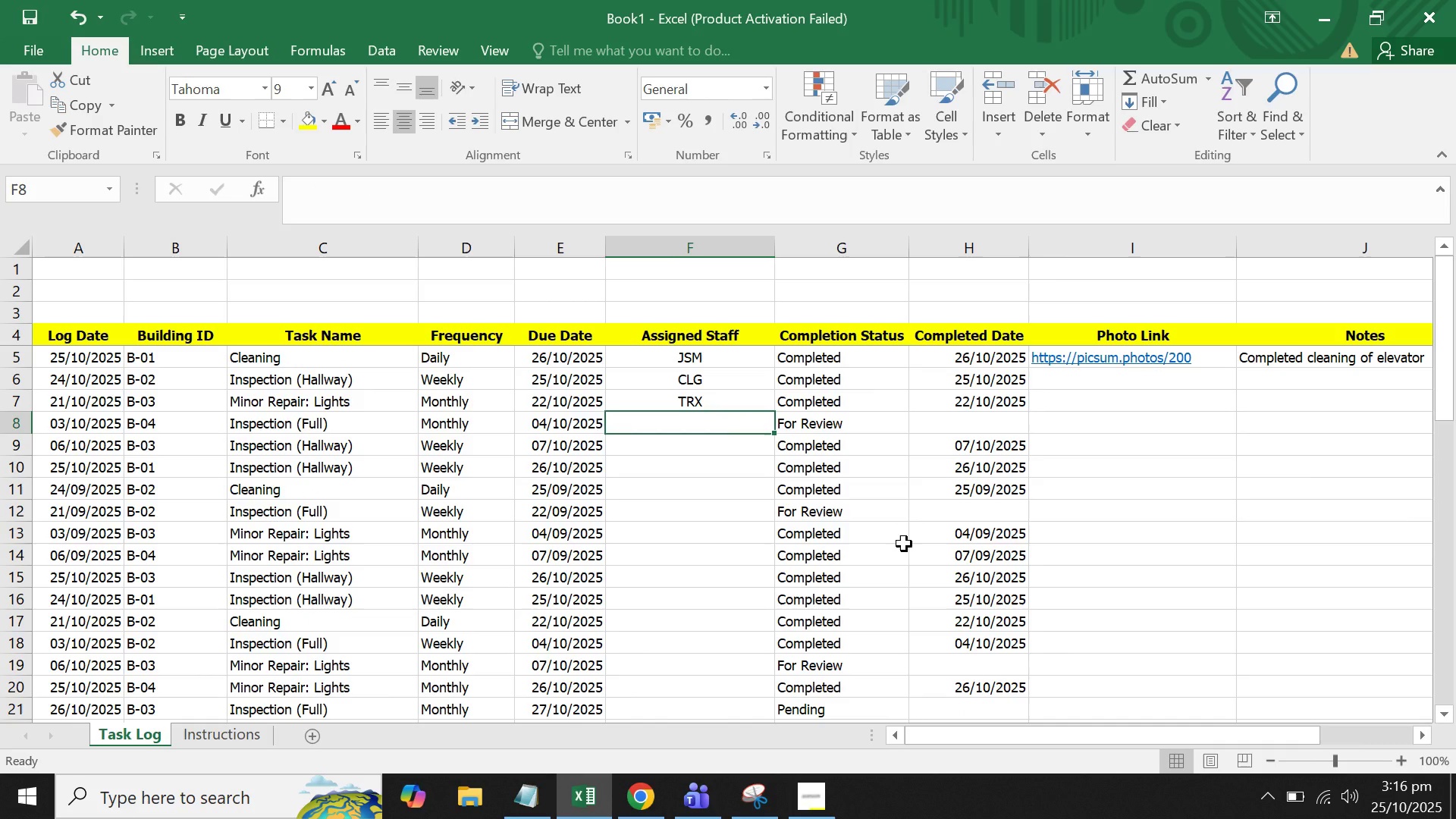 
type(RED)
 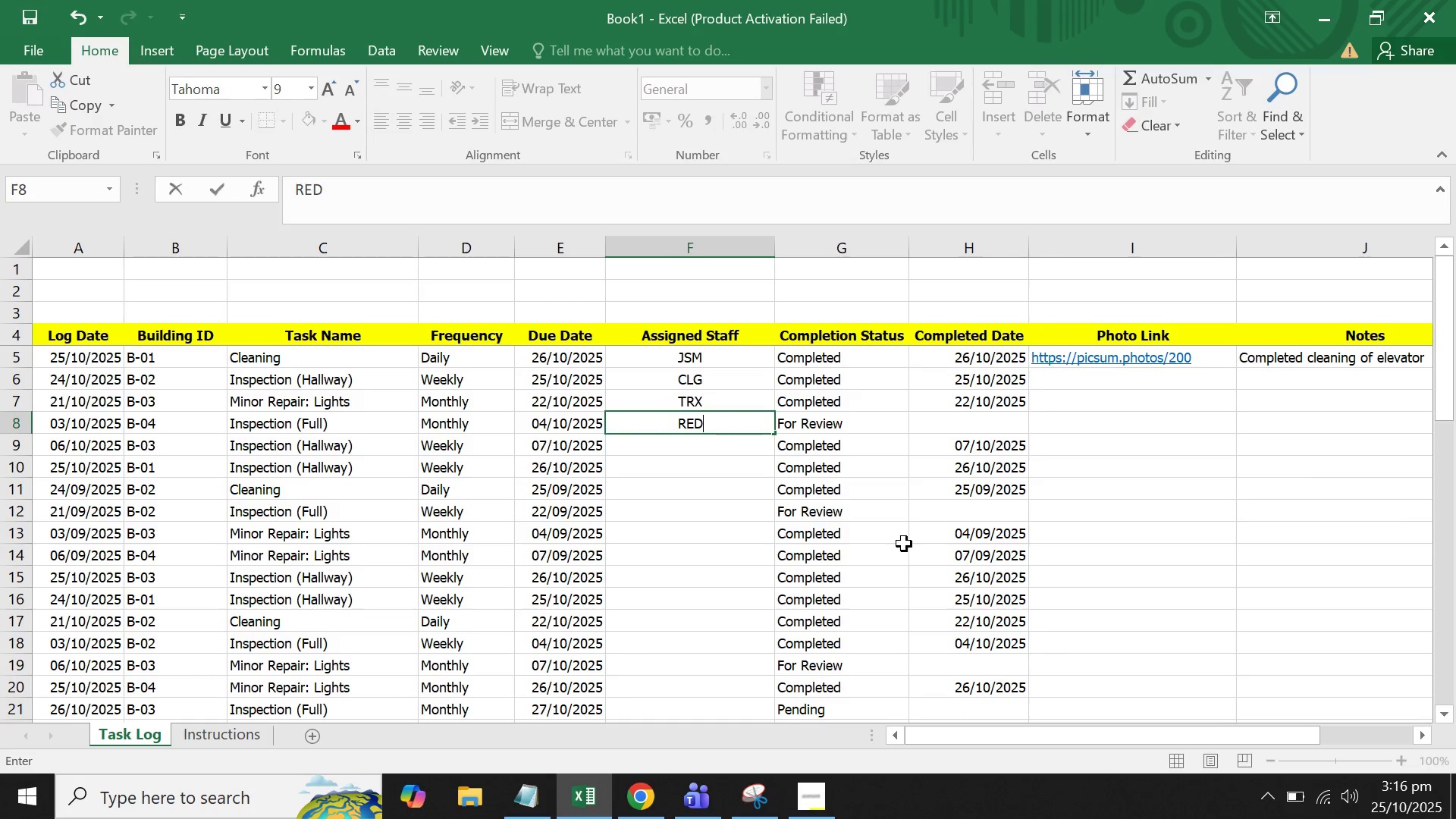 
key(Enter)
 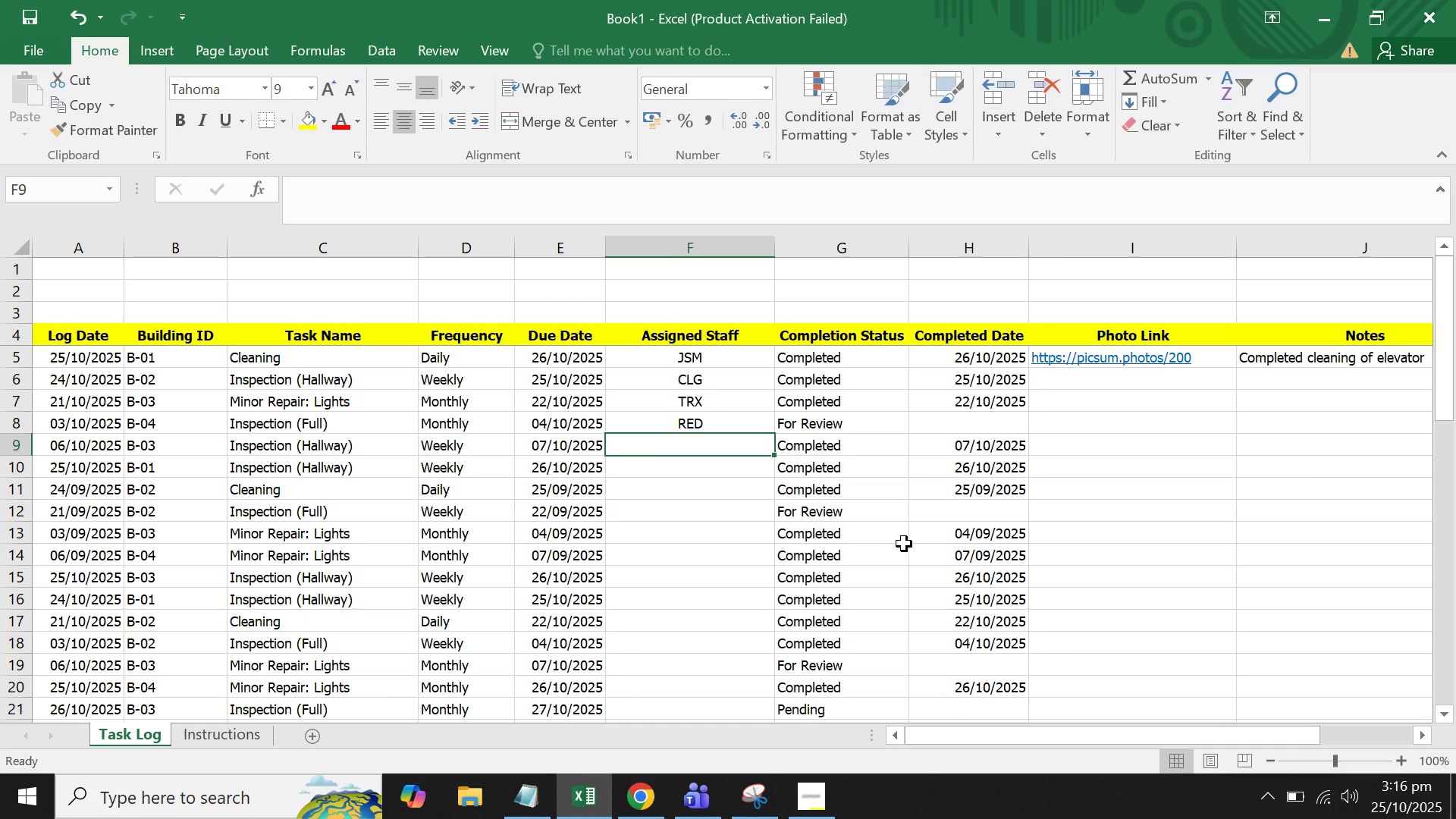 
type(DRT)
 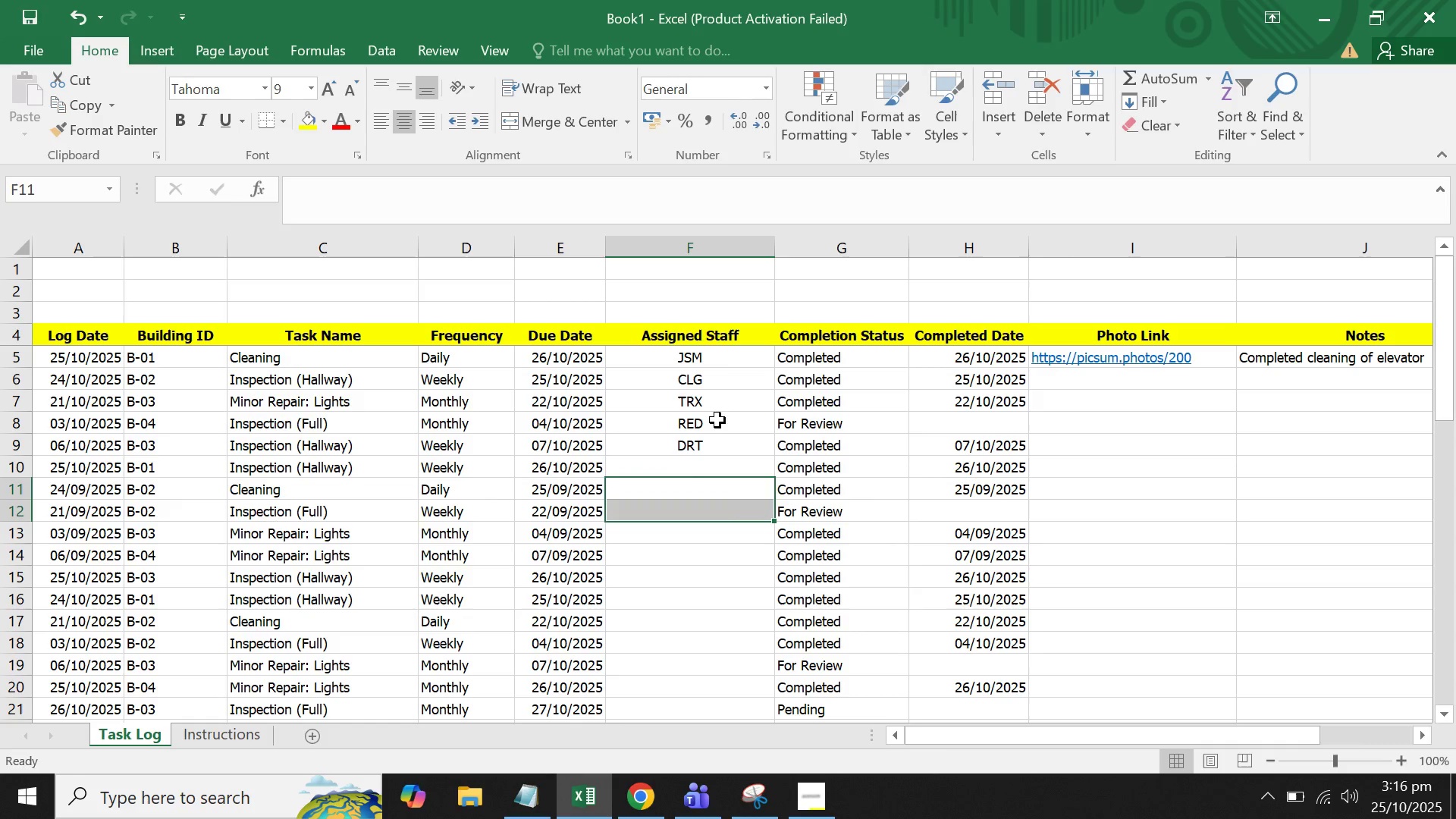 
double_click([711, 385])
 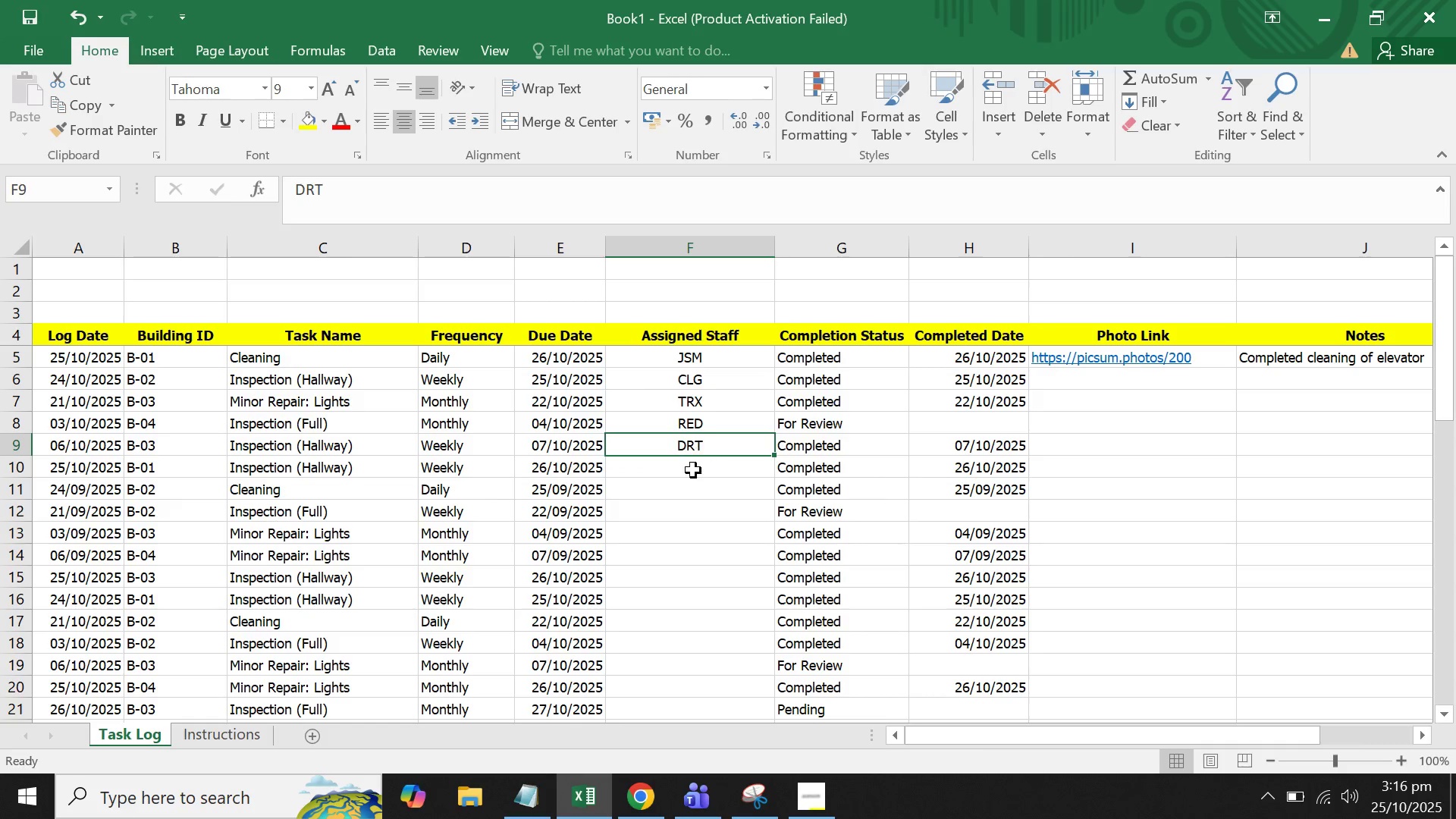 
left_click([693, 470])
 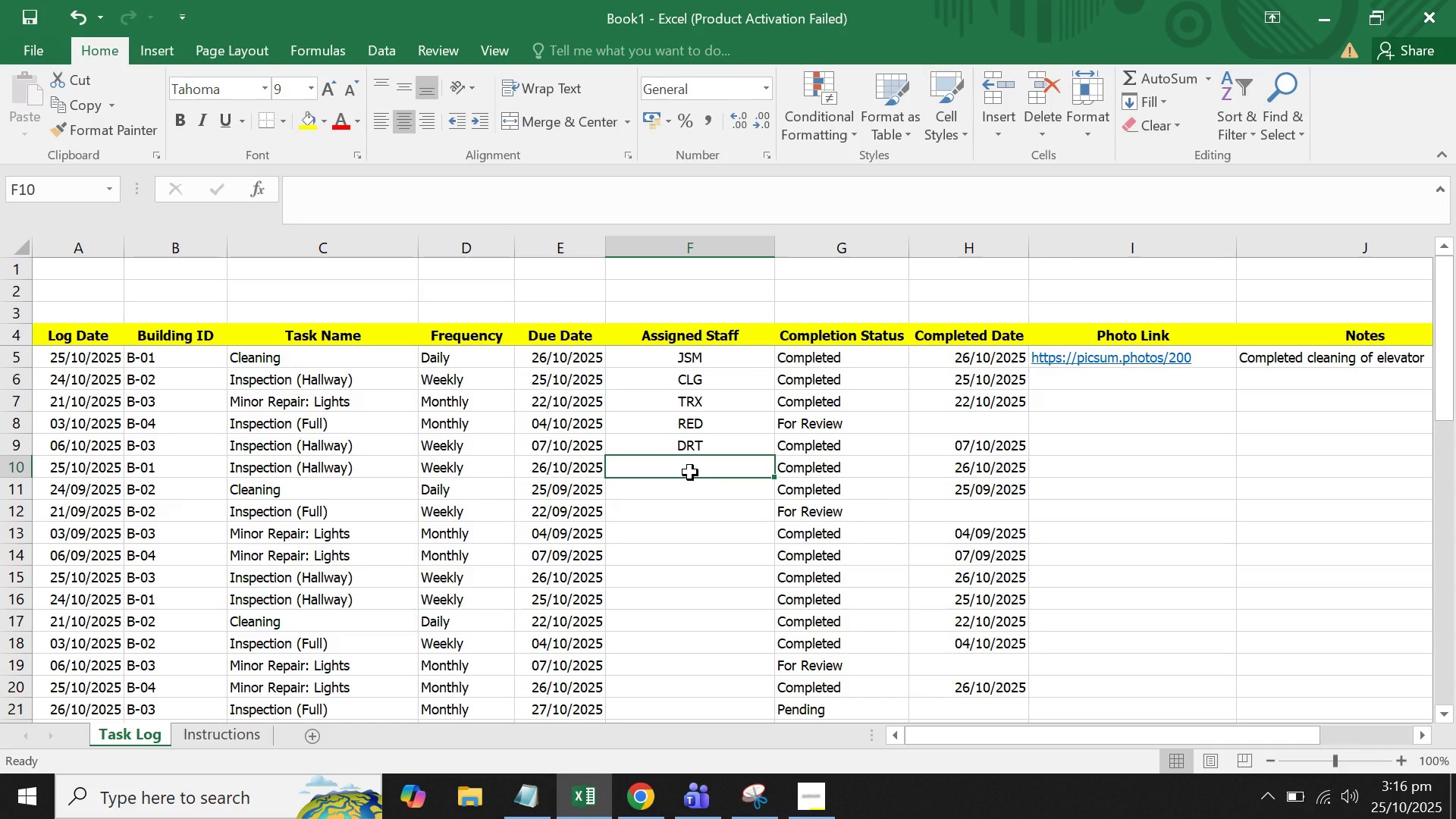 
type(CLG)
 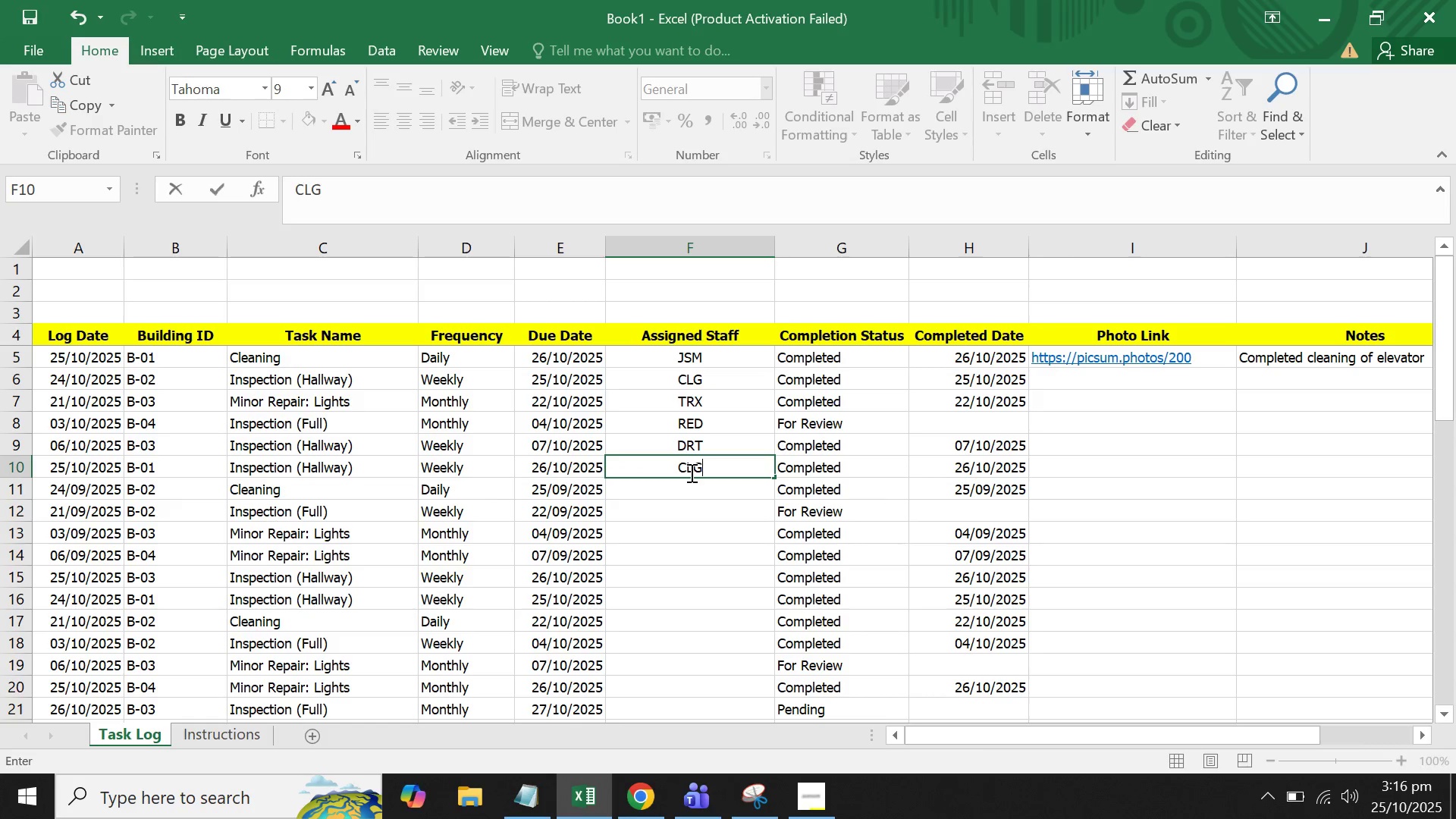 
key(Enter)
 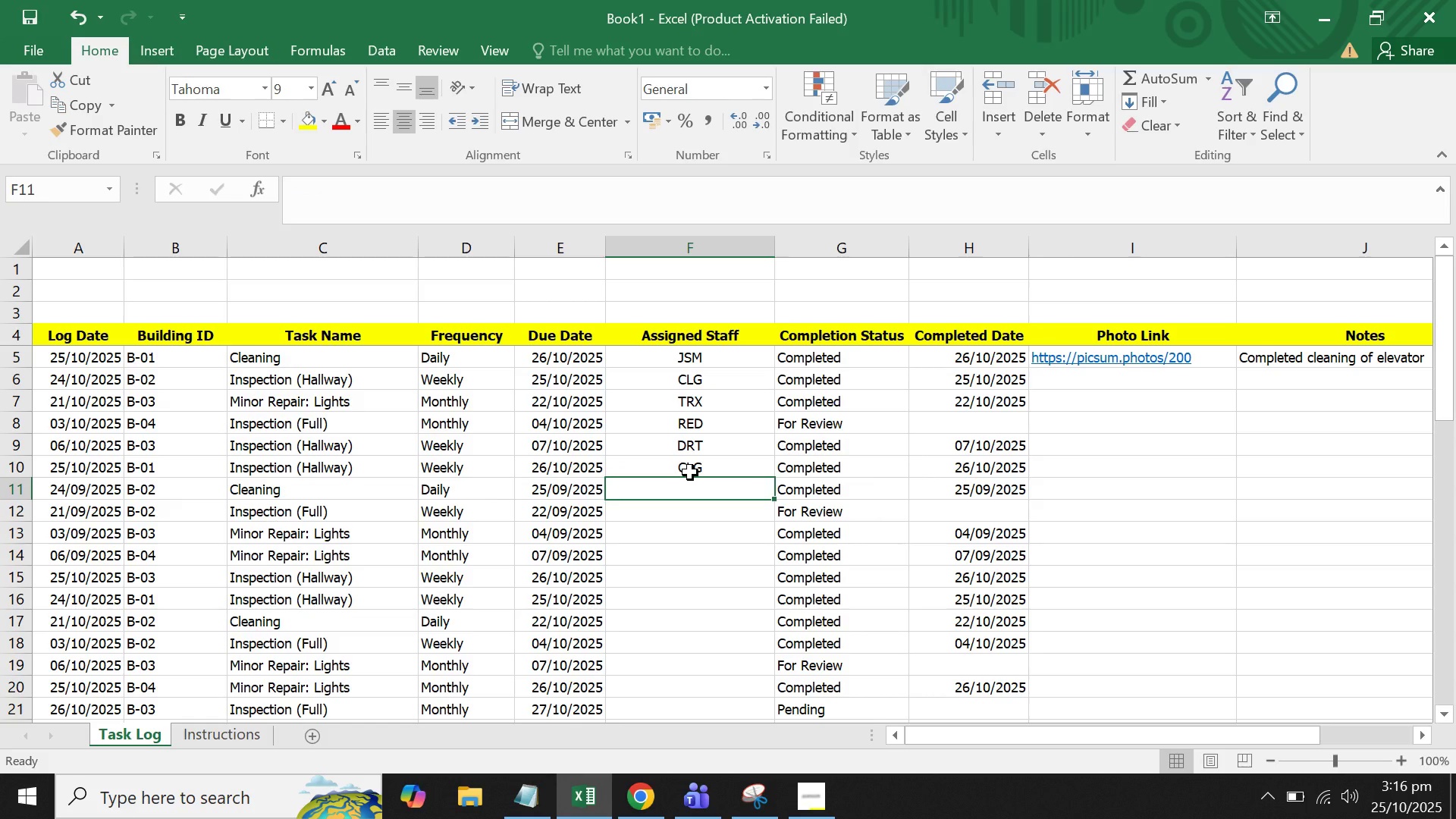 
type(EDR)
 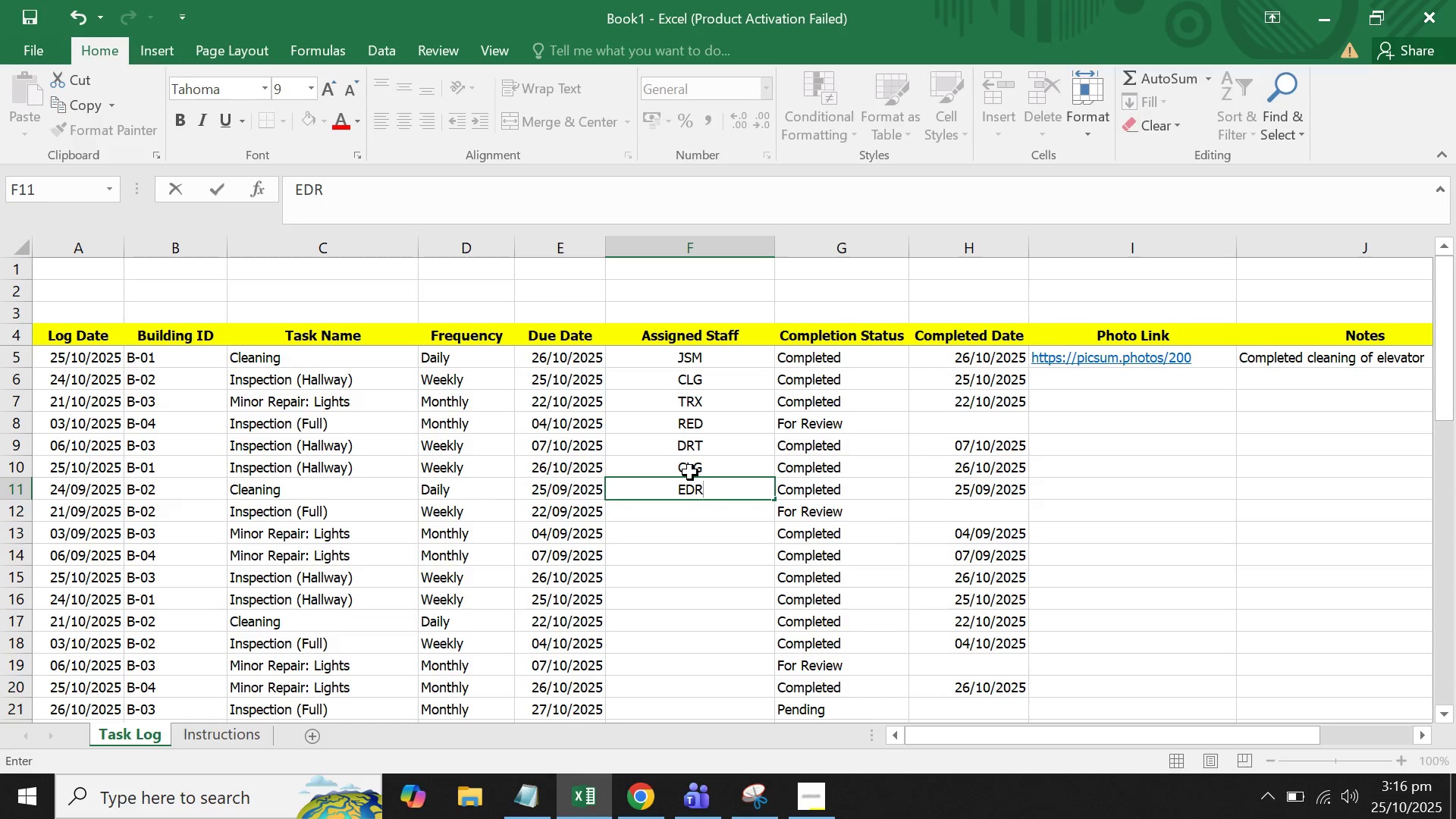 
key(Enter)
 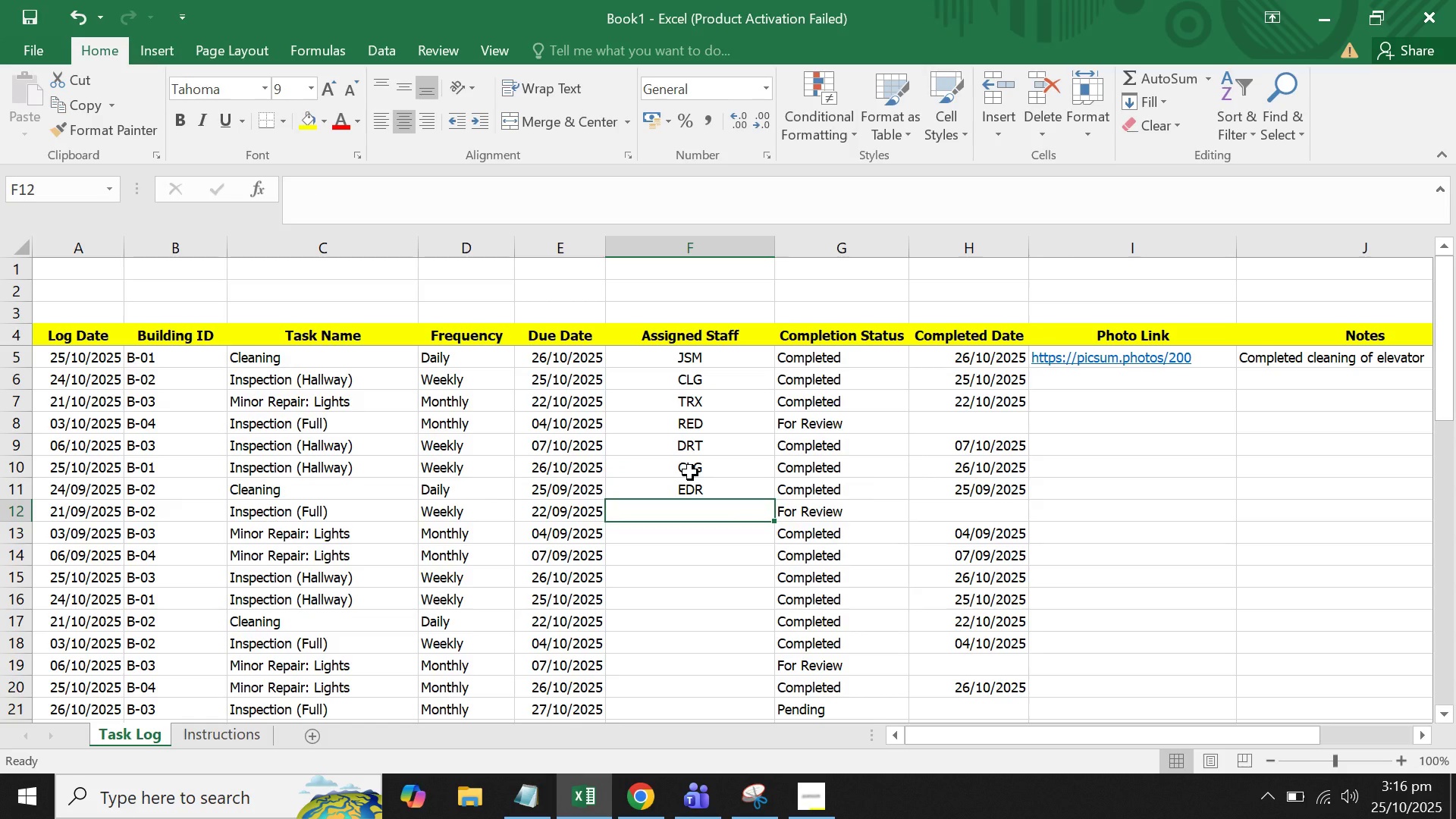 
type(DER)
 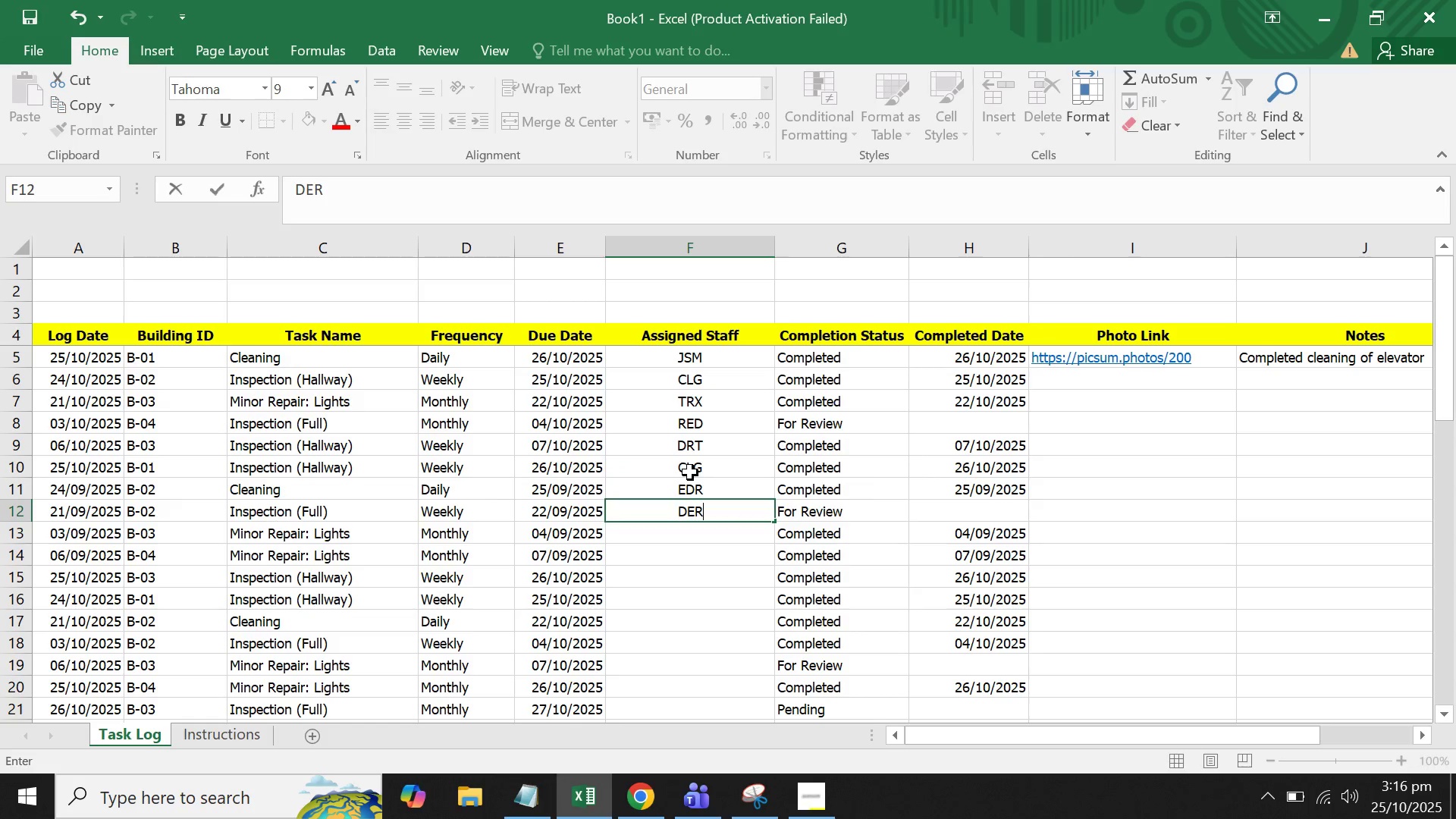 
key(Enter)
 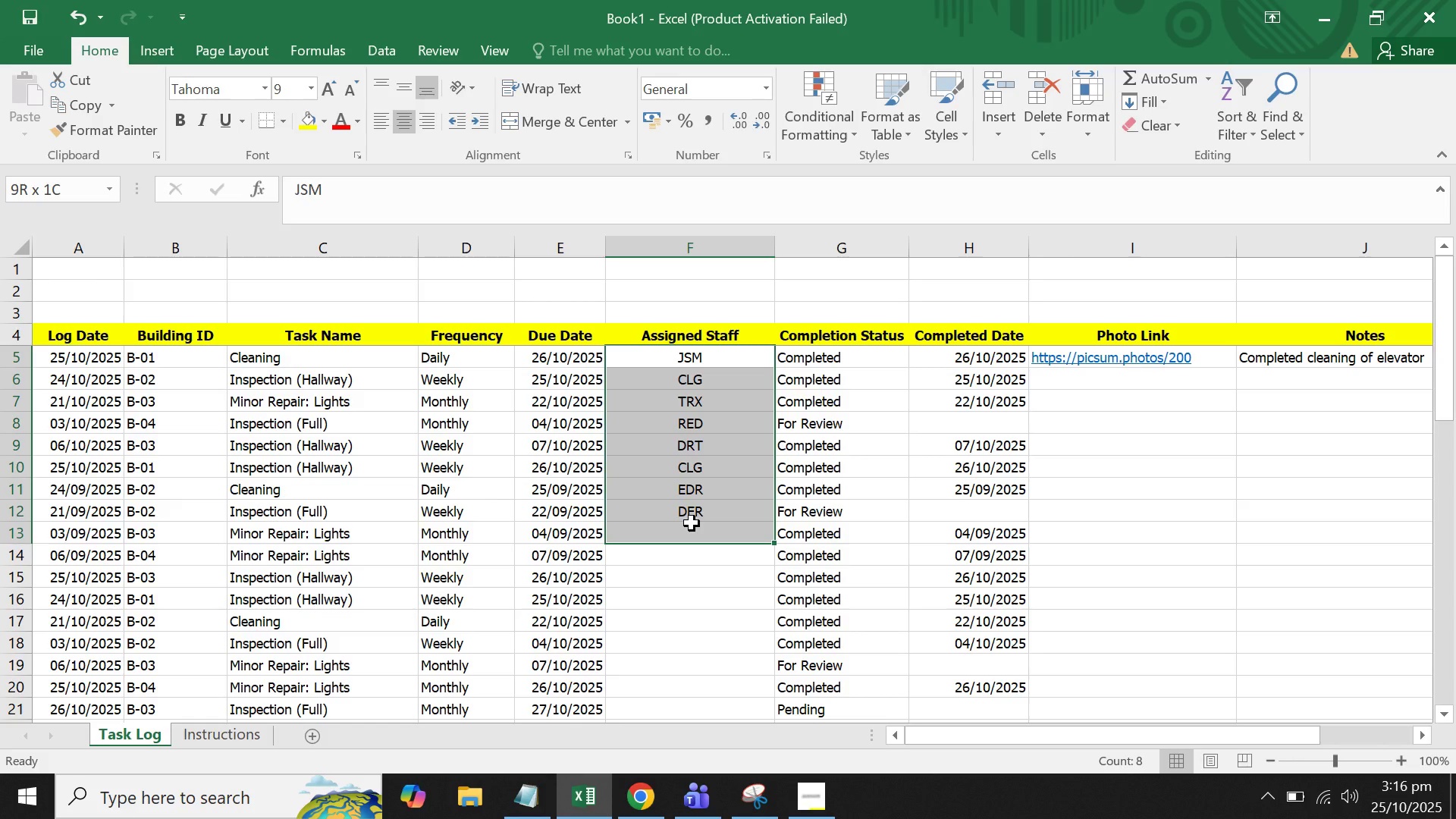 
key(Control+C)
 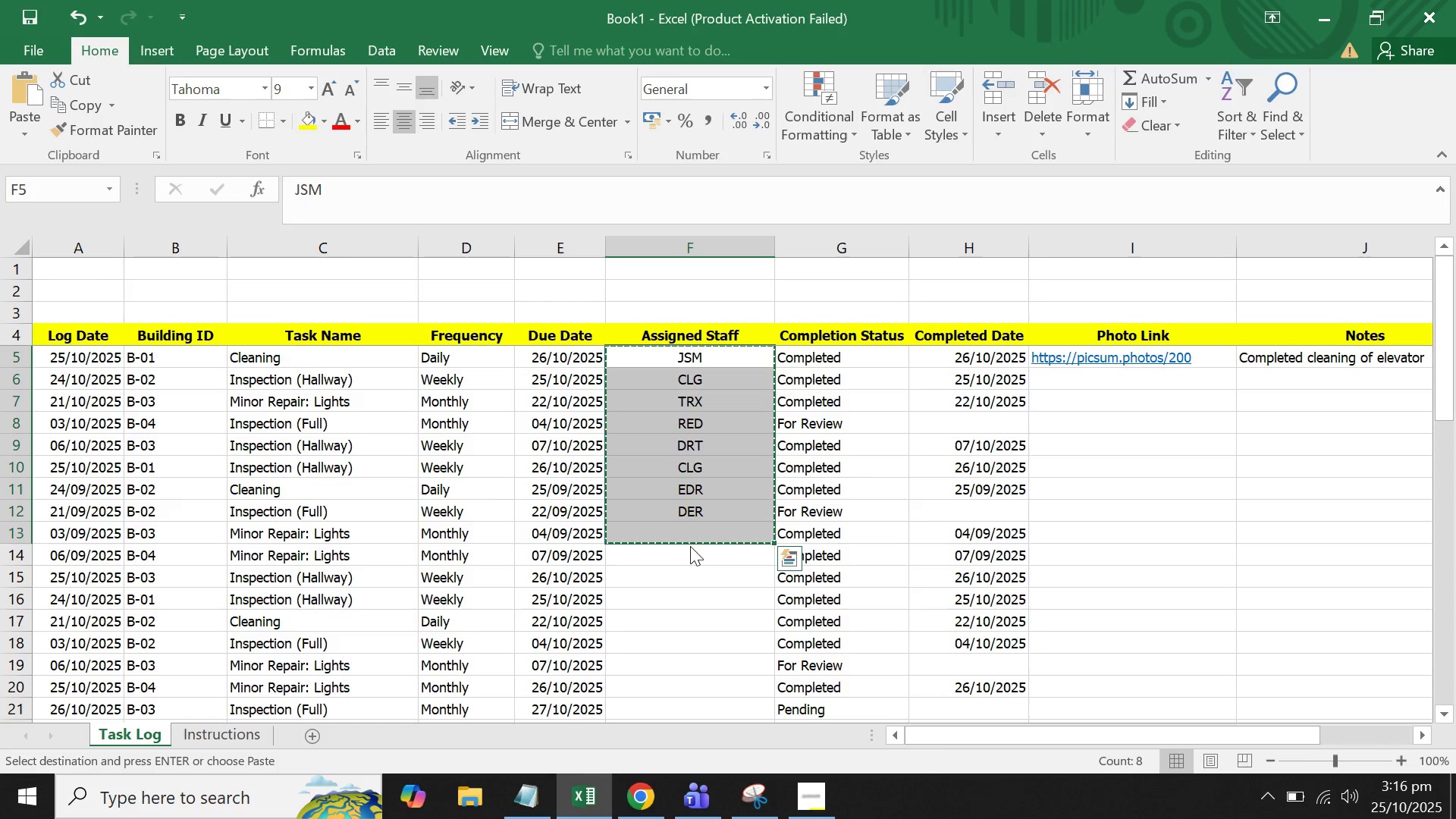 
left_click([690, 546])
 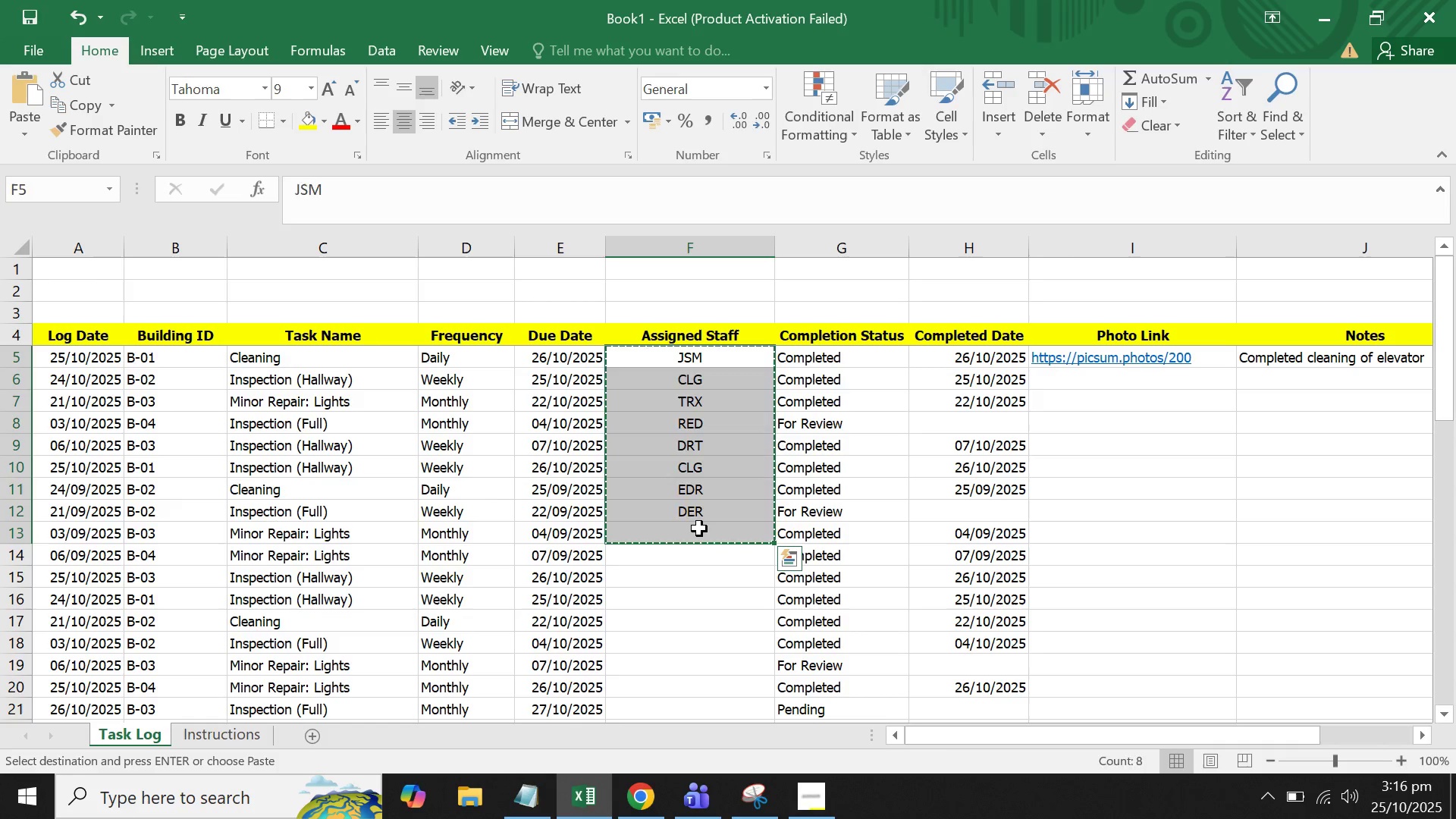 
left_click([699, 529])
 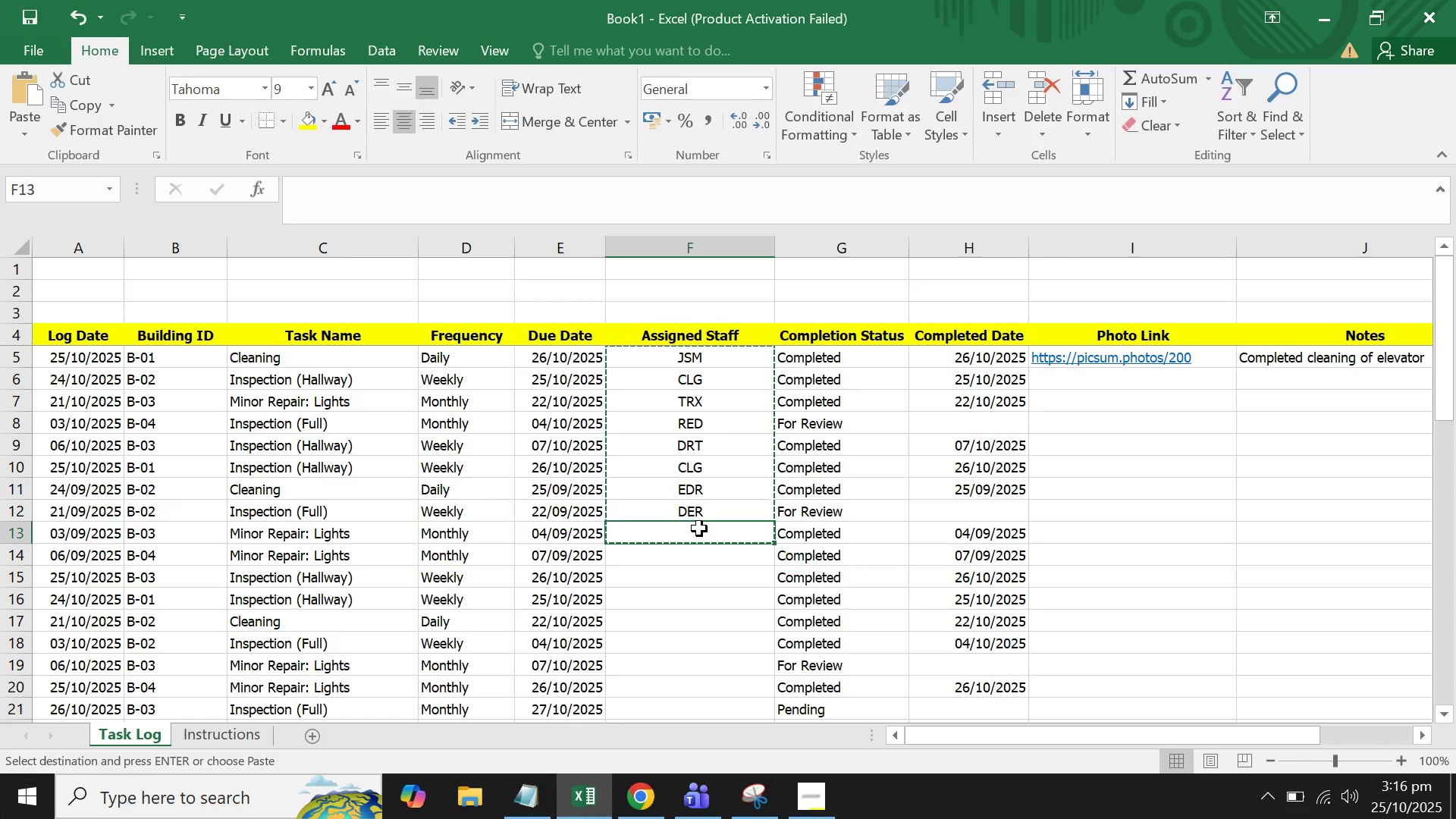 
key(Control+V)
 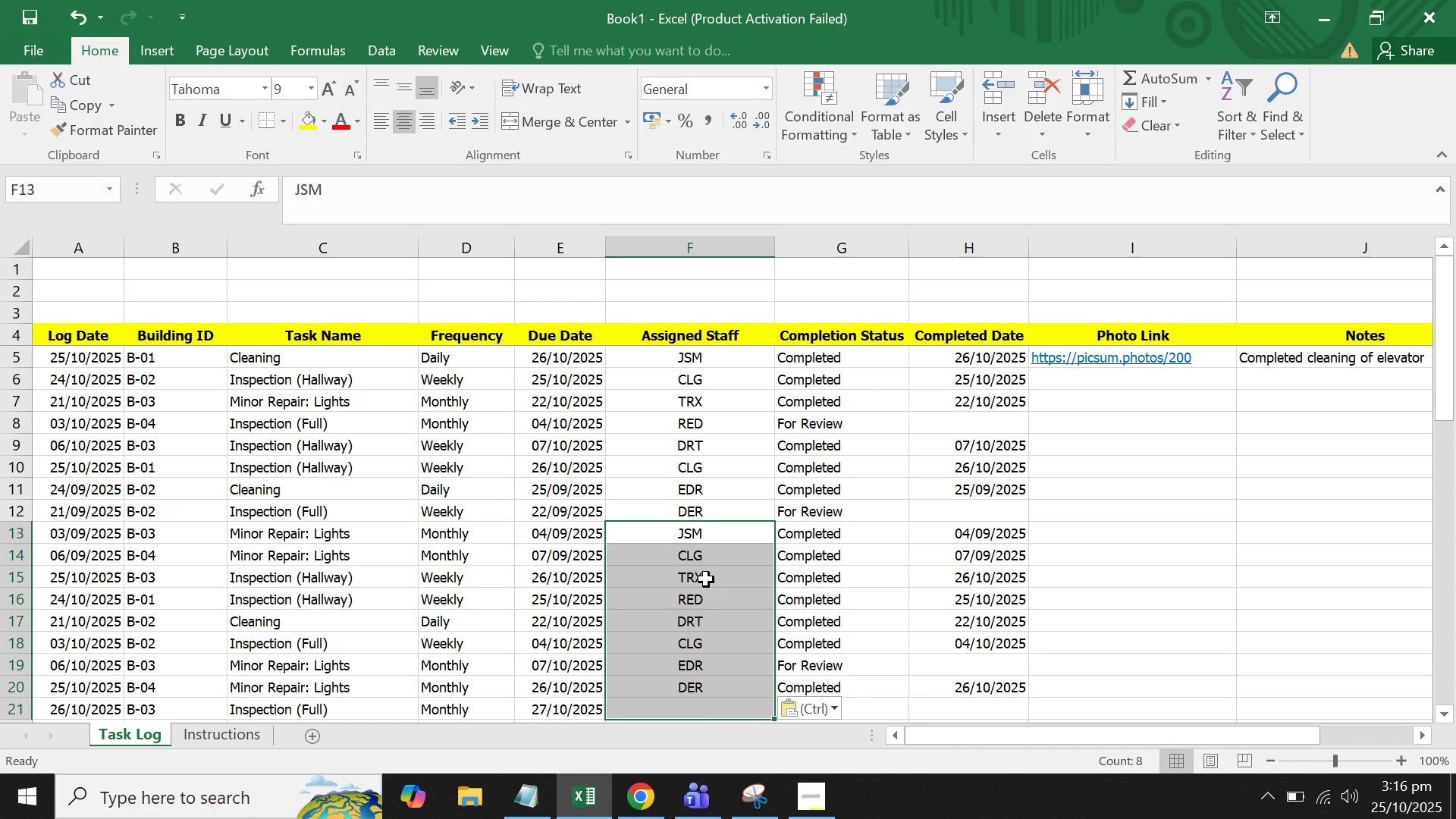 
scroll: coordinate [710, 578], scroll_direction: down, amount: 2.0
 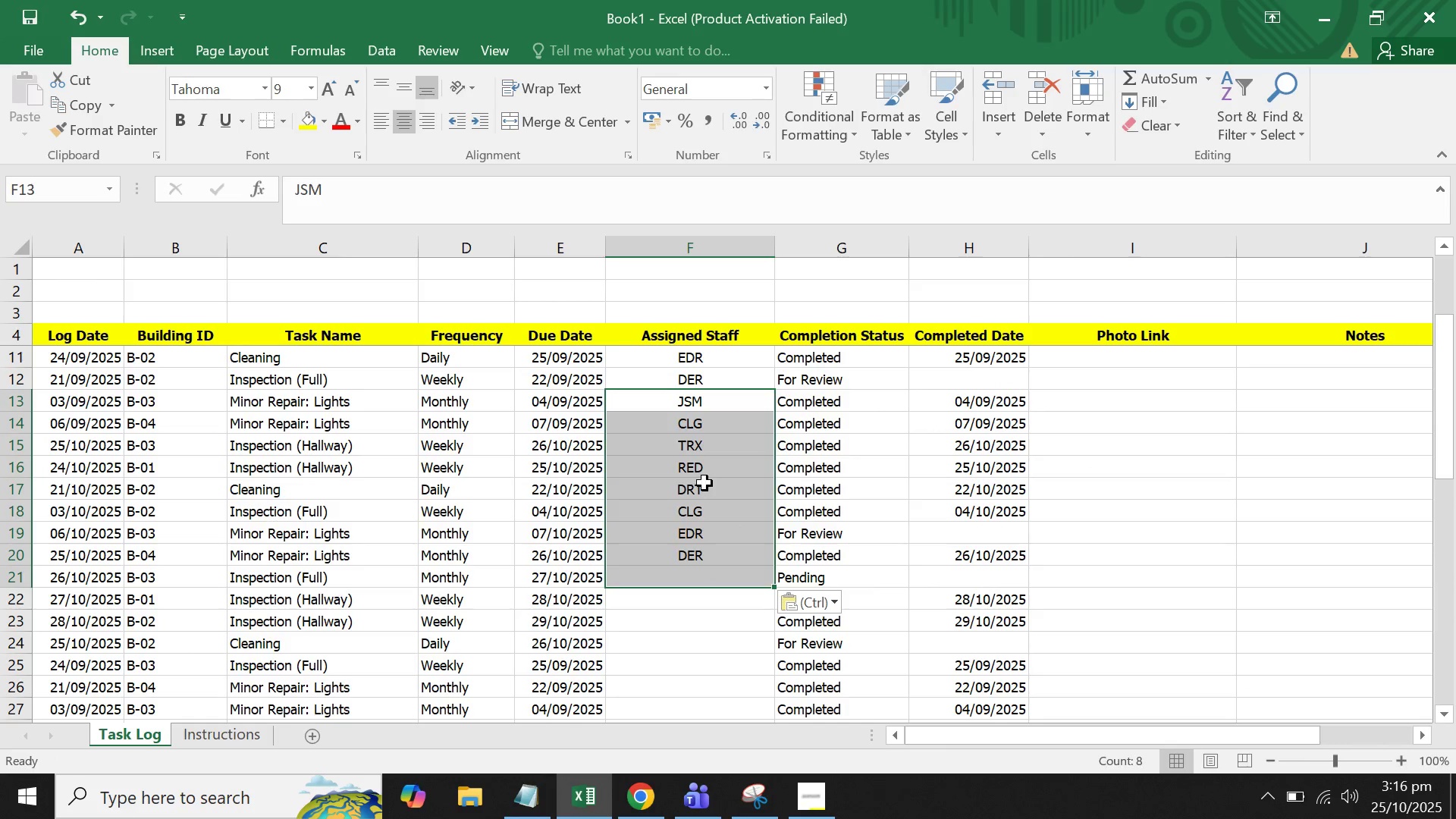 
left_click([704, 483])
 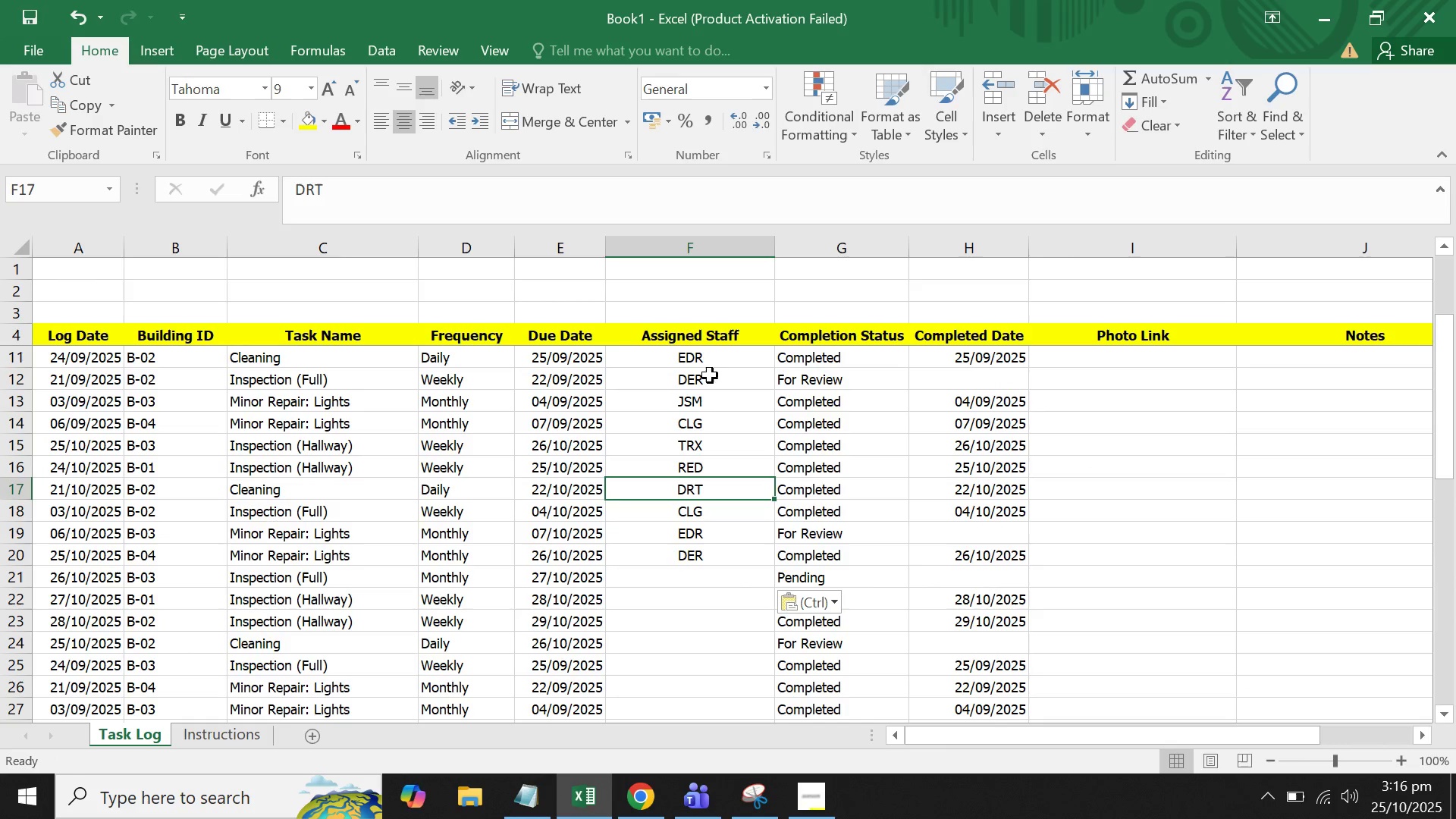 
scroll: coordinate [737, 397], scroll_direction: up, amount: 2.0
 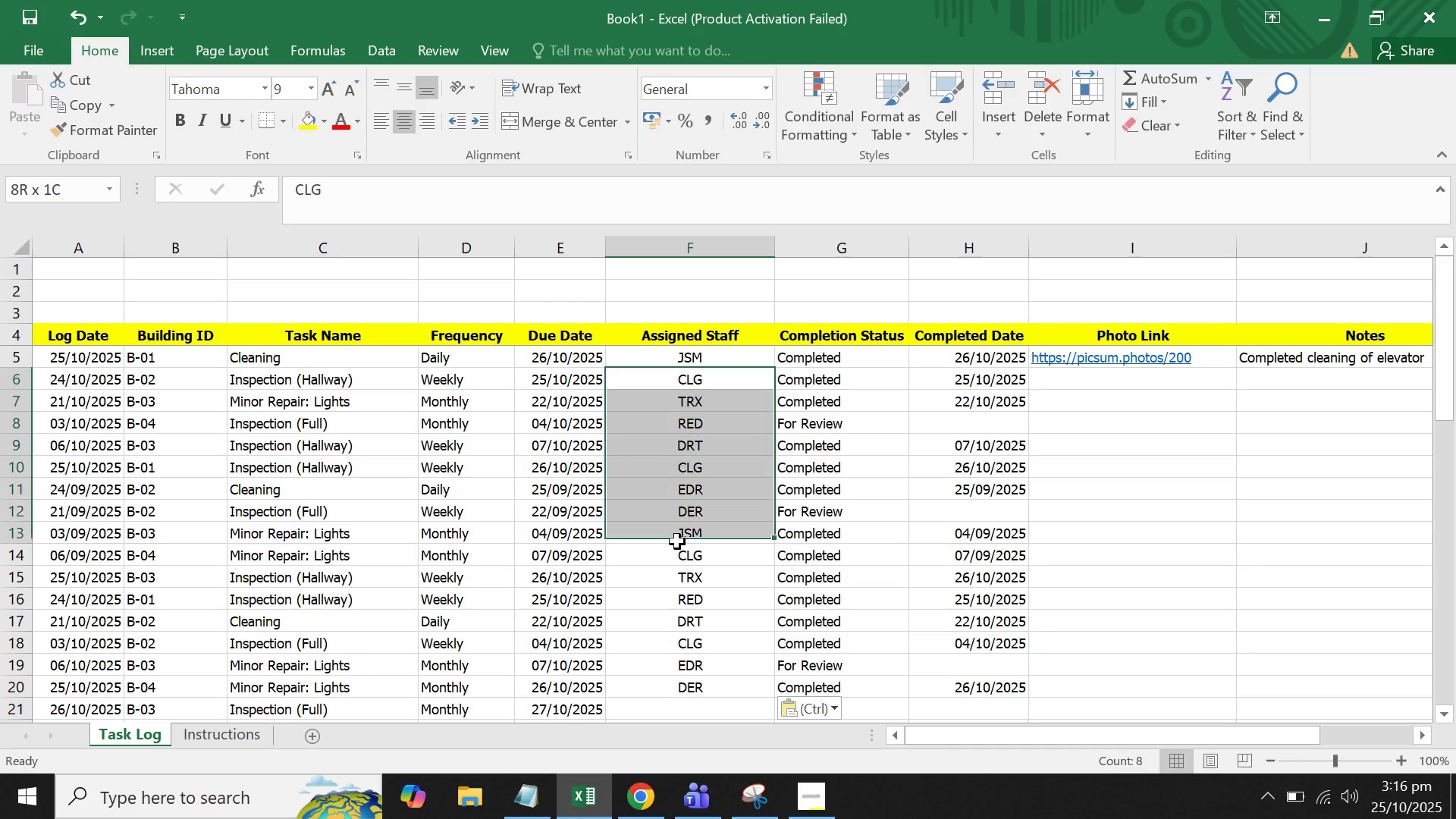 
key(Control+C)
 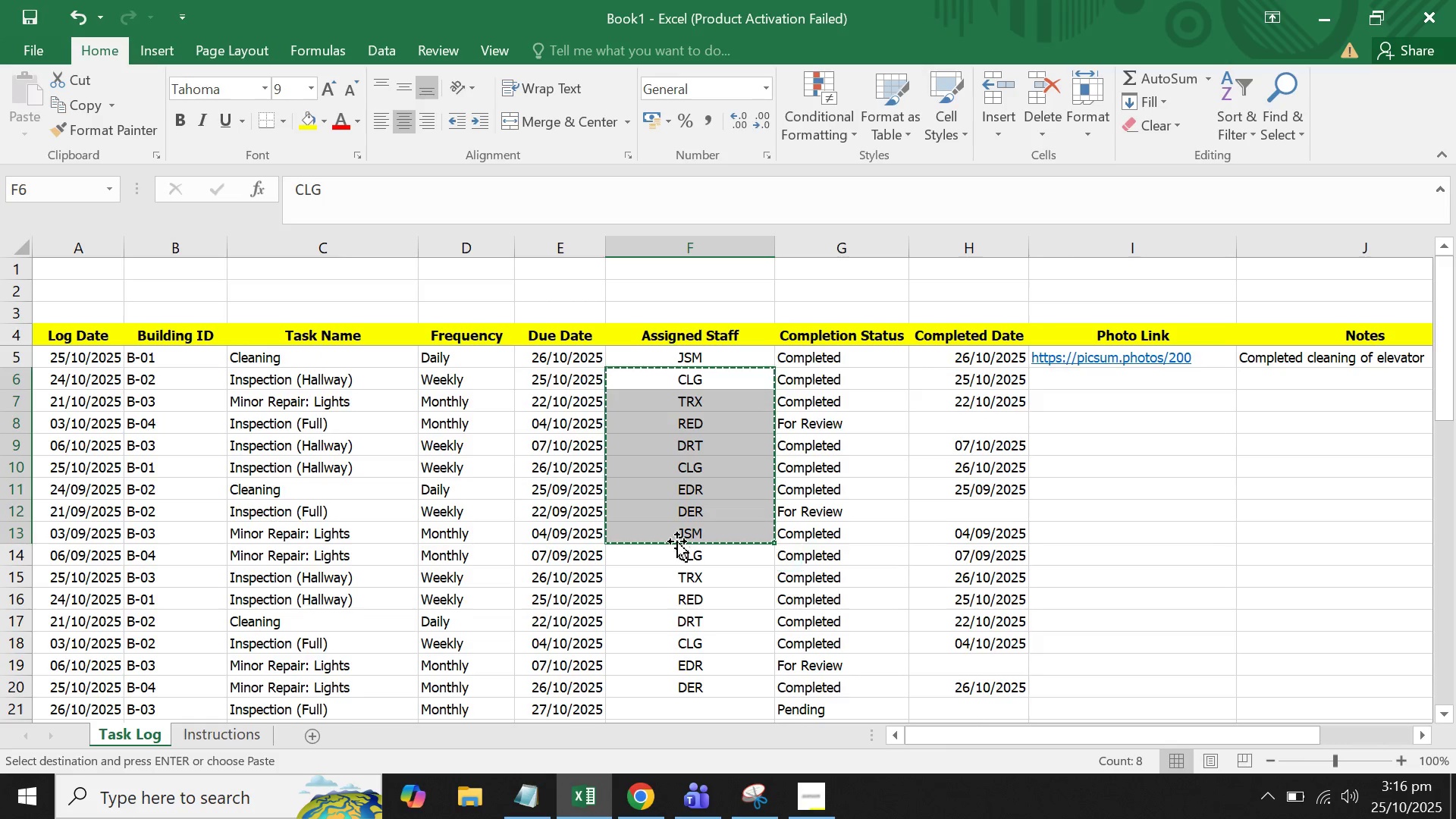 
scroll: coordinate [677, 541], scroll_direction: down, amount: 2.0
 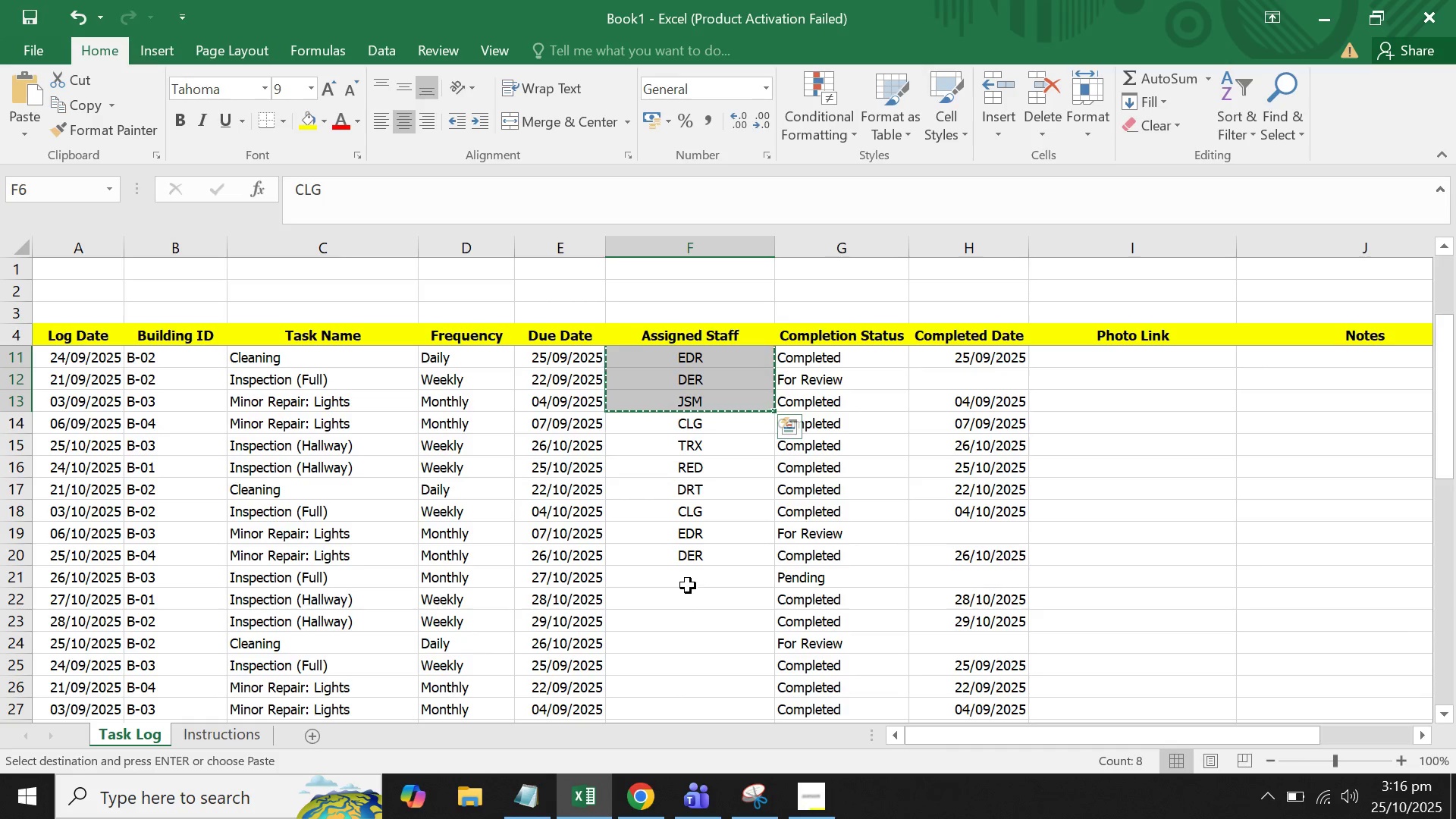 
left_click([692, 559])
 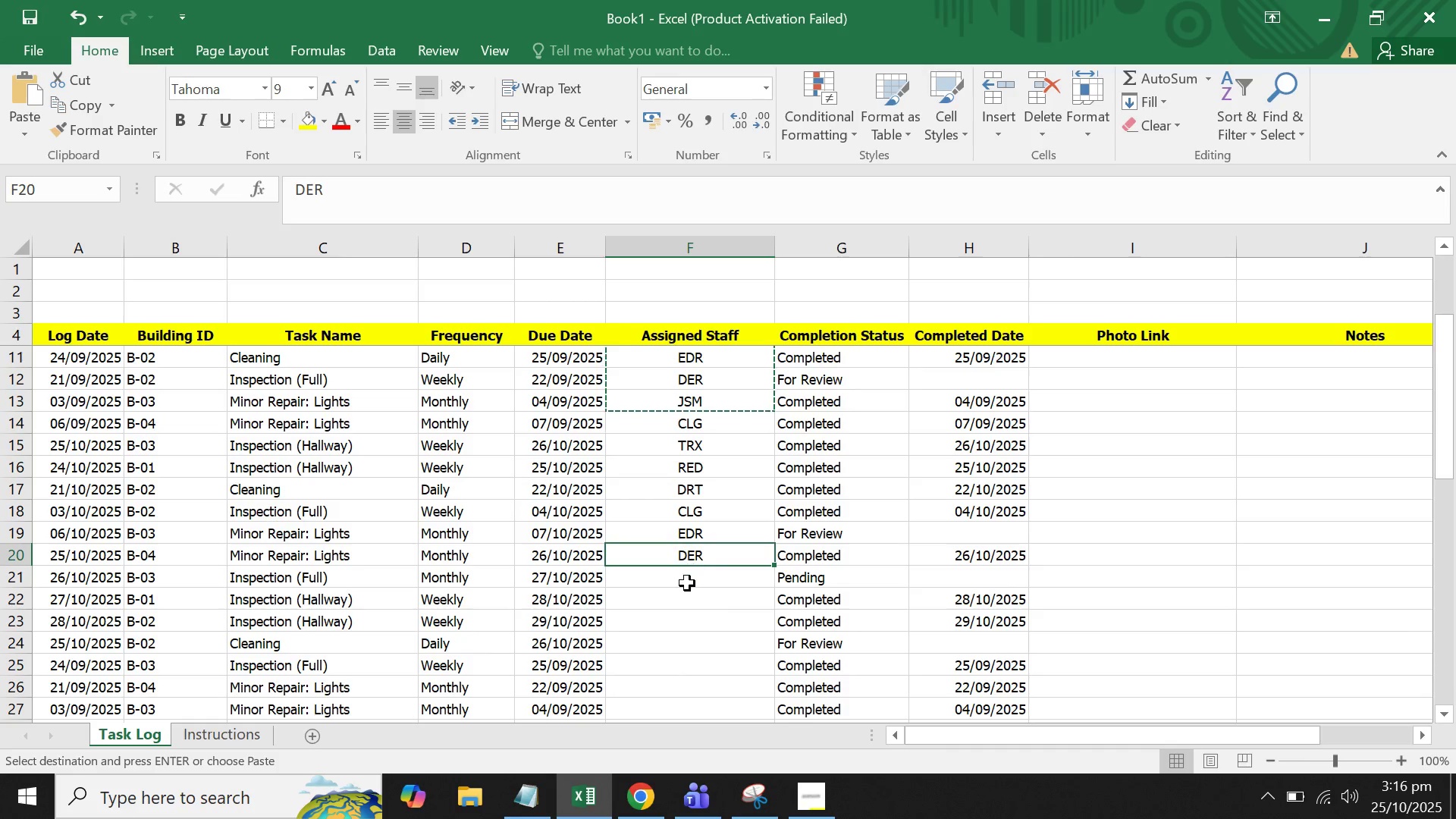 
left_click([687, 583])
 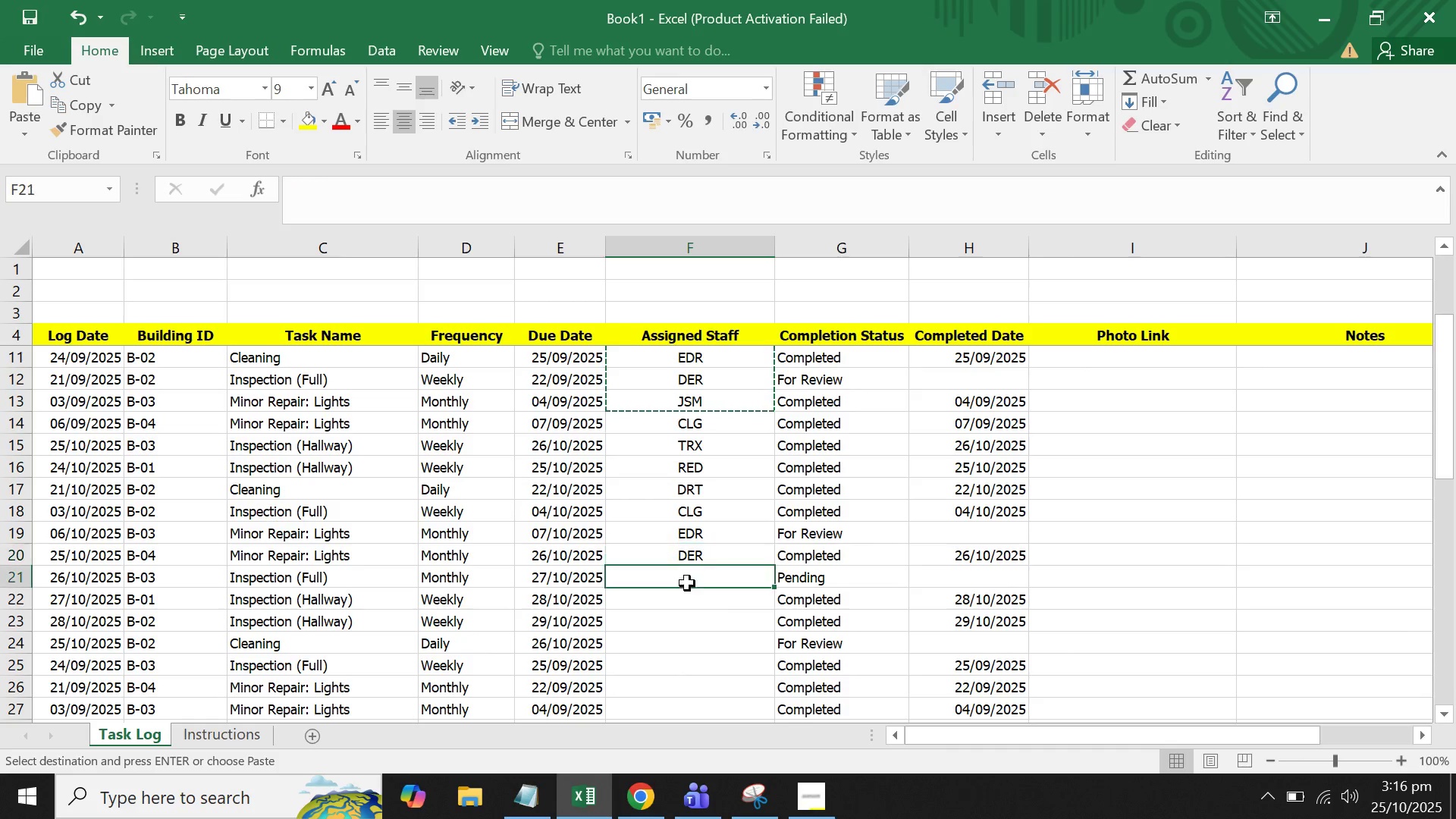 
key(Control+V)
 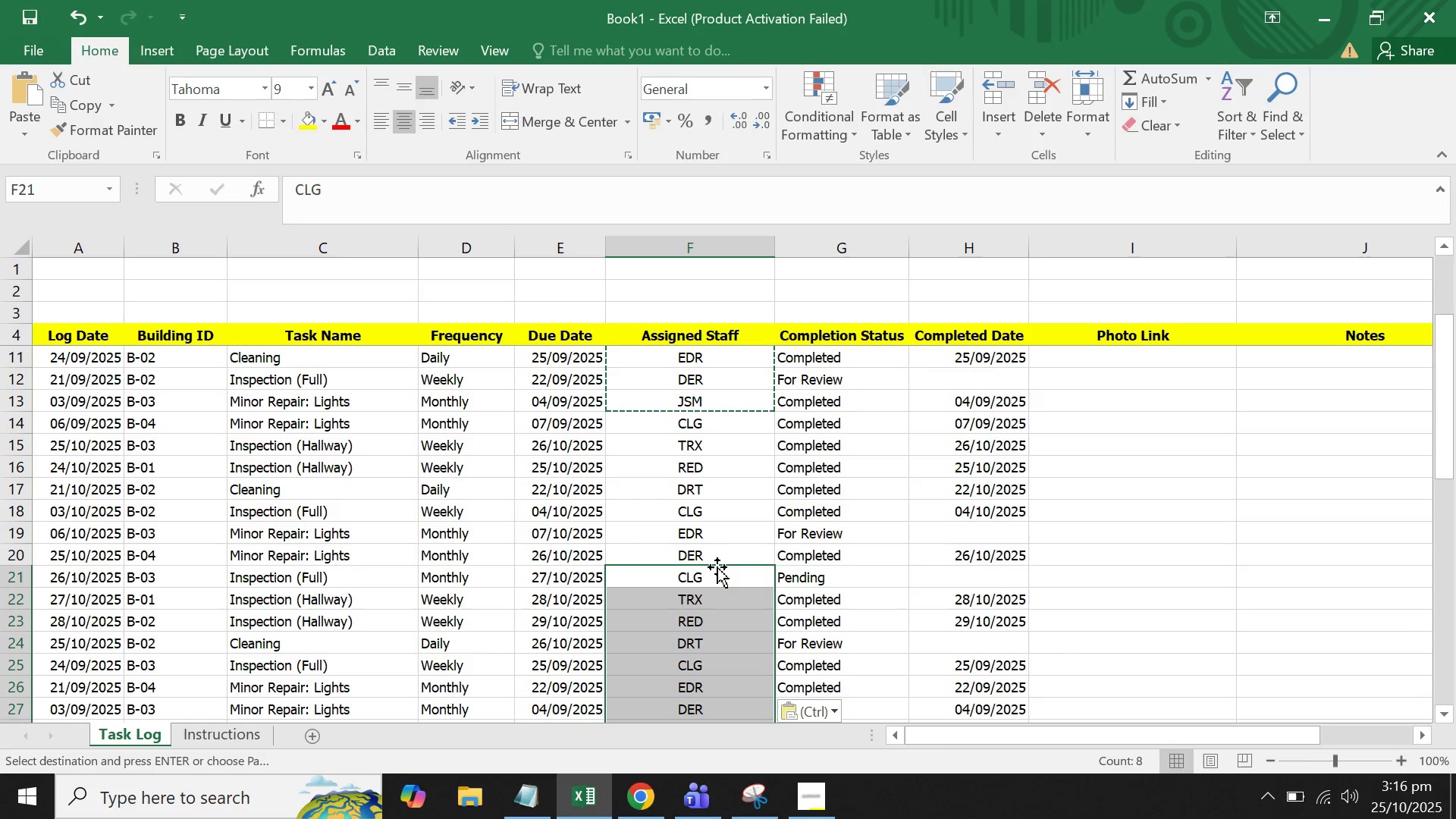 
scroll: coordinate [717, 567], scroll_direction: down, amount: 2.0
 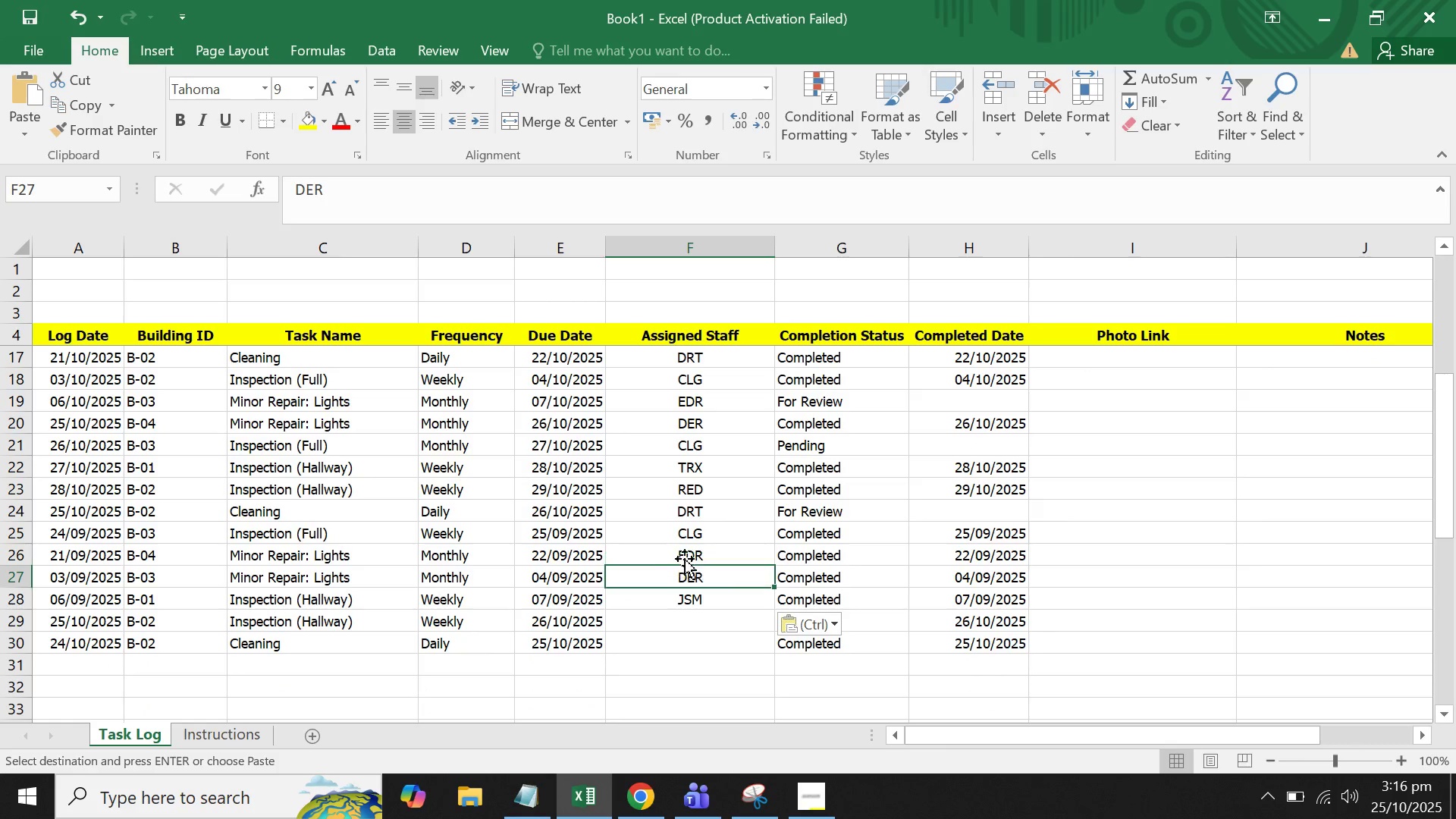 
double_click([697, 522])
 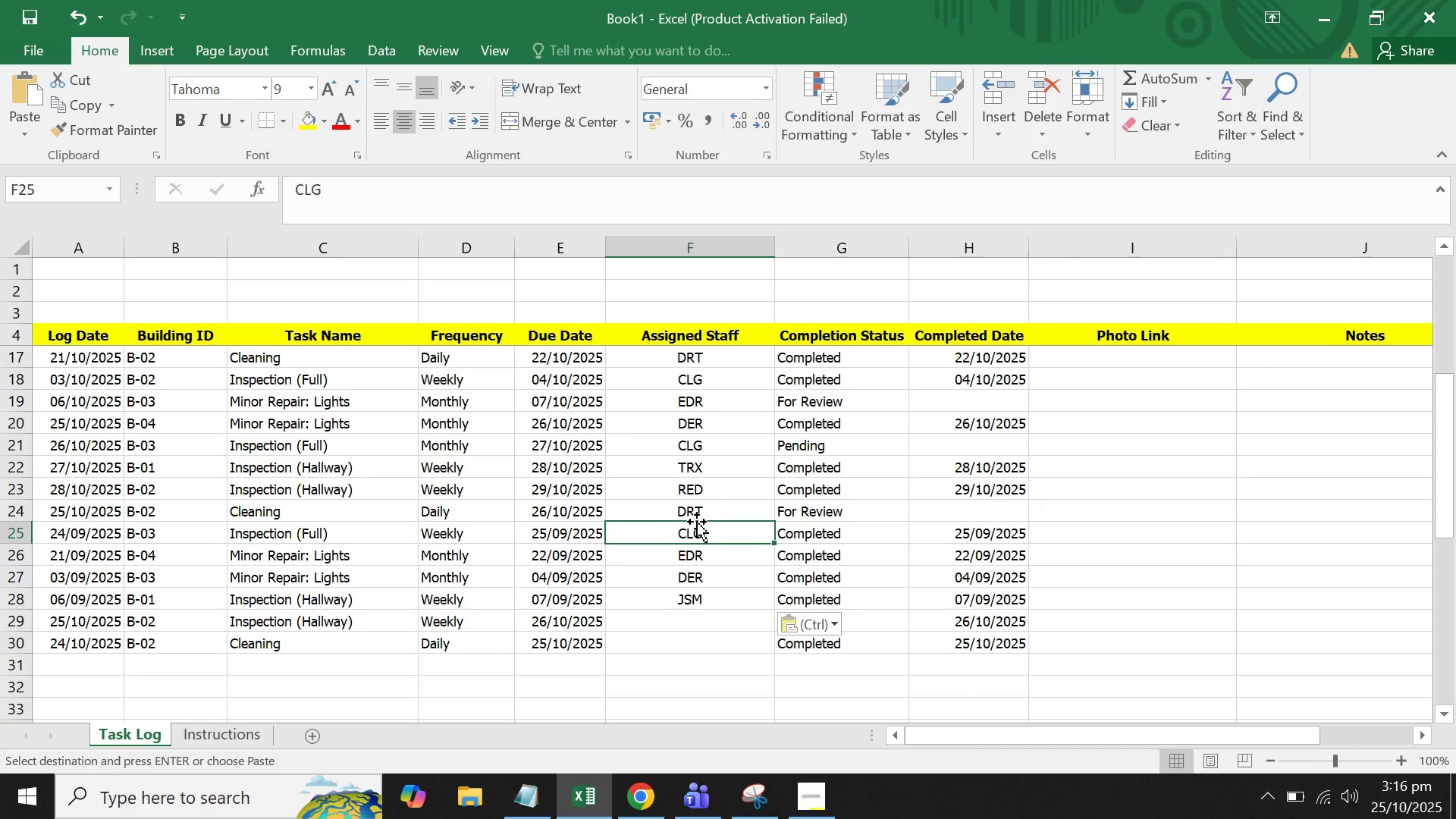 
key(Control+V)
 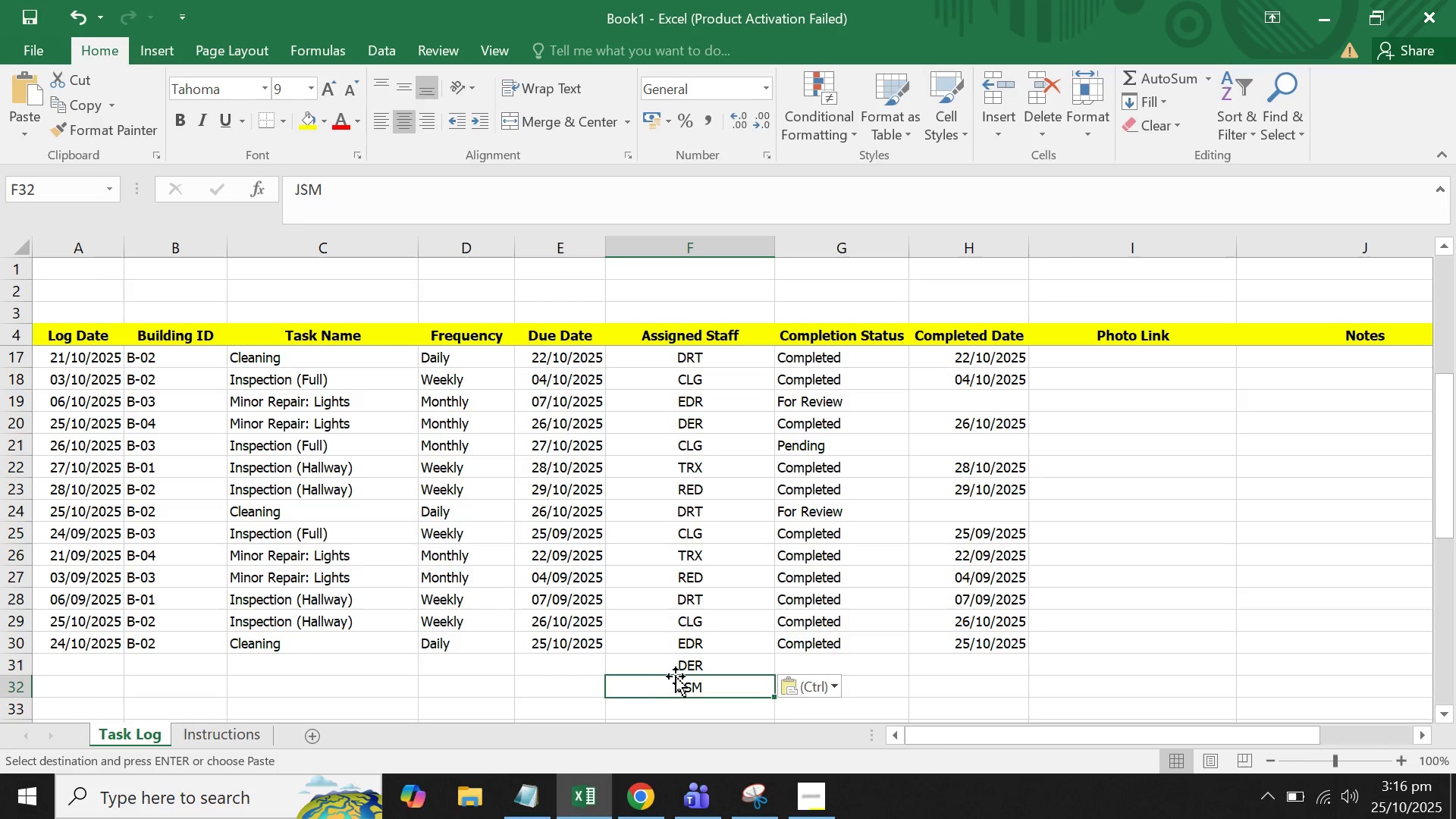 
double_click([681, 674])
 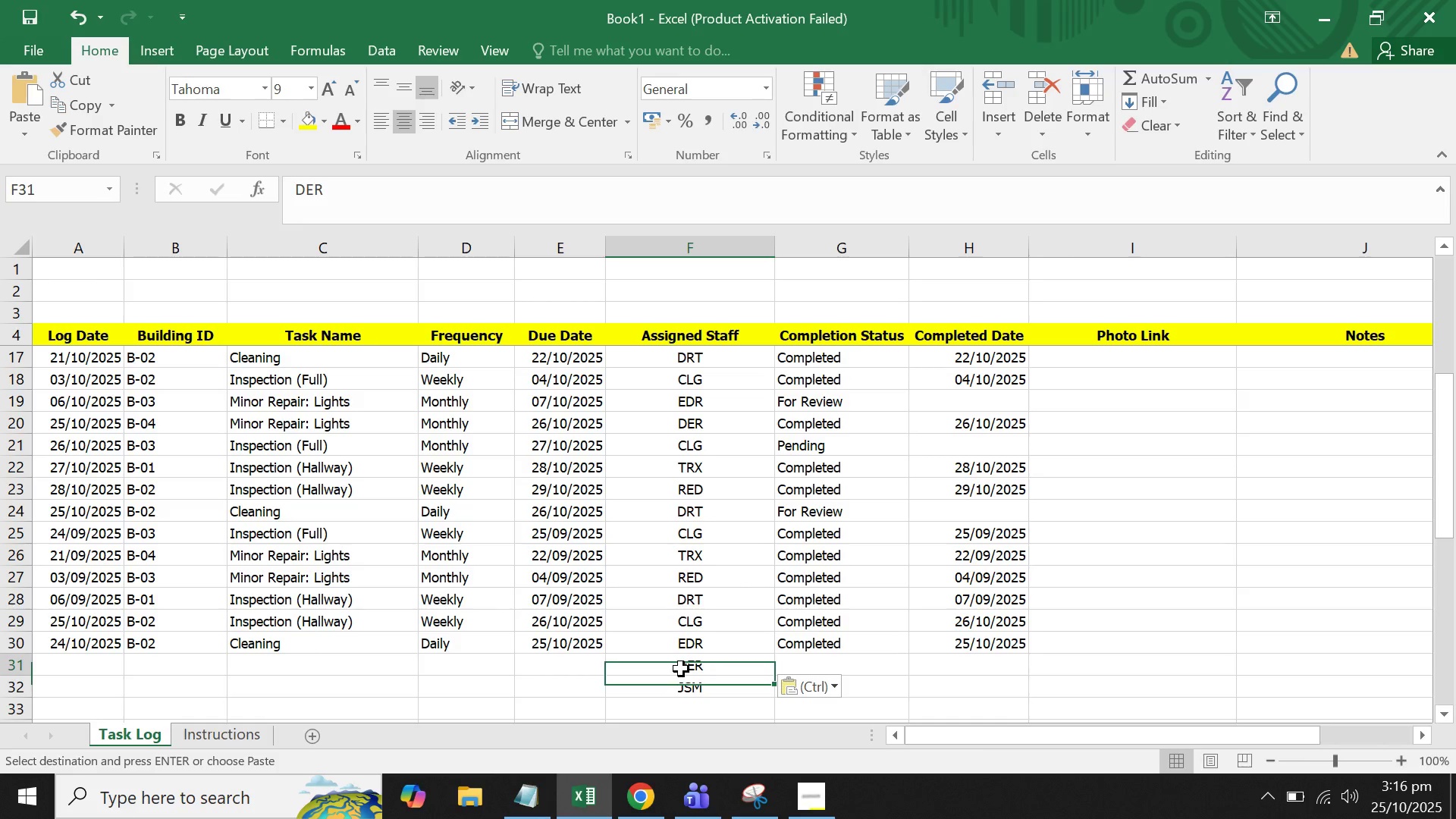 
left_click([681, 669])
 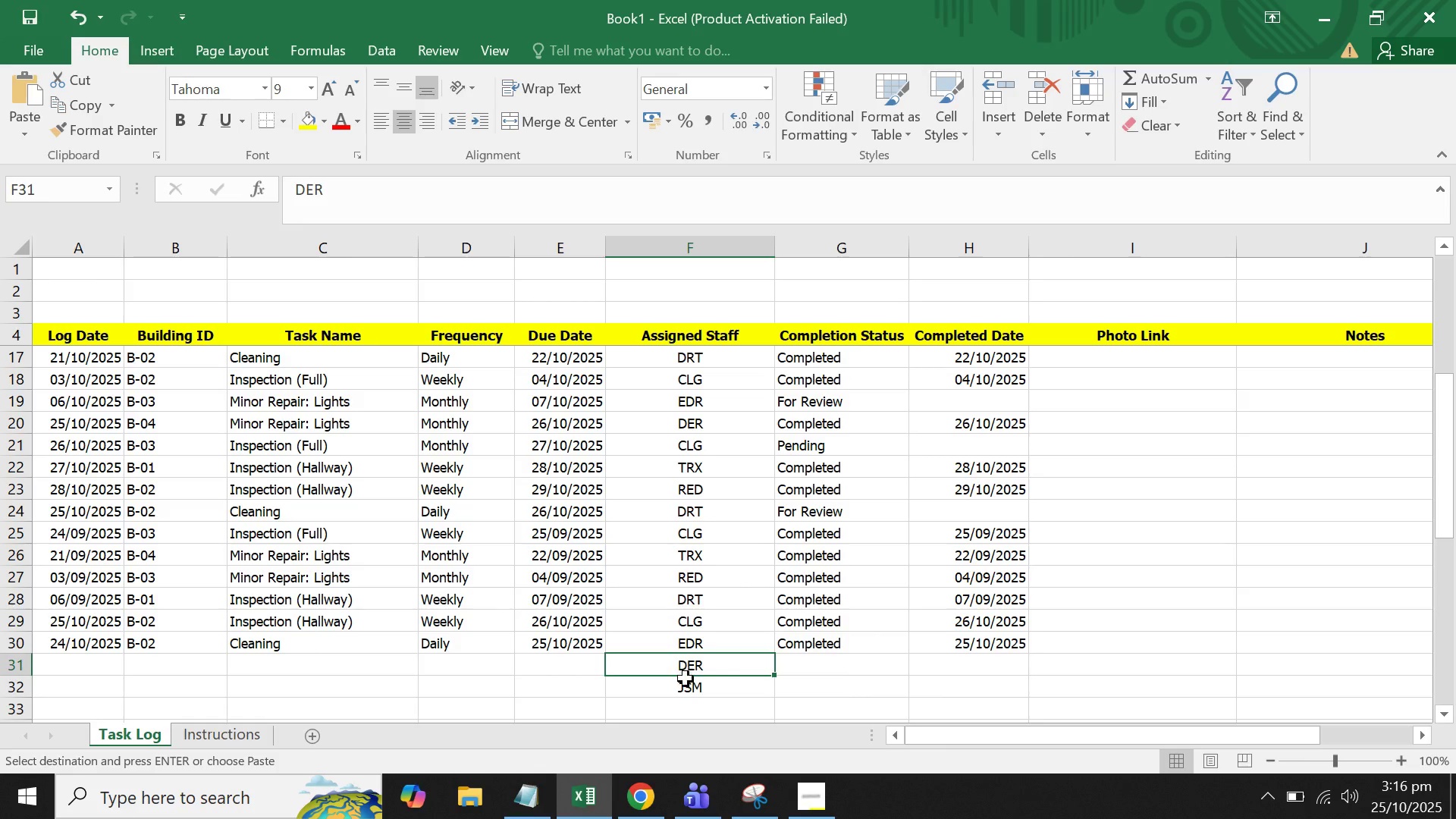 
key(Backspace)
 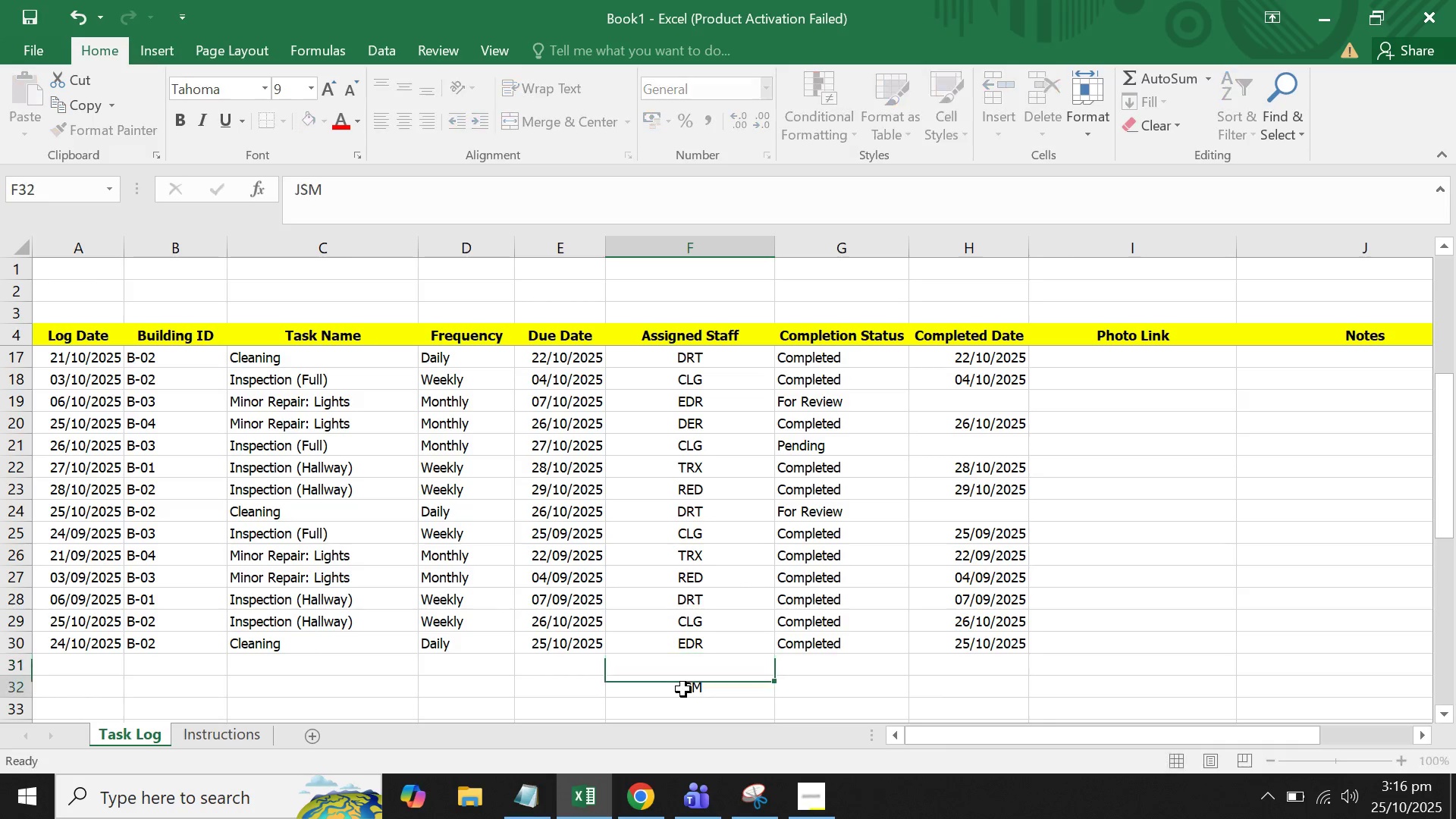 
left_click([683, 689])
 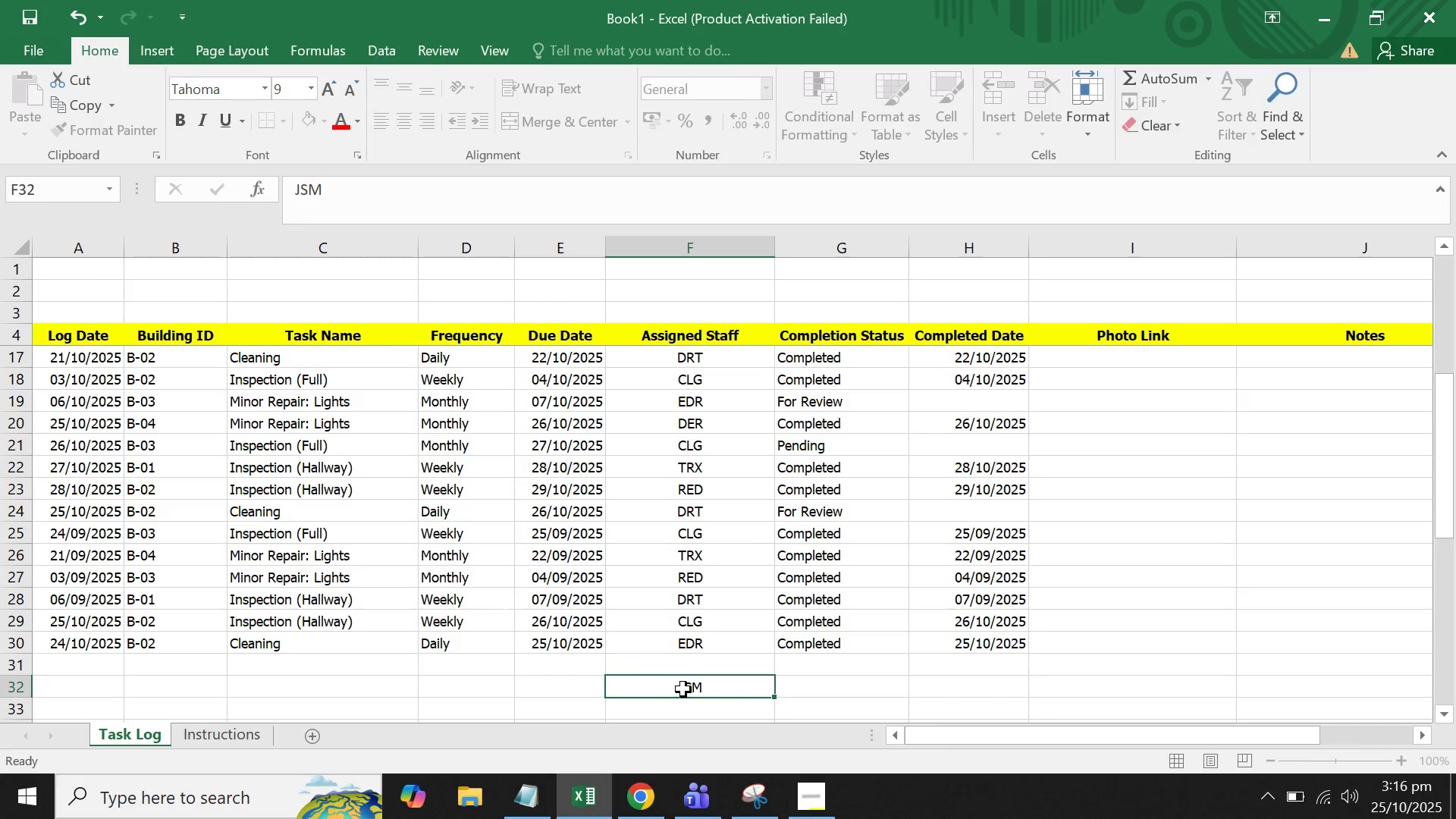 
key(Backspace)
 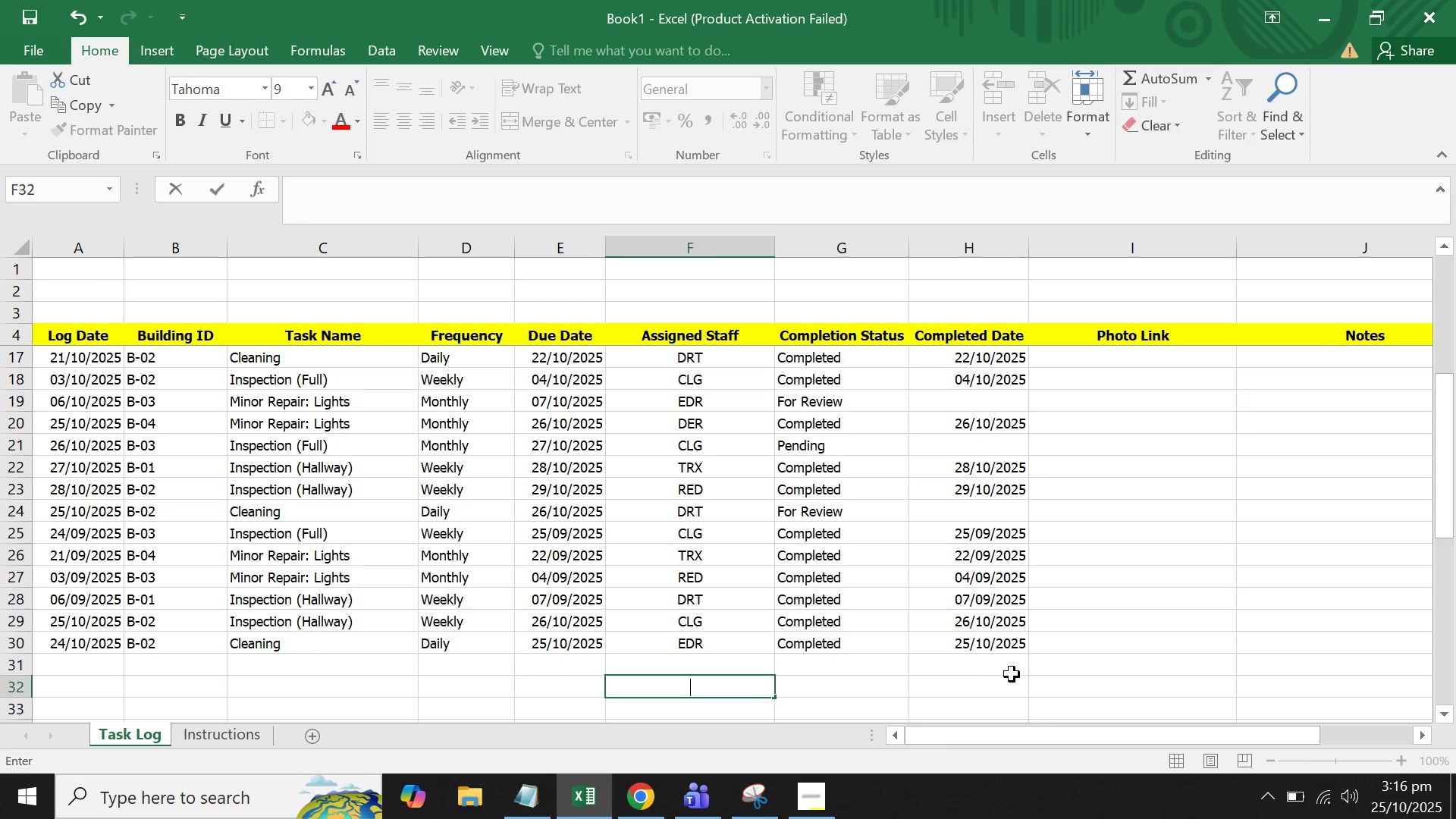 
left_click([1012, 674])
 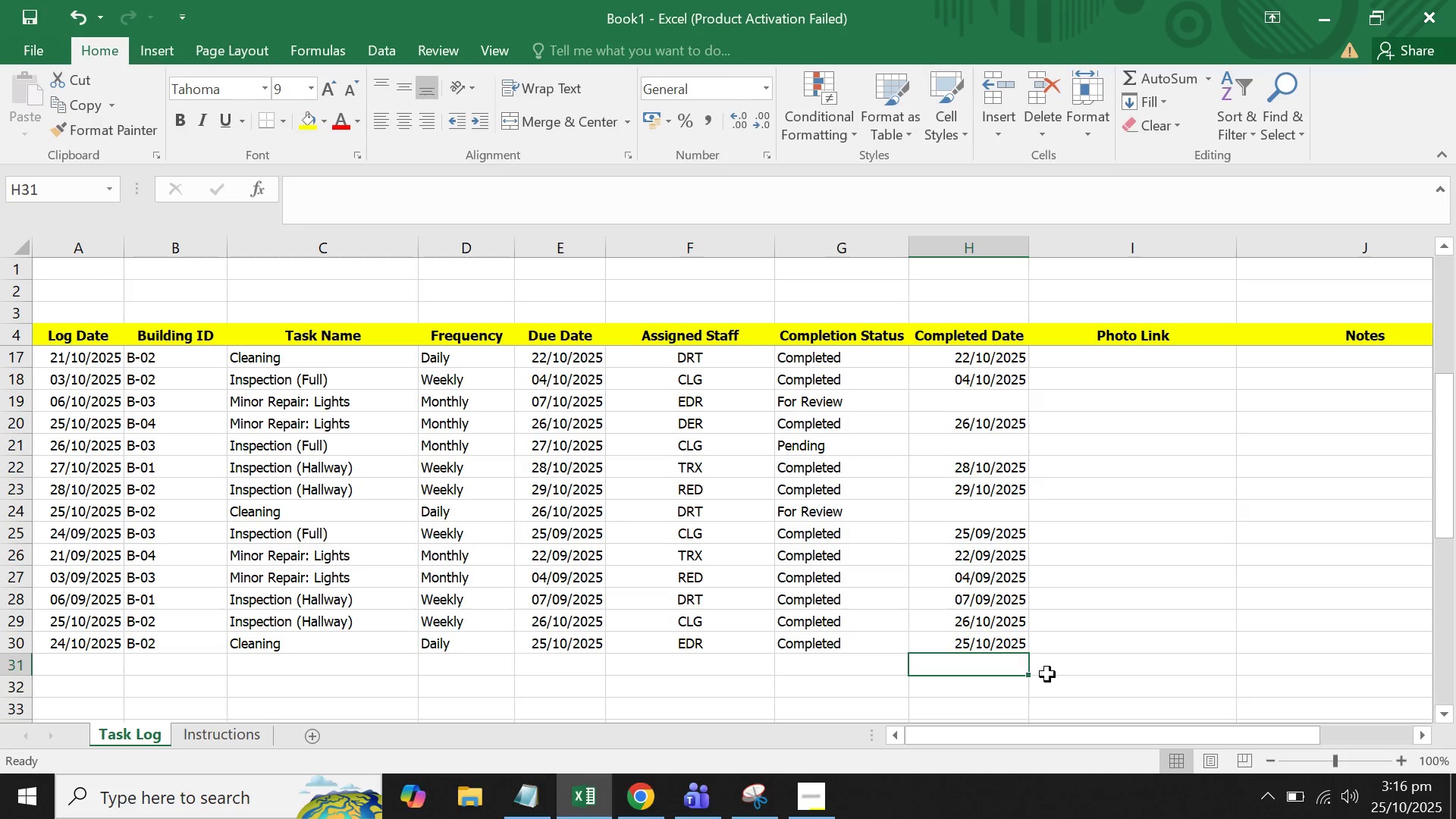 
scroll: coordinate [1052, 641], scroll_direction: up, amount: 7.0
 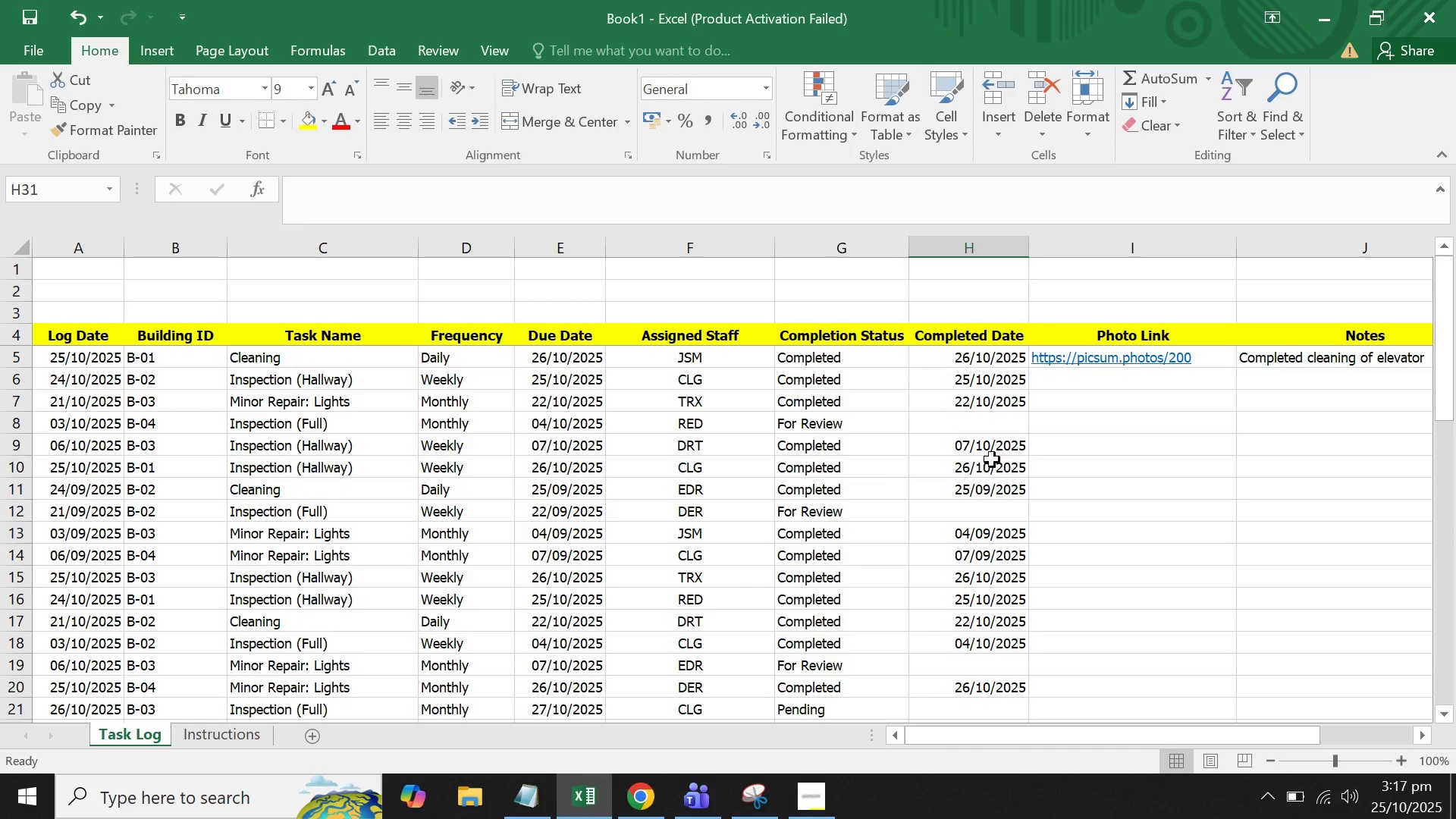 
left_click([993, 457])
 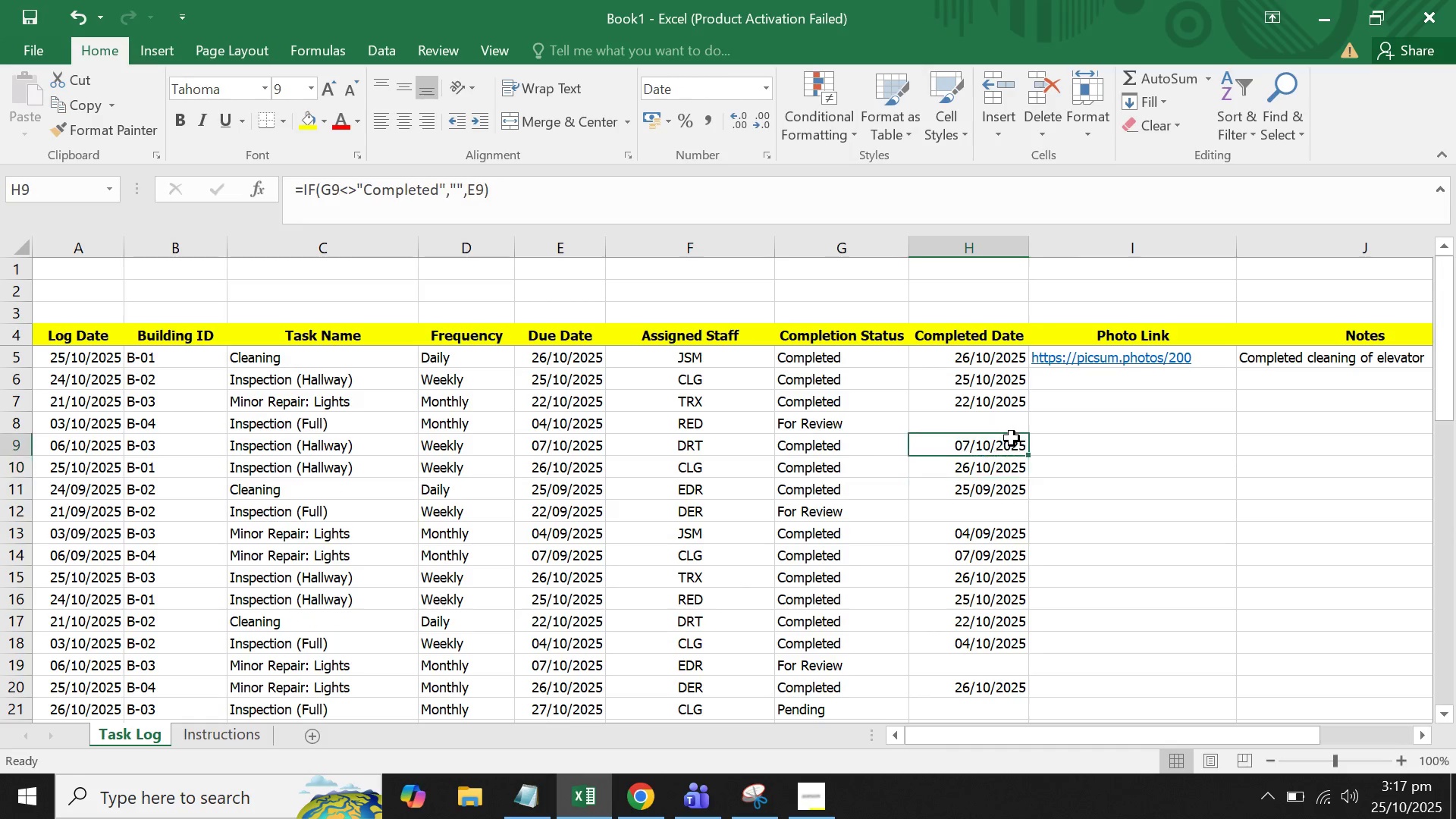 
left_click([1012, 438])
 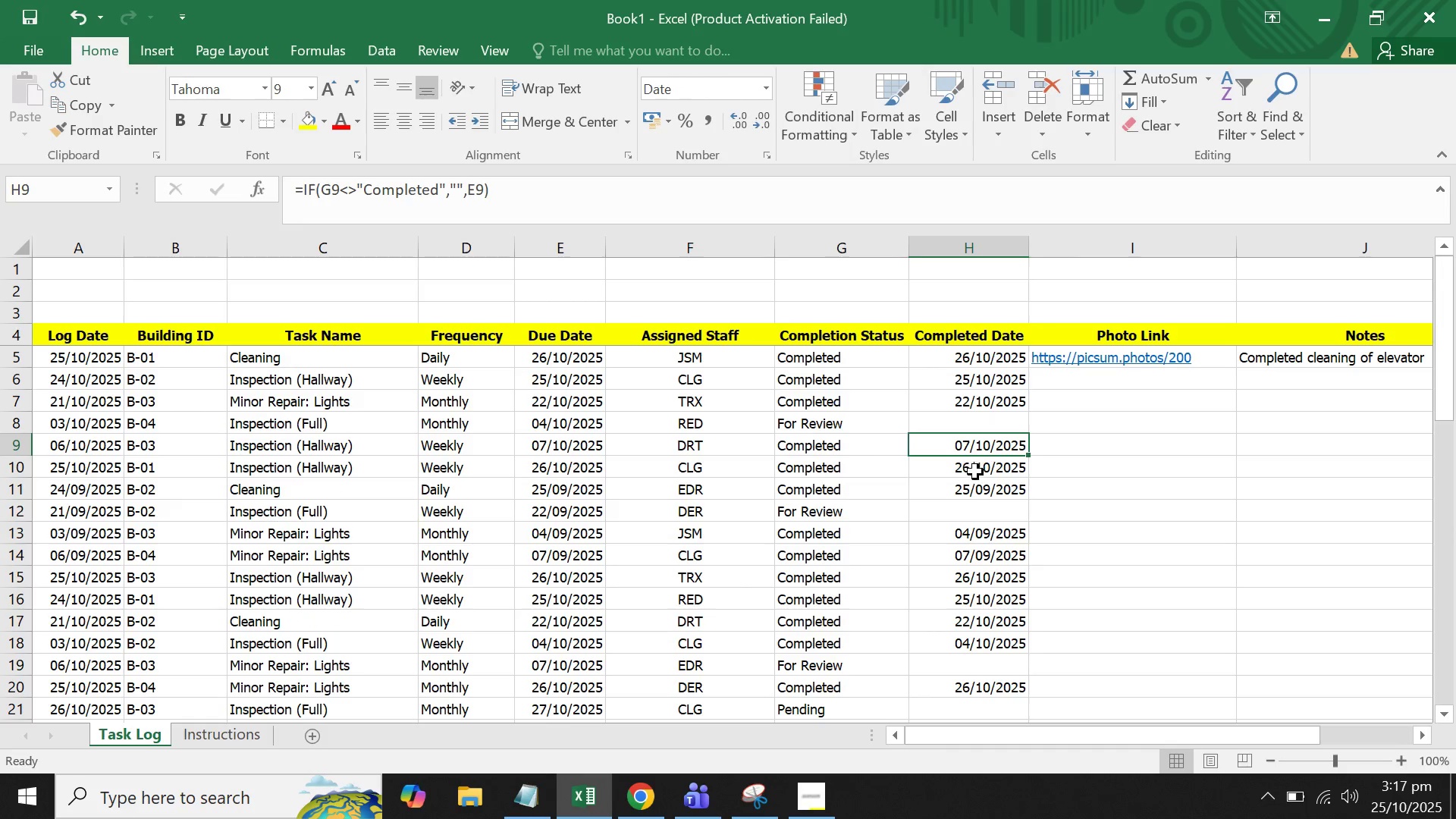 
left_click([977, 478])
 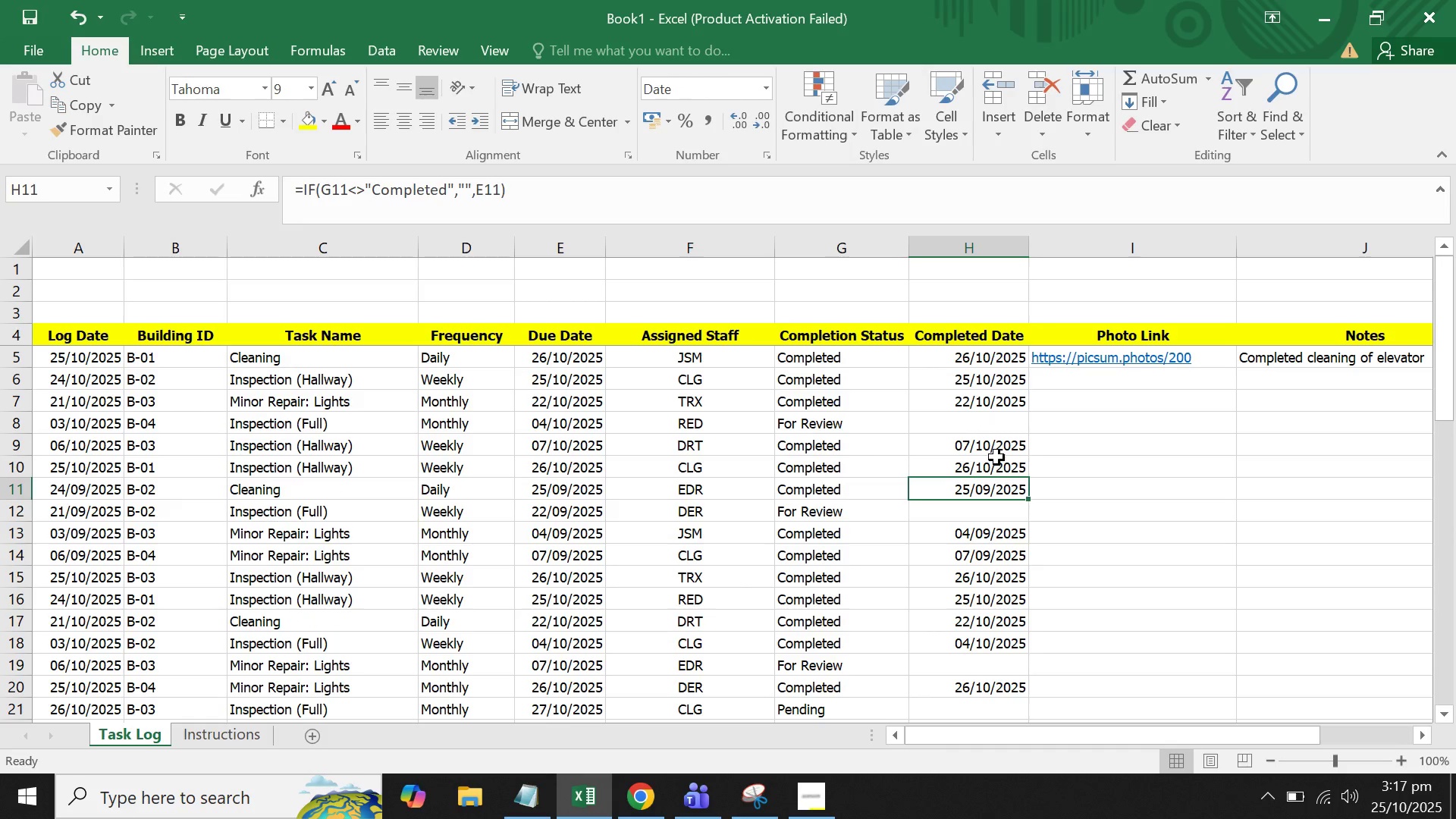 
double_click([1007, 443])
 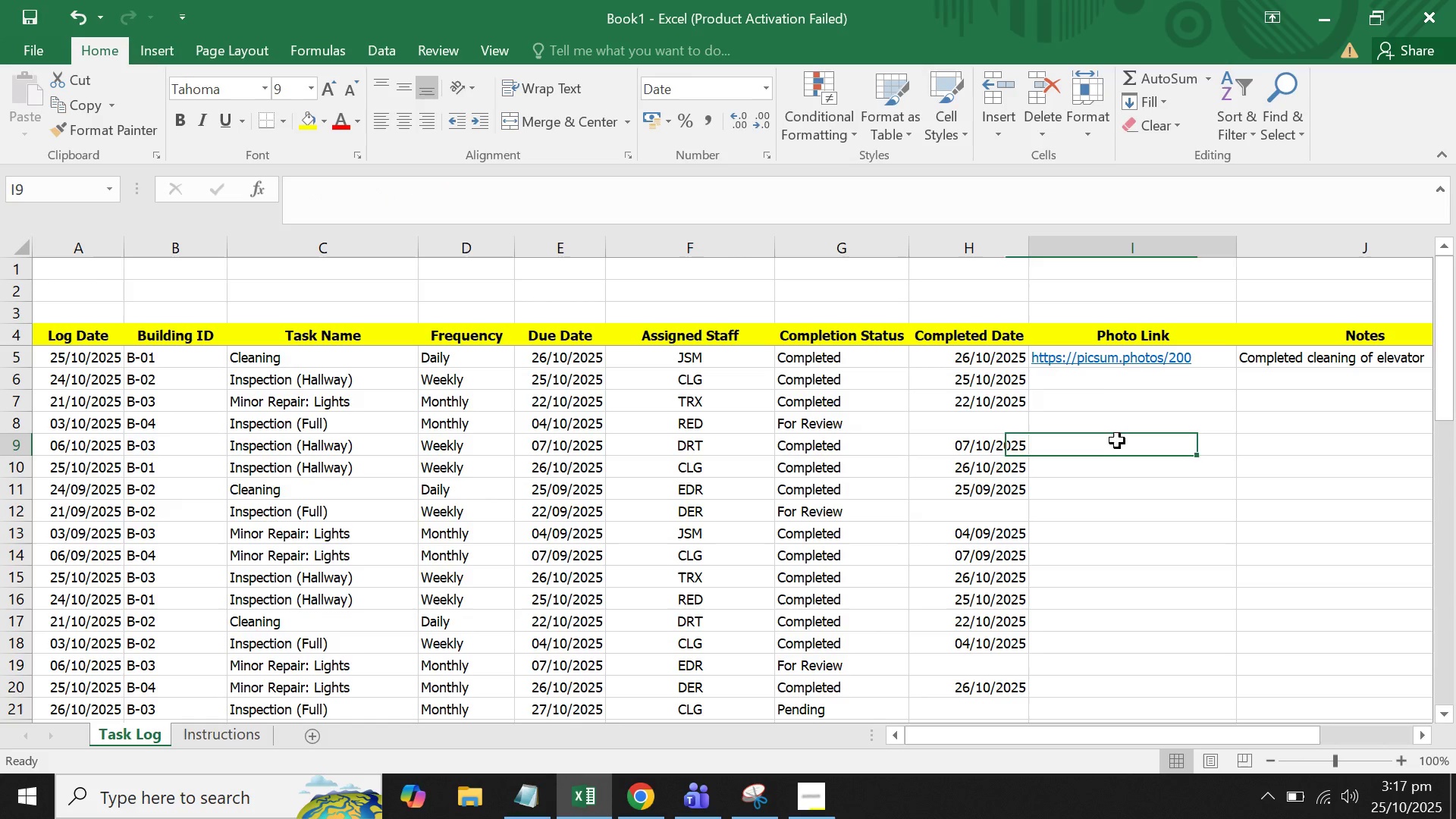 
triple_click([1117, 441])
 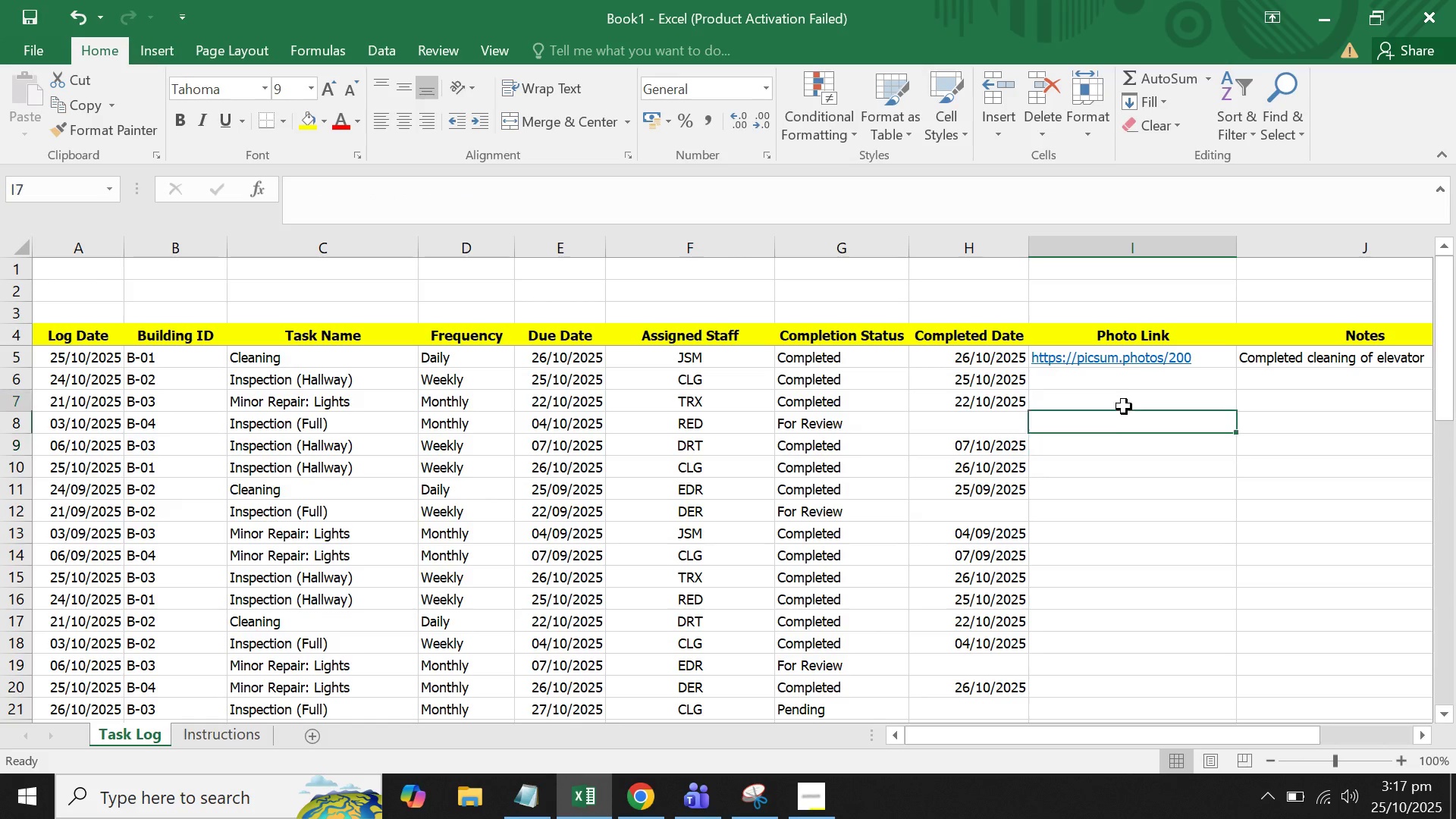 
triple_click([1124, 406])
 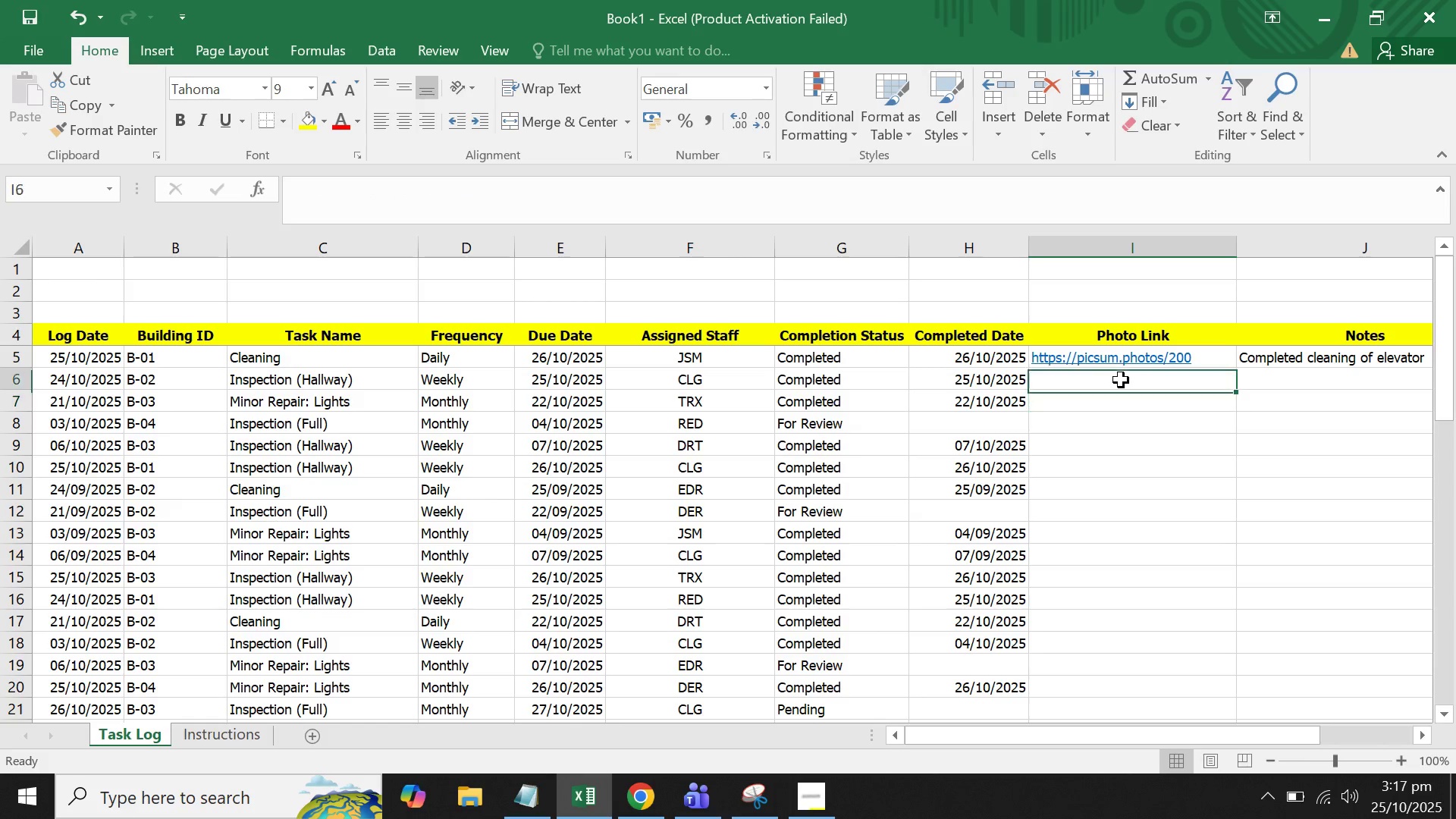 
triple_click([1121, 380])
 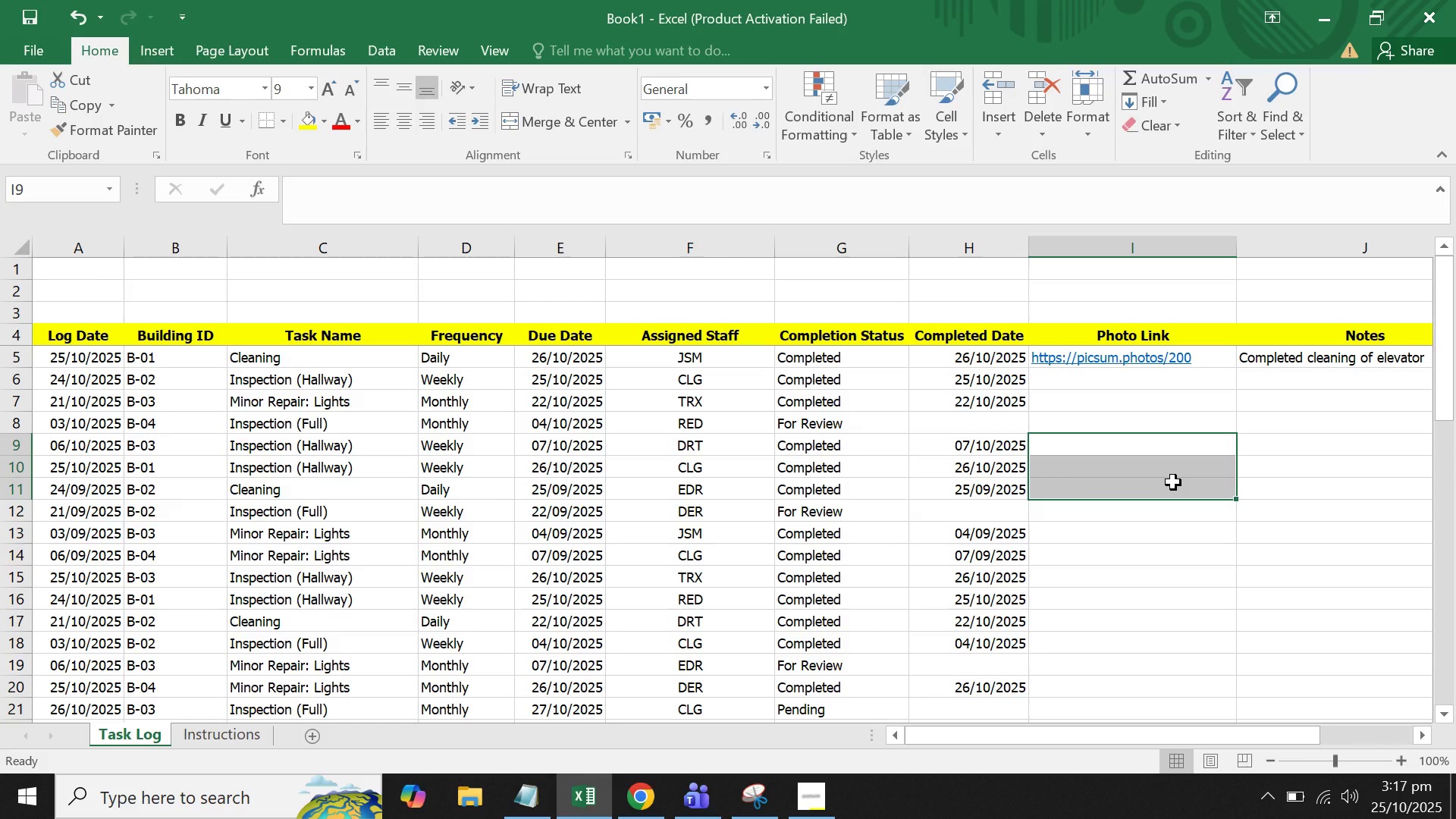 
wait(6.35)
 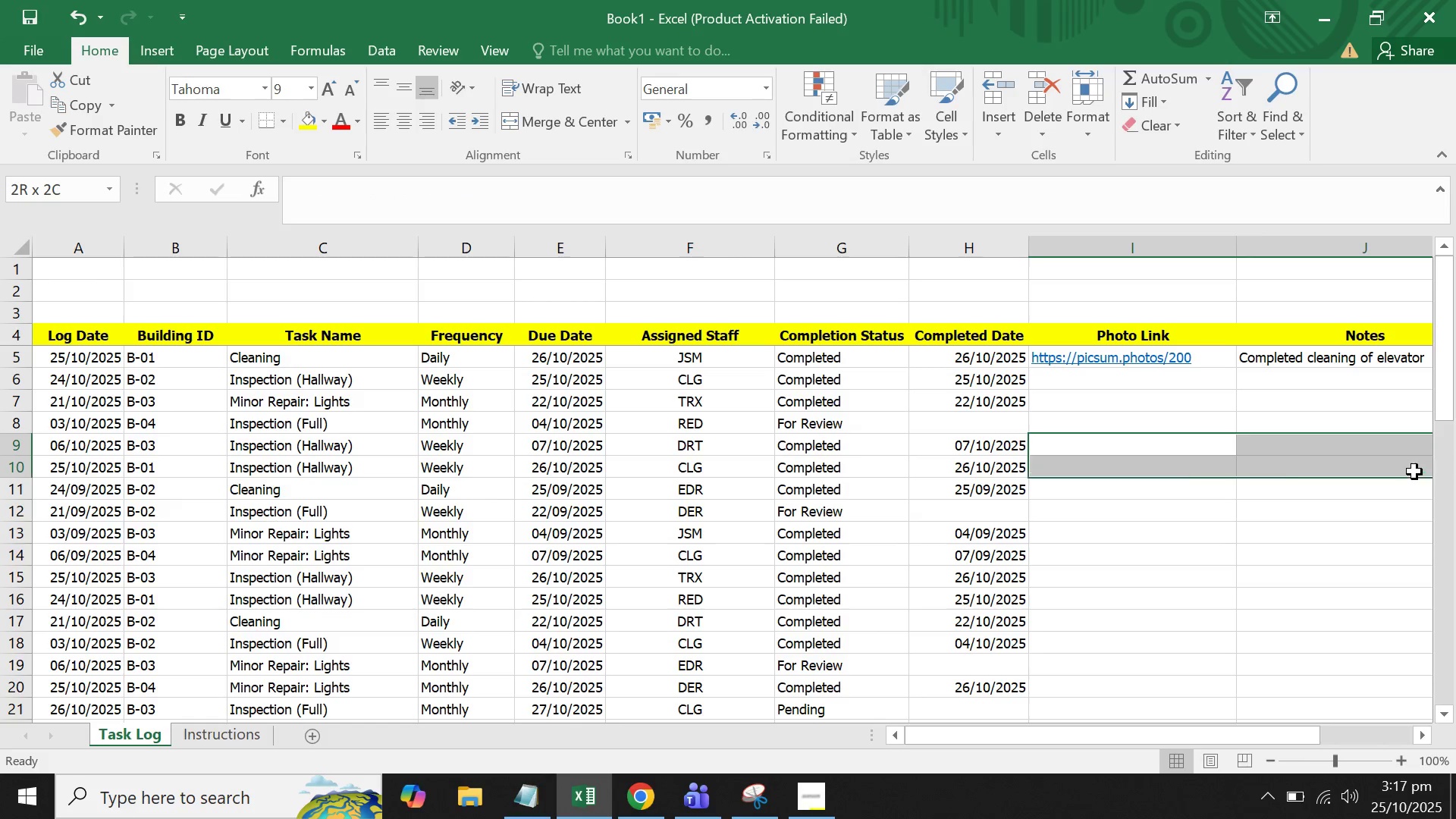 
left_click([1231, 448])
 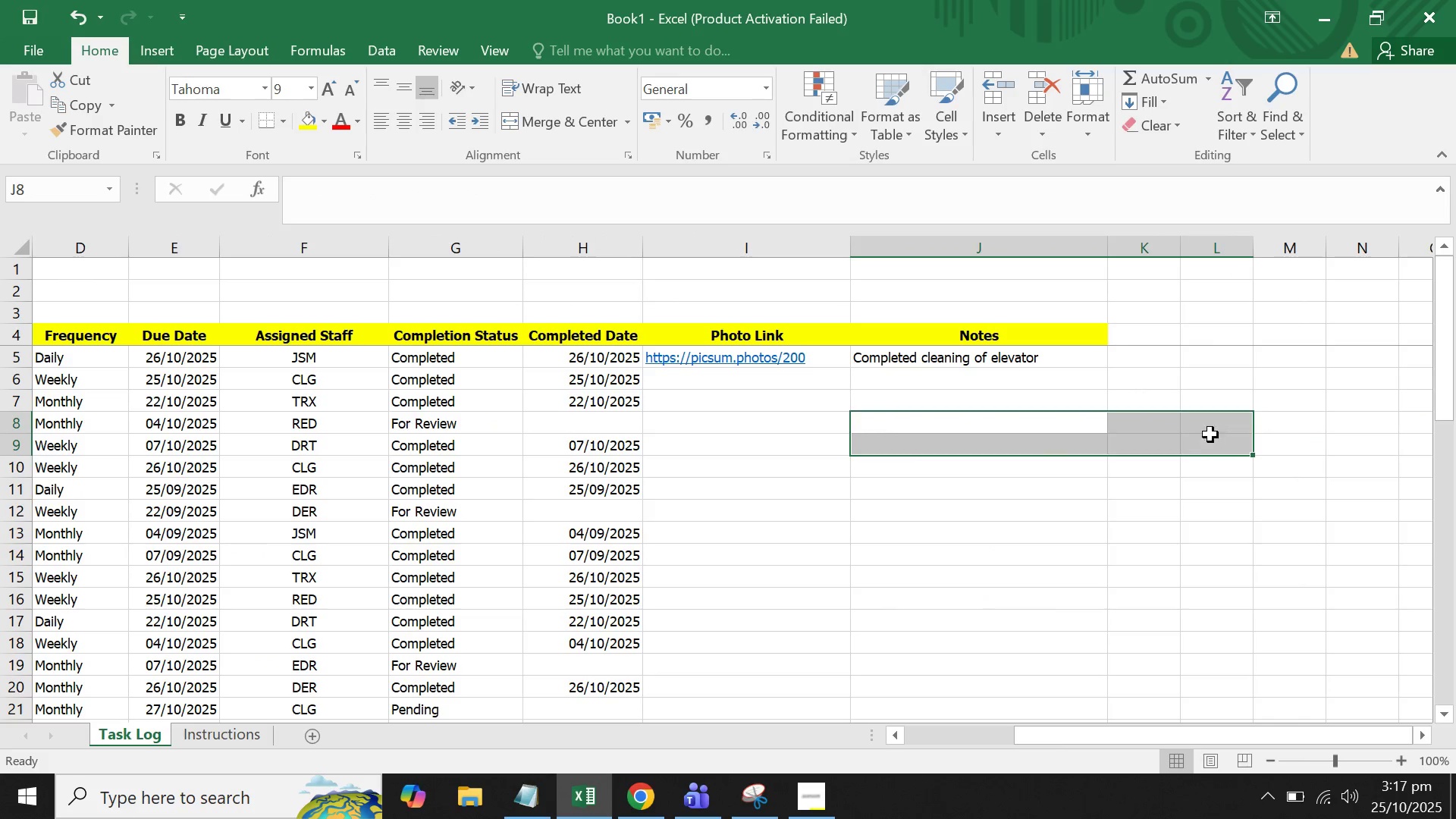 
double_click([1010, 397])
 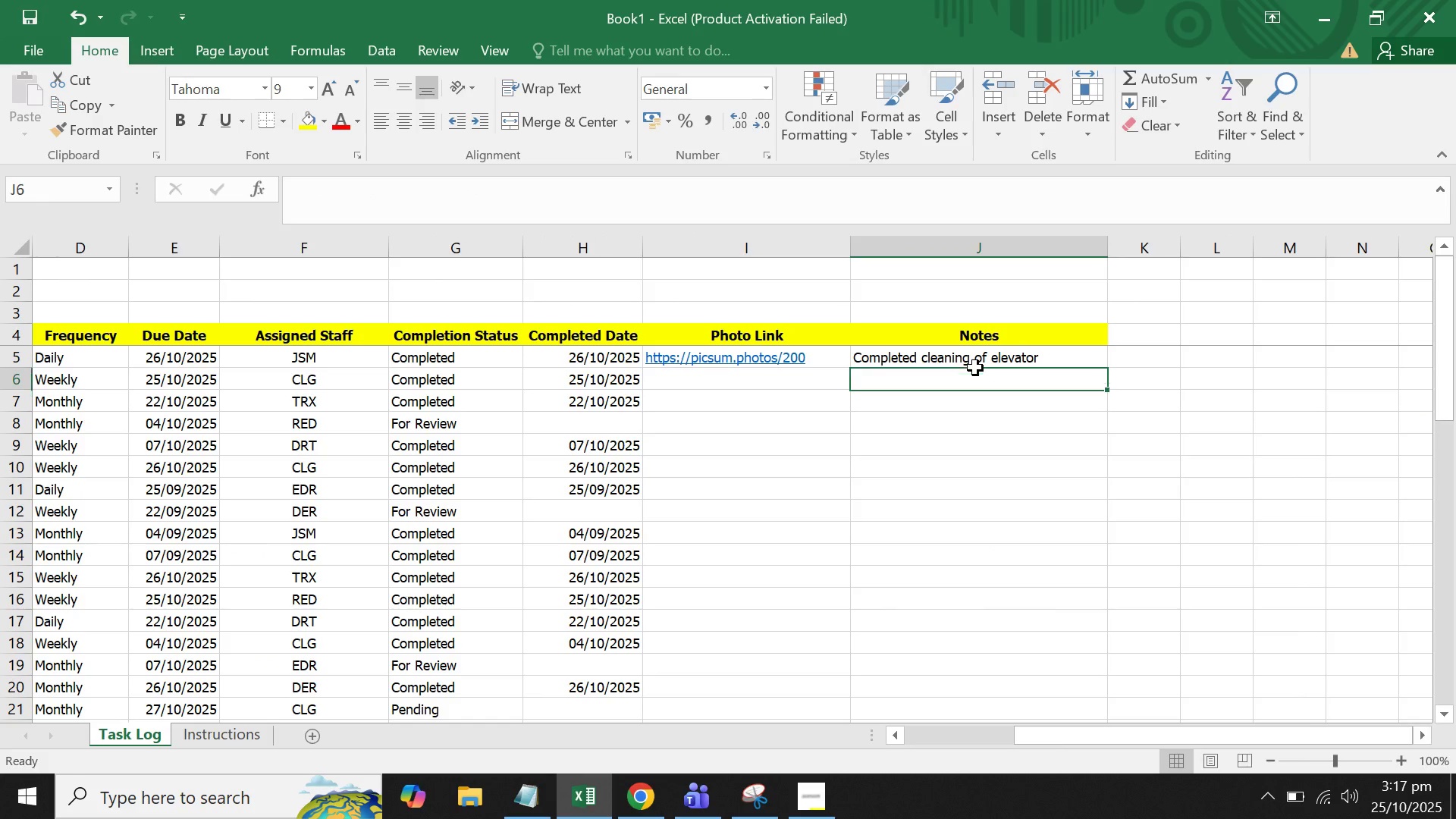 
triple_click([975, 368])
 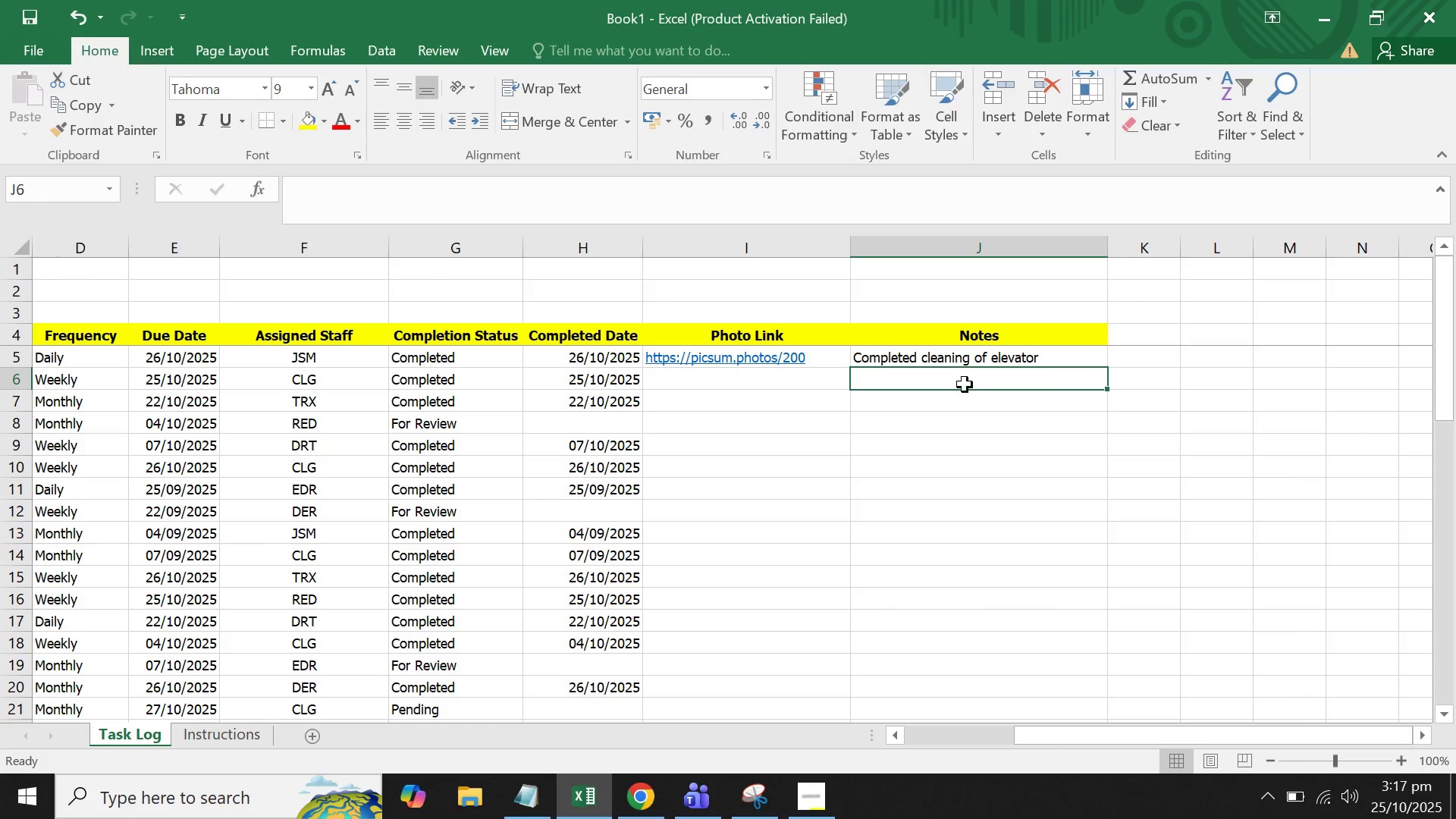 
left_click([965, 384])
 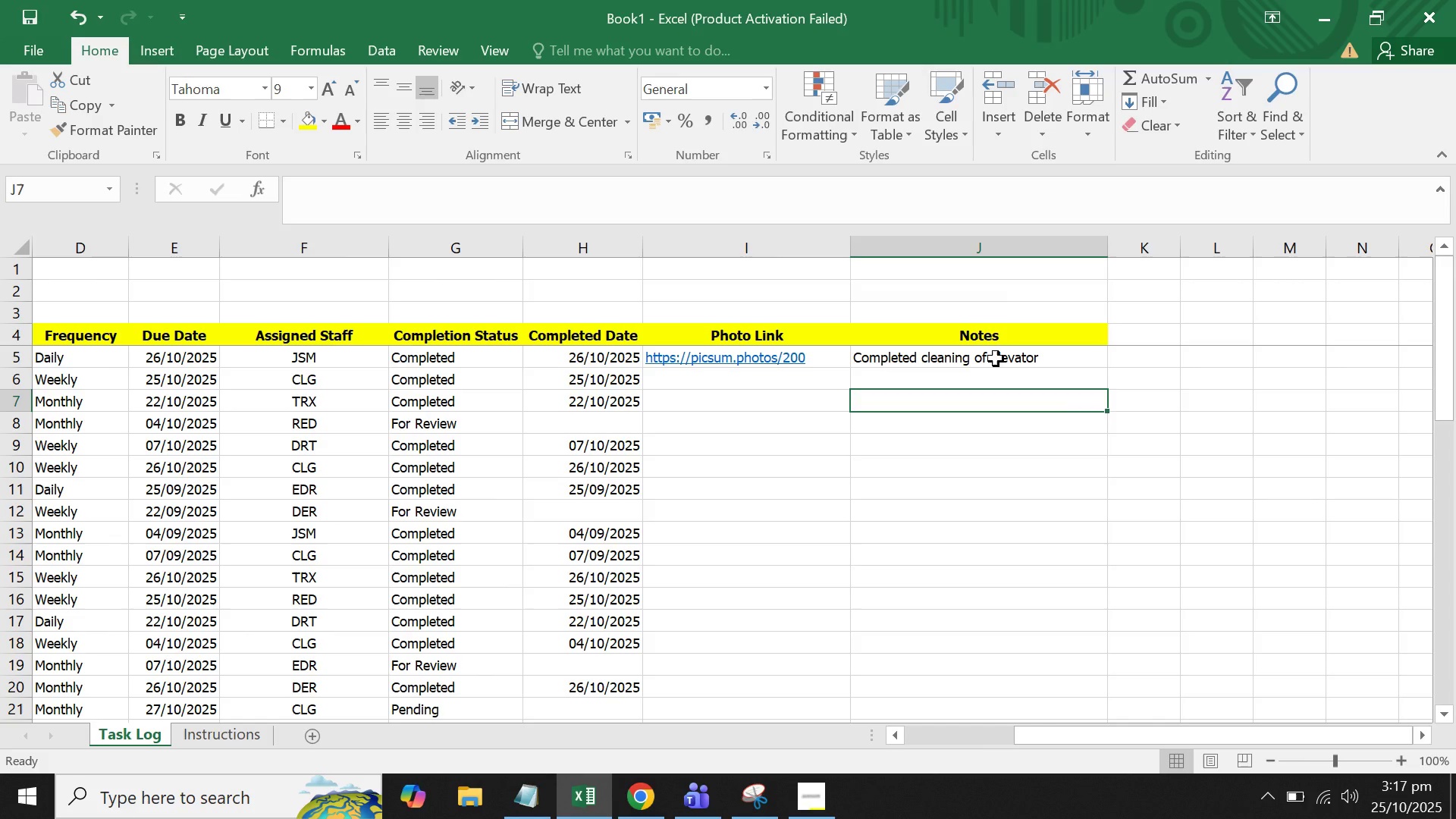 
double_click([998, 356])
 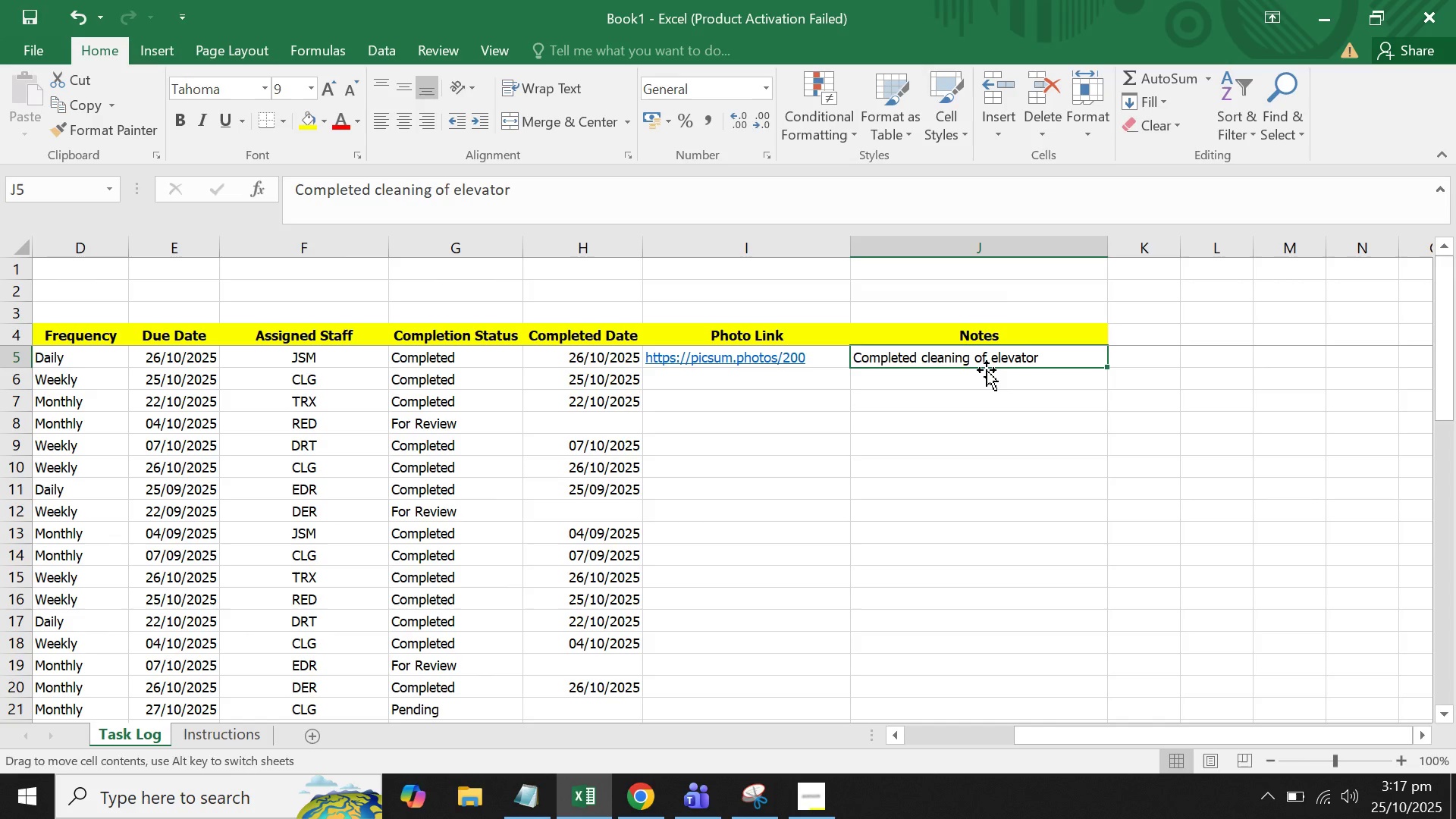 
triple_click([987, 370])
 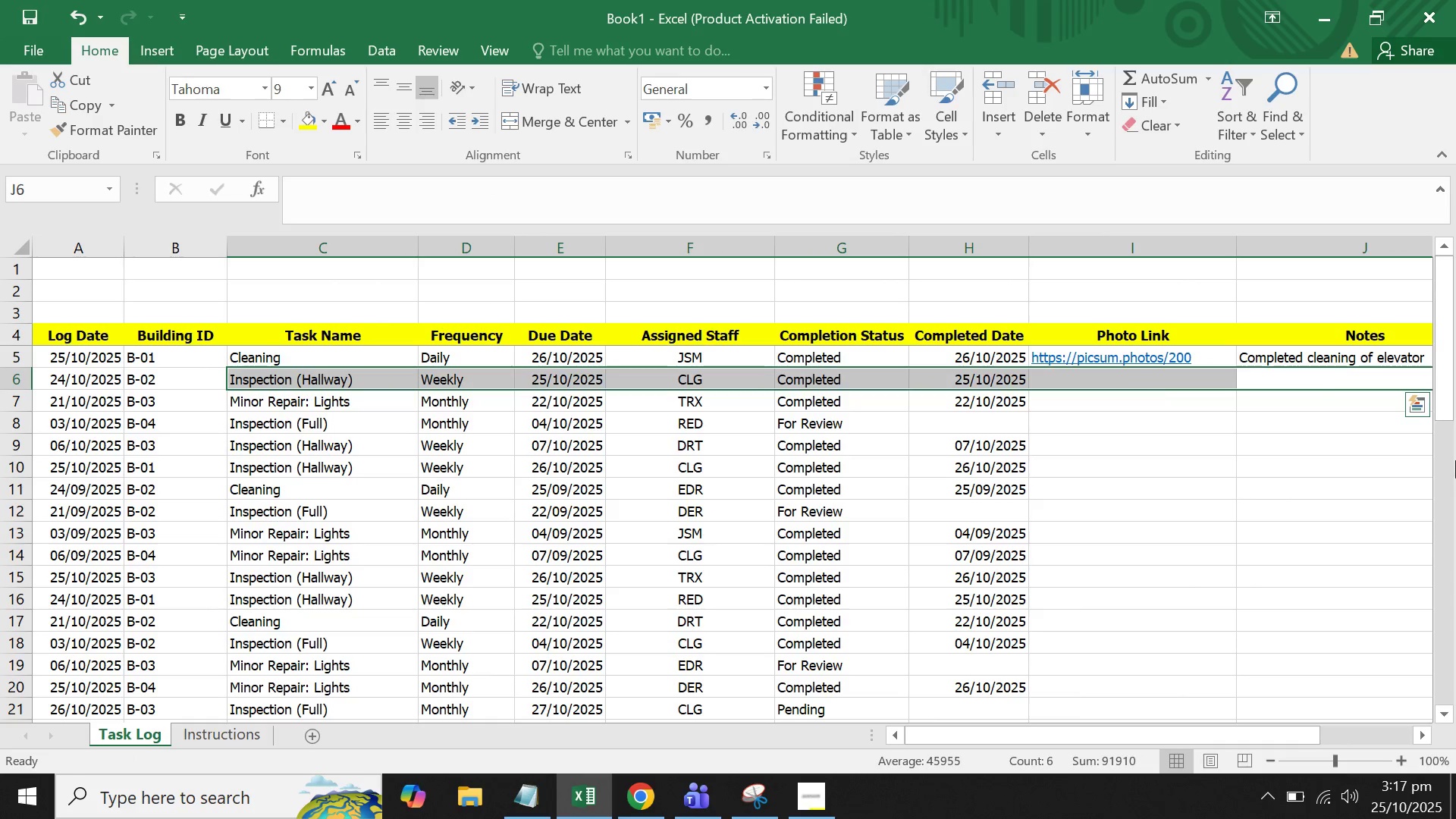 
left_click([1293, 383])
 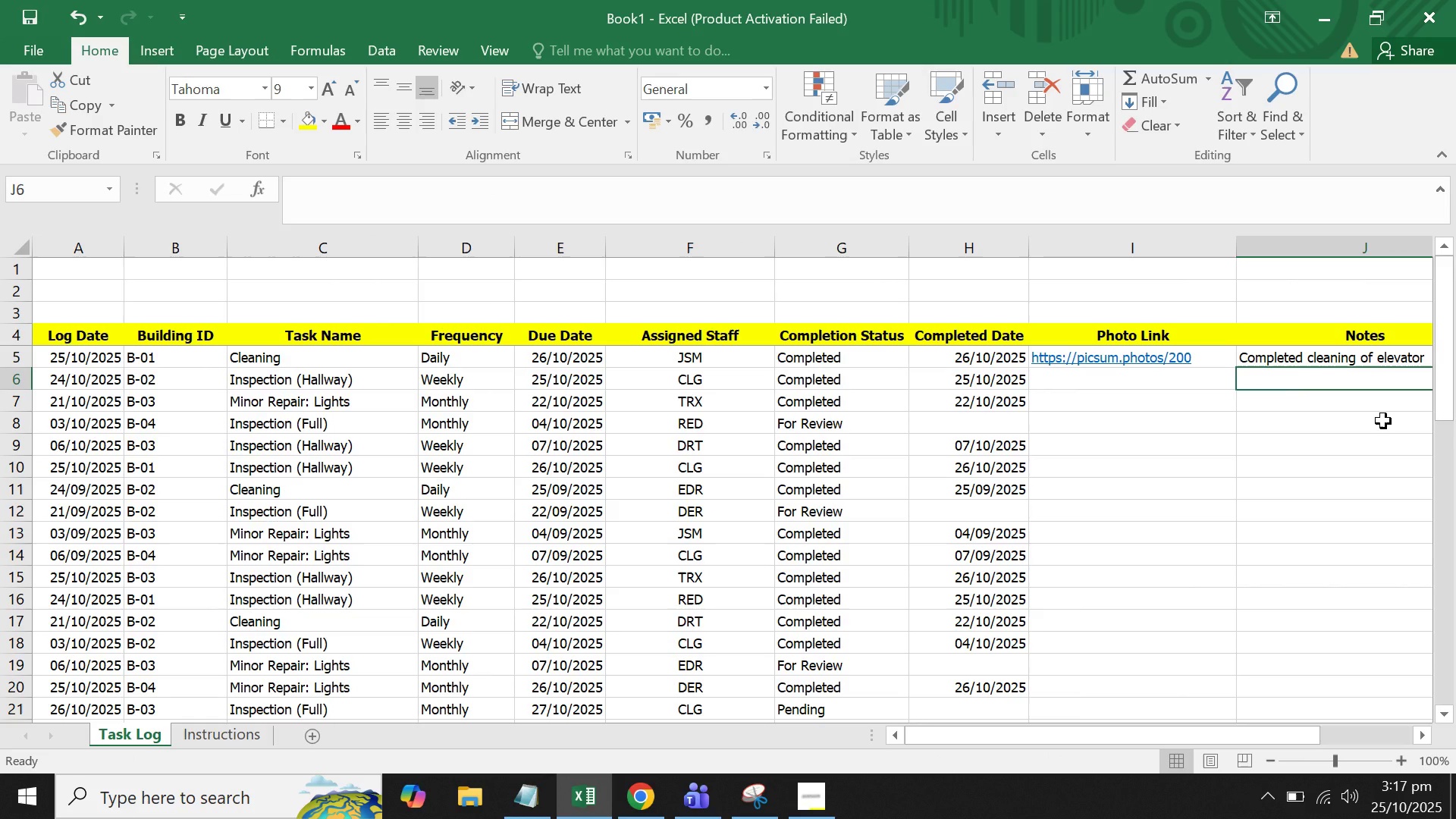 
type(iN)
key(Backspace)
key(Backspace)
key(Backspace)
type(N)
key(Backspace)
key(Backspace)
type(No scurity r)
key(Backspace)
key(Backspace)
key(Backspace)
type(e)
key(Backspace)
type(security risks)
 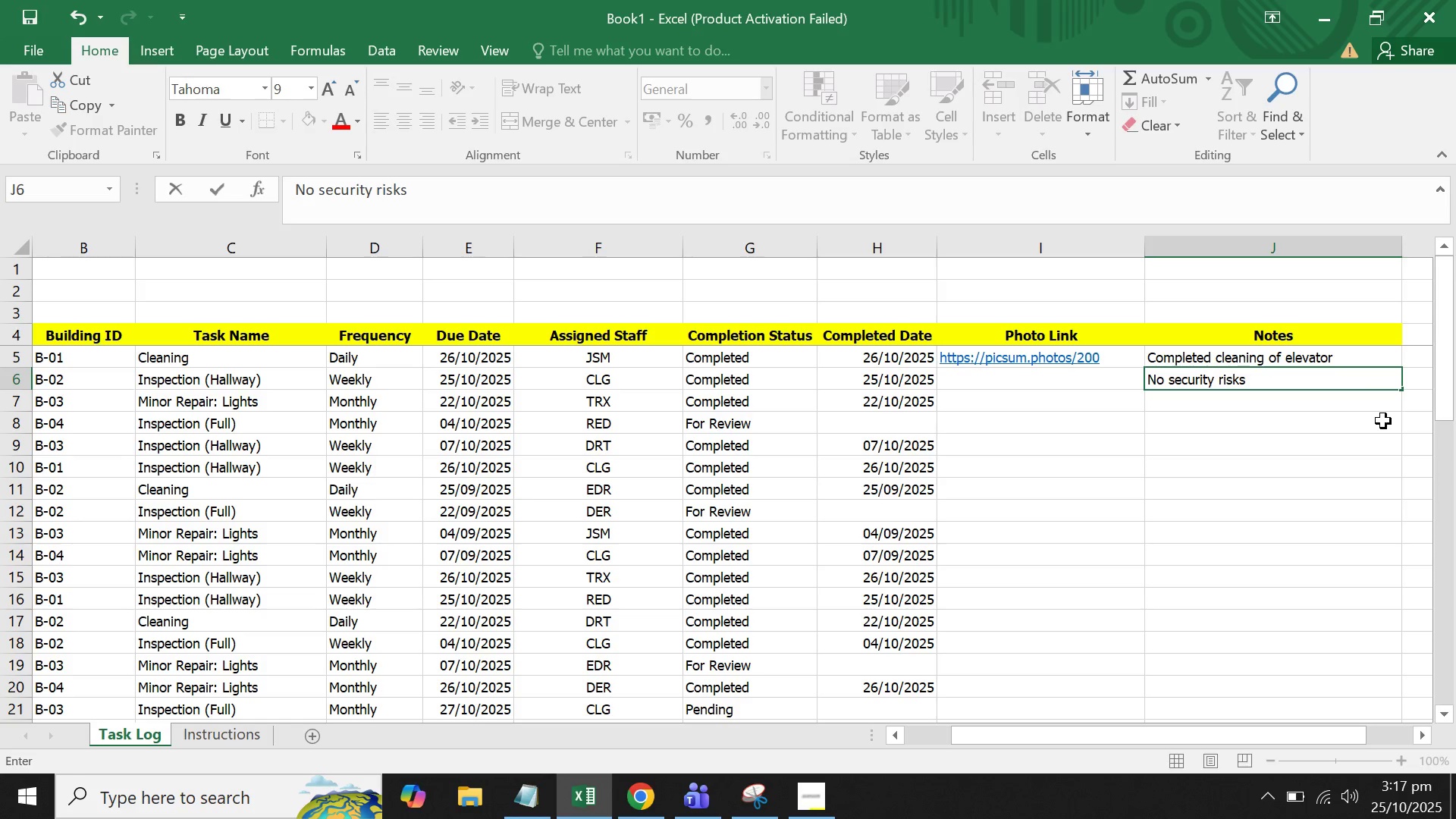 
key(Enter)
 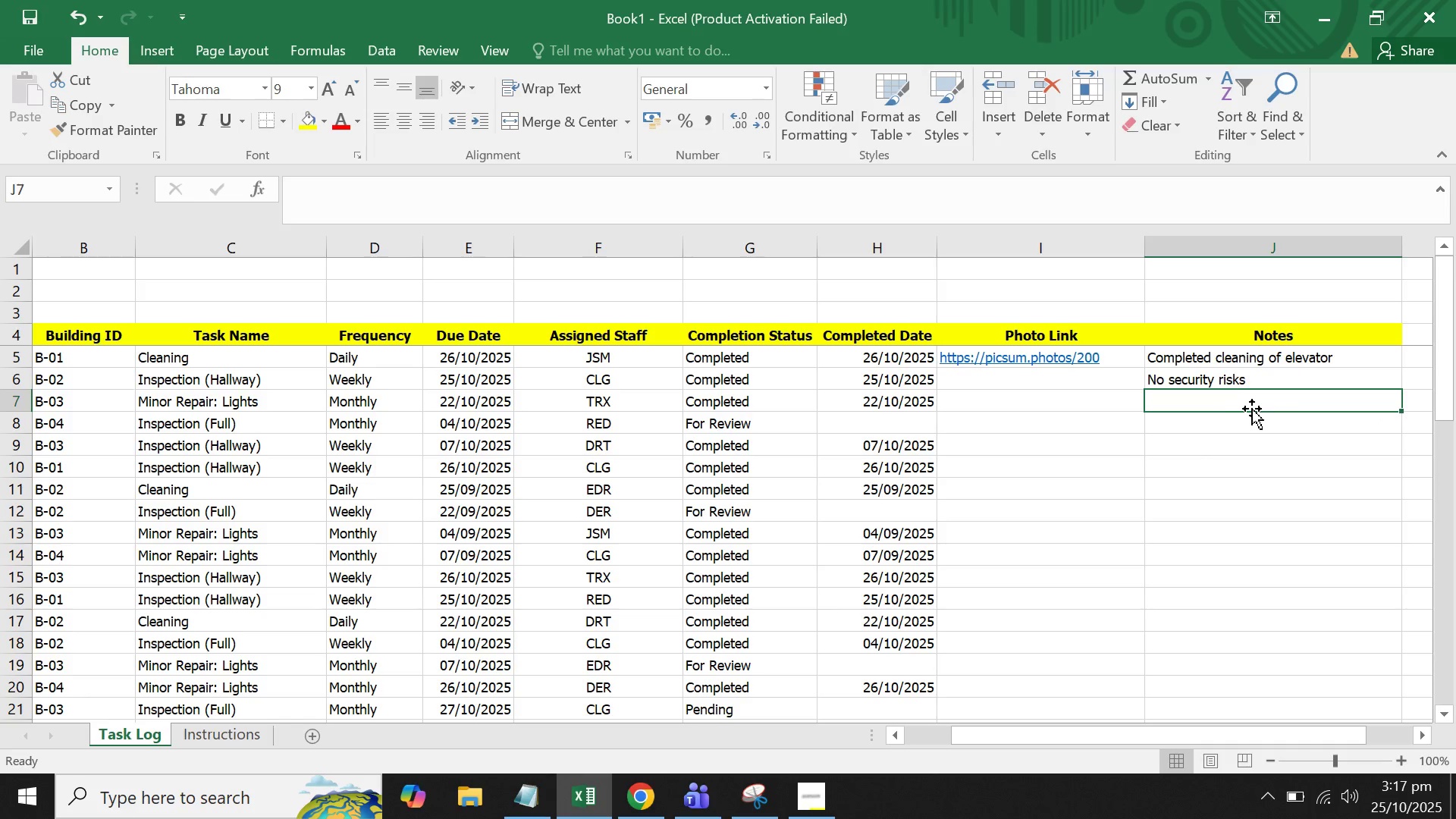 
type(Fixed Light bu;)
key(Backspace)
type(lReplaced light bulb)
 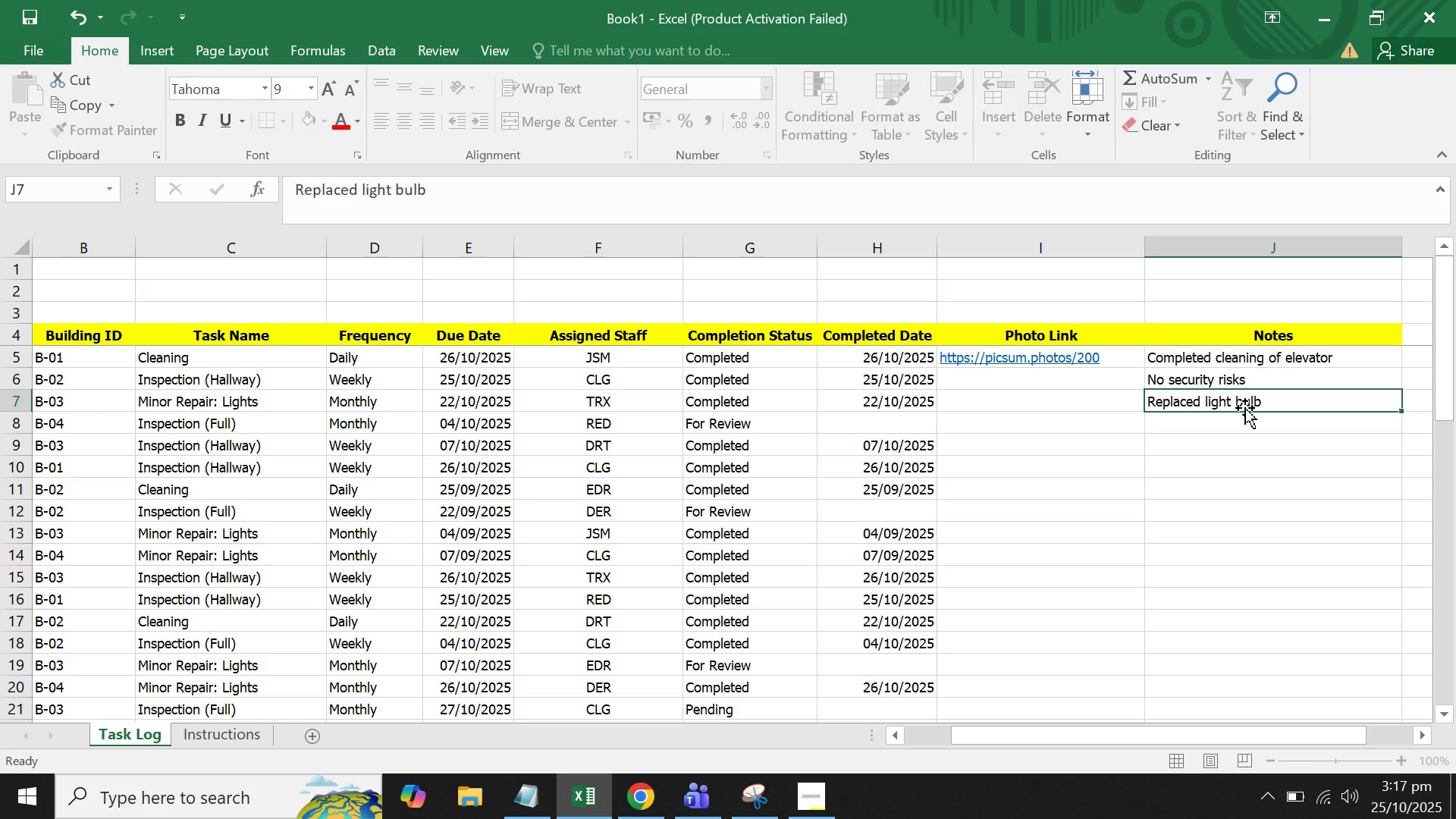 
 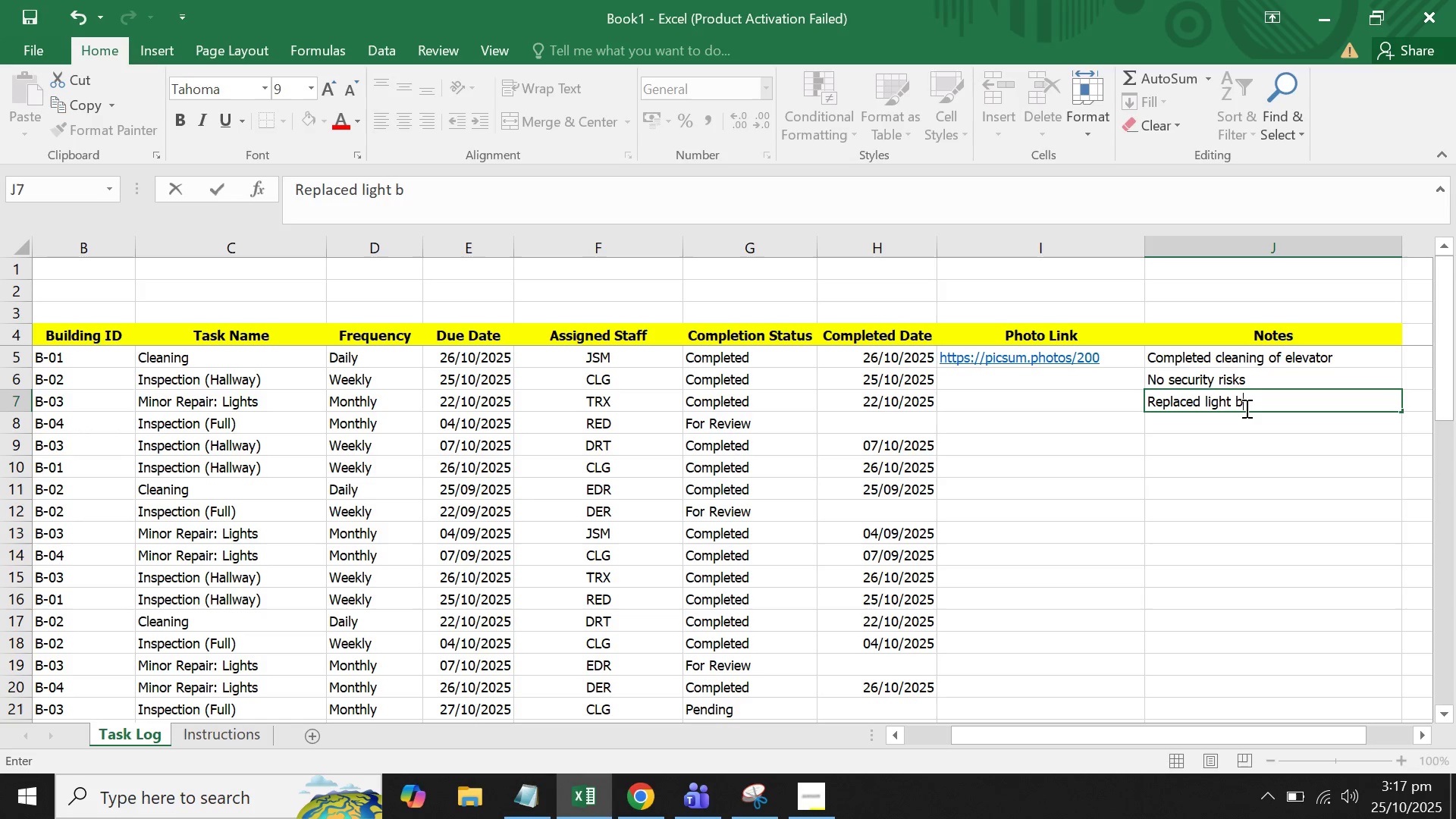 
key(Enter)
 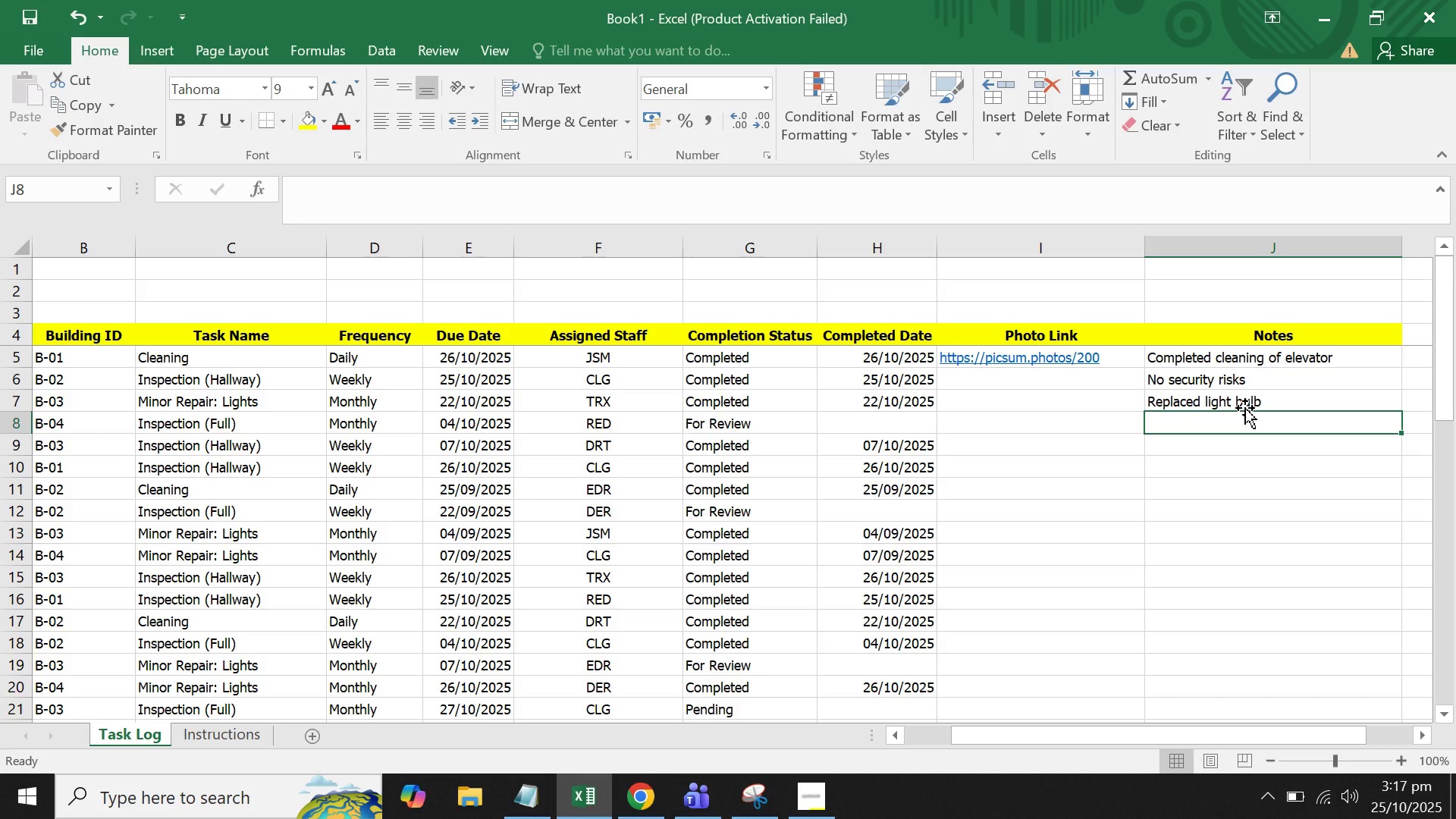 
hold_key(key=ShiftLeft, duration=1.52)
 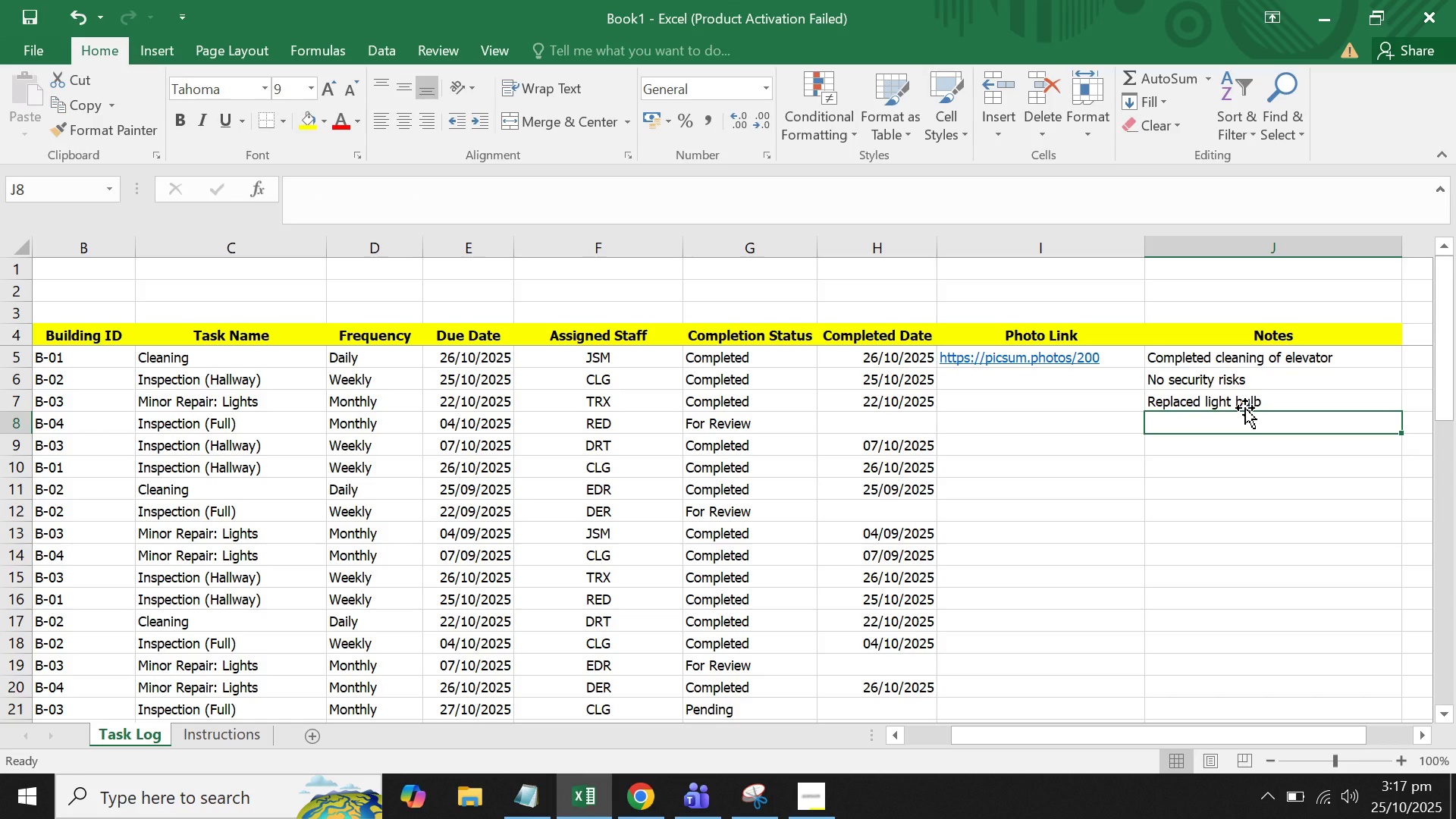 
type(generalgerne)
key(Backspace)
key(Backspace)
key(Backspace)
key(Backspace)
key(Backspace)
key(Backspace)
type(General inspection)
 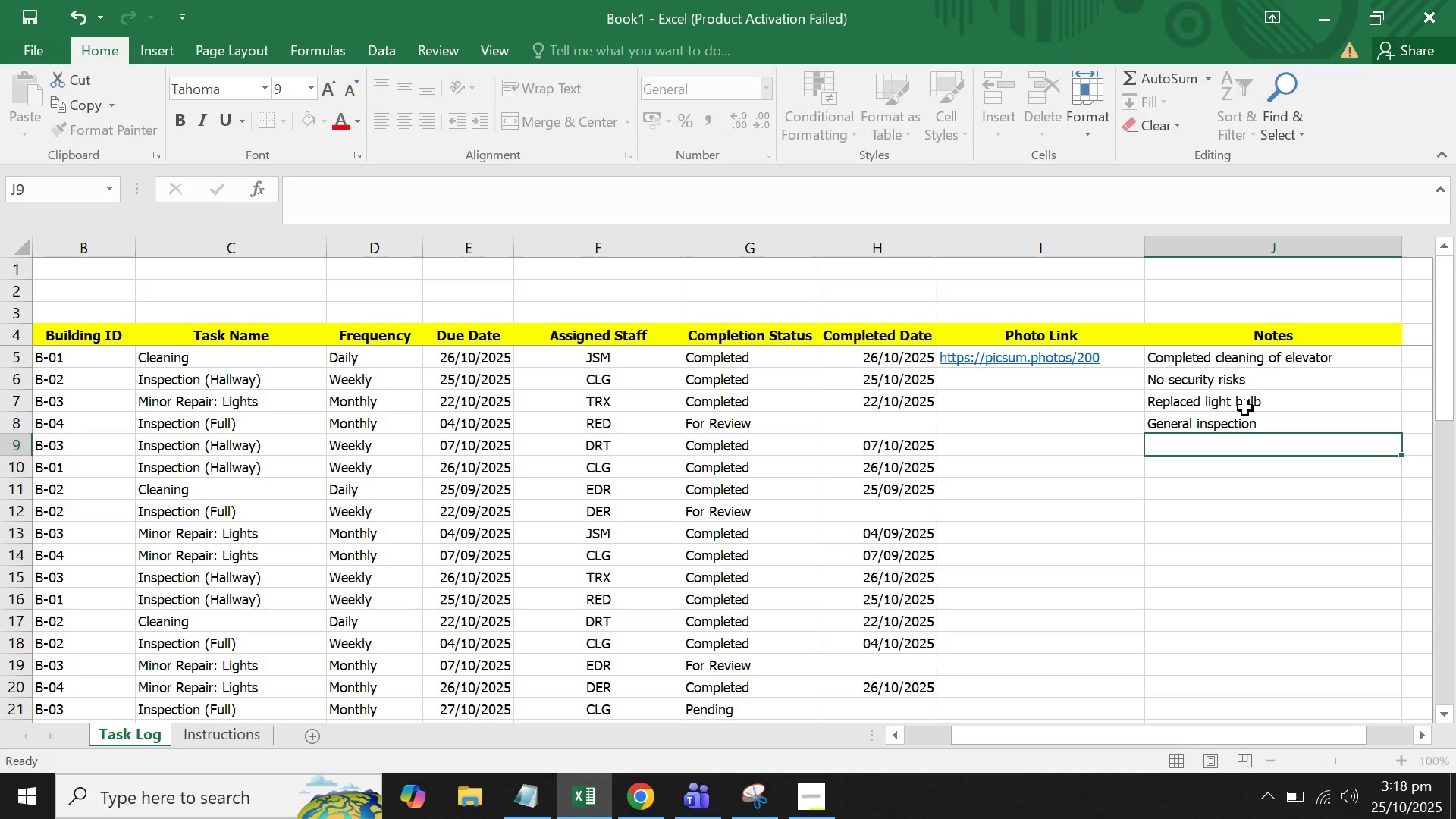 
 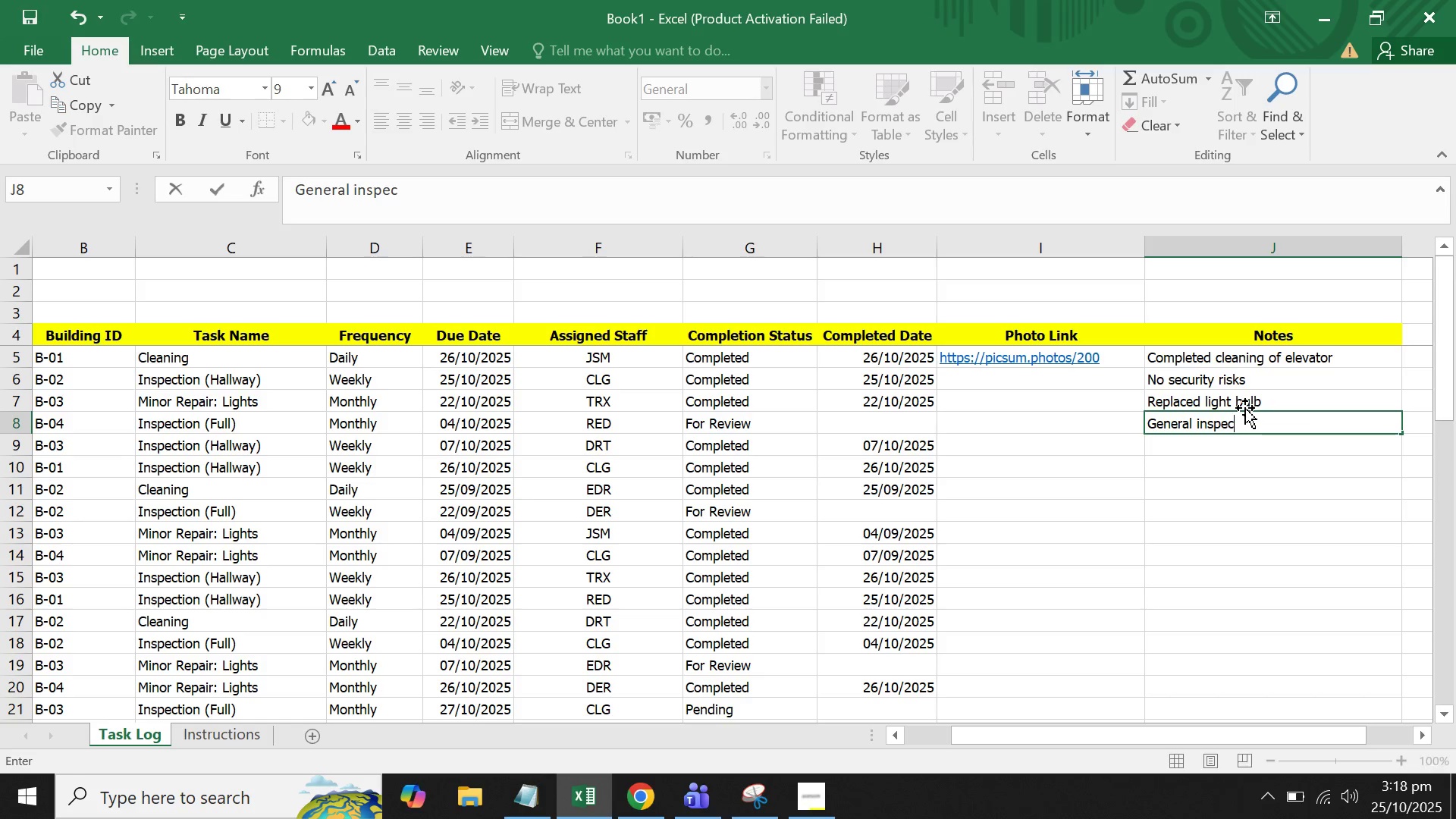 
key(Enter)
 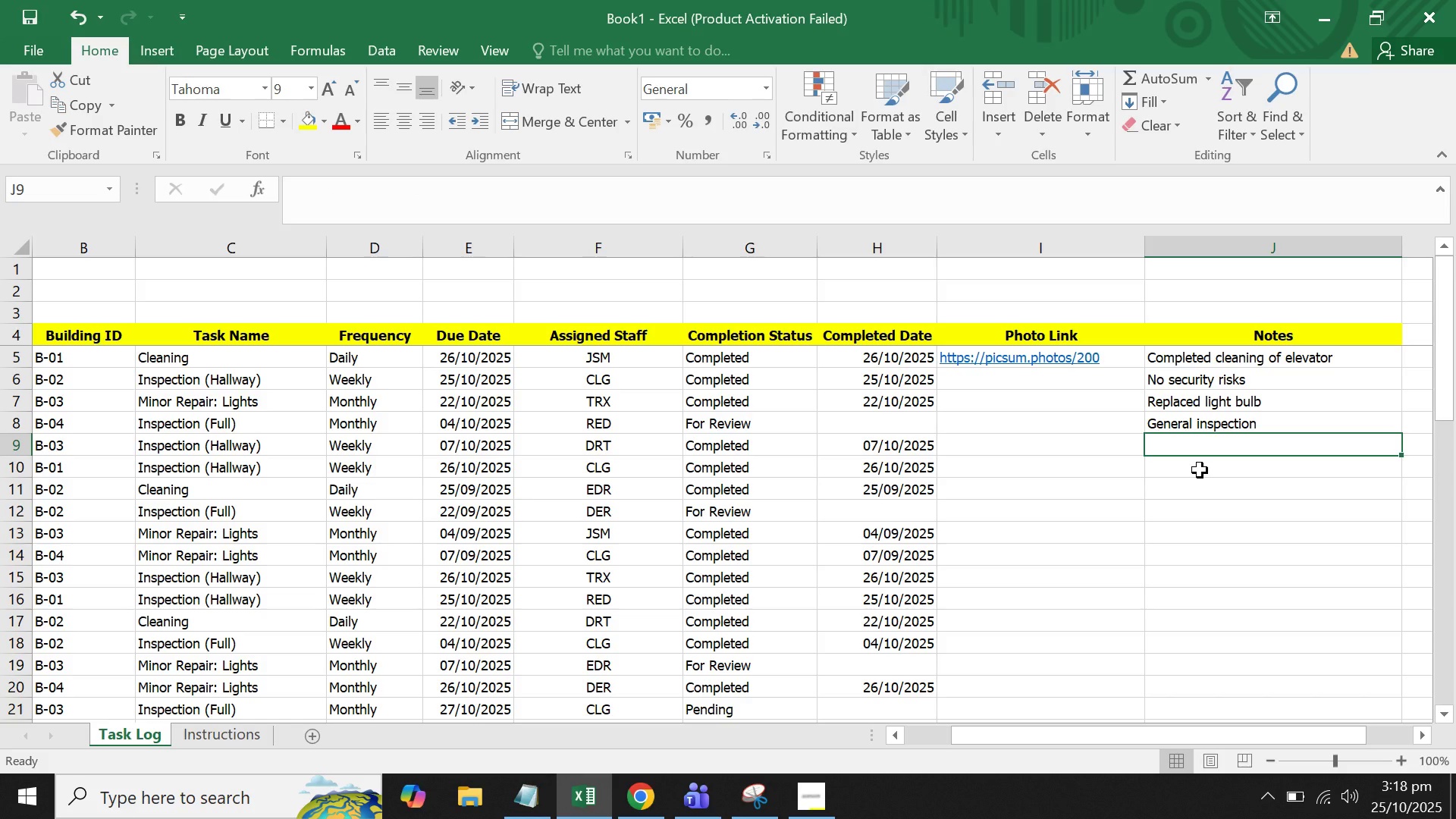 
left_click([1220, 447])
 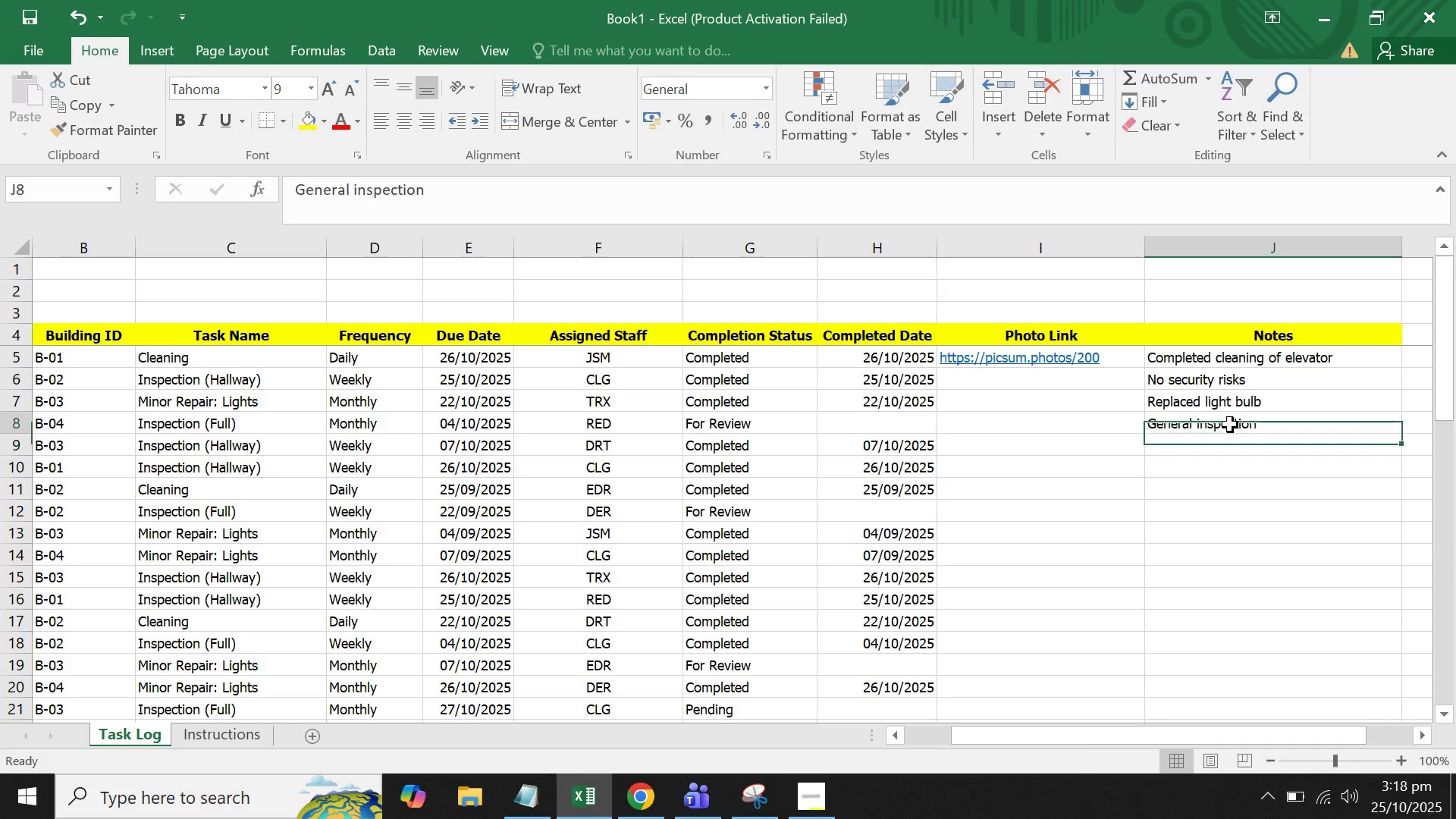 
left_click([1230, 425])
 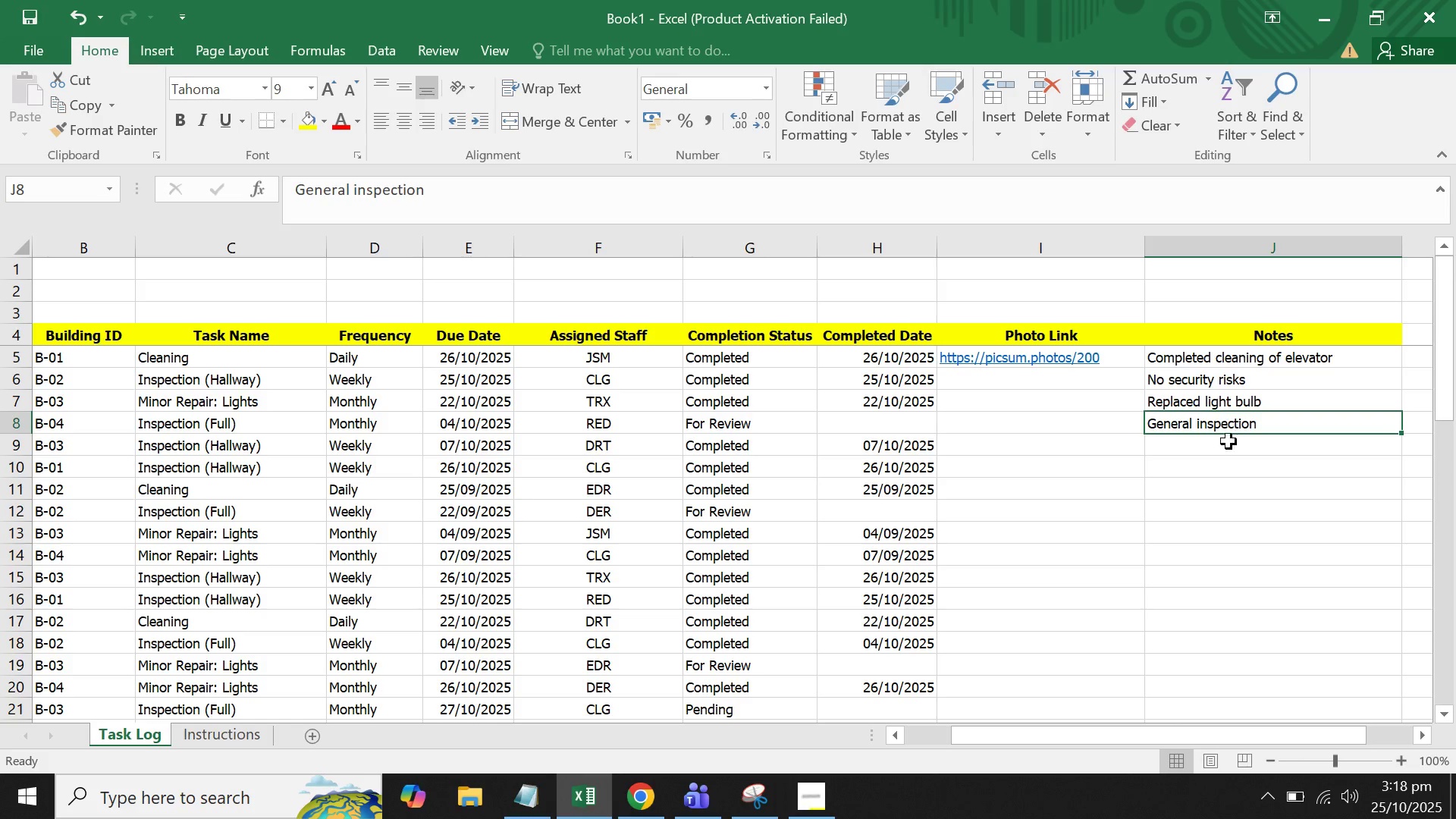 
key(Control+ControlLeft)
 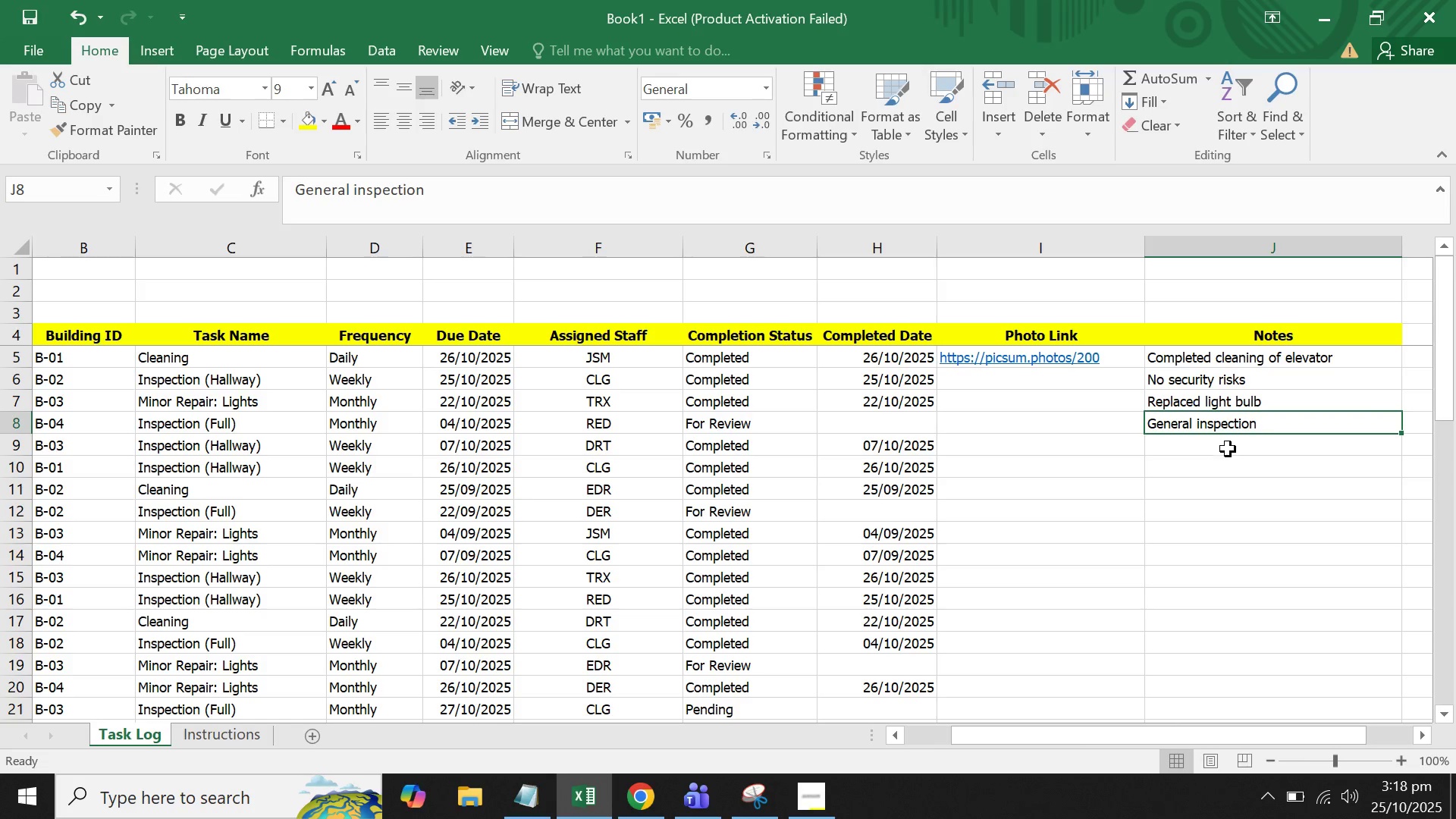 
key(Control+C)
 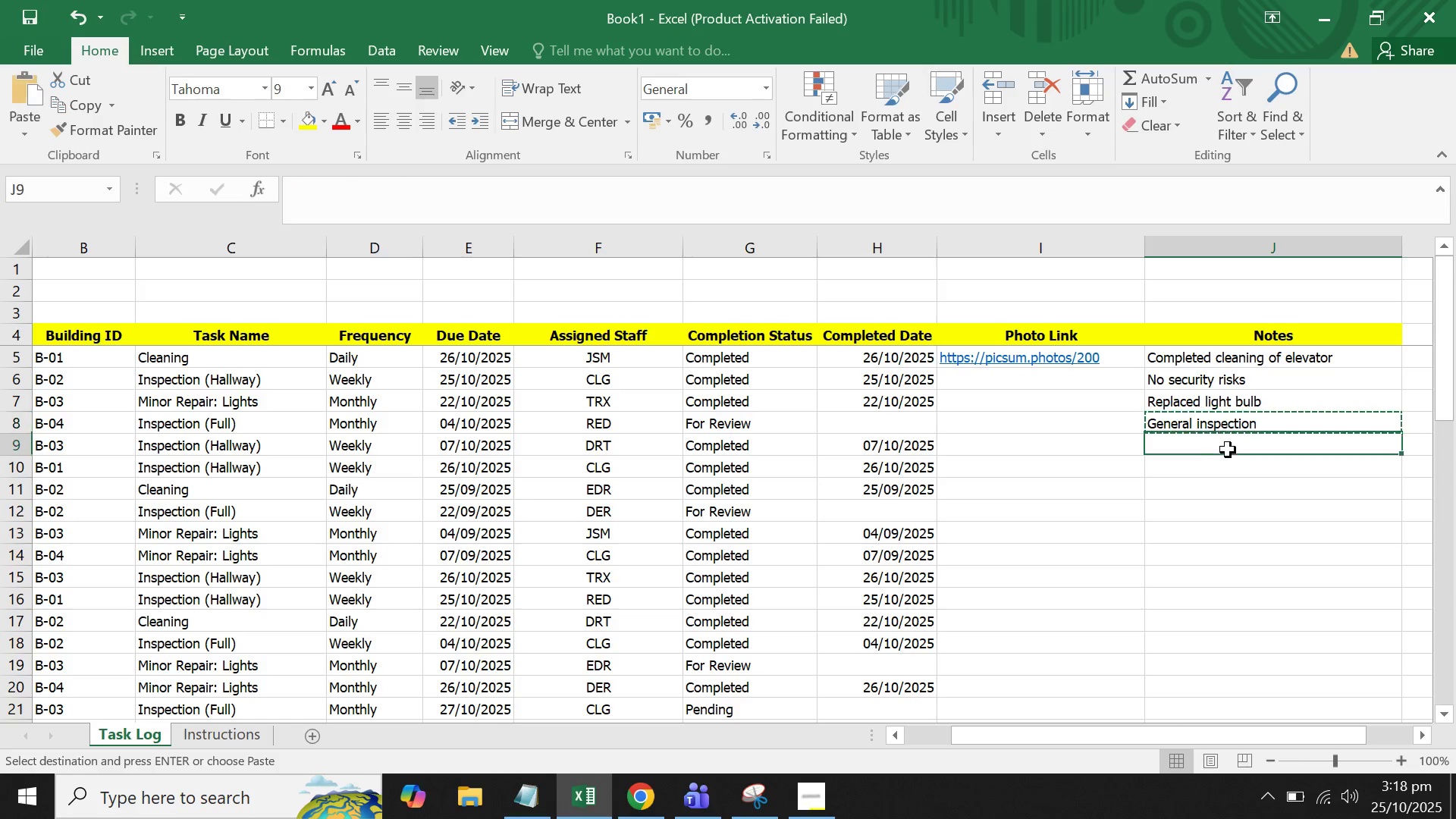 
left_click([1228, 450])
 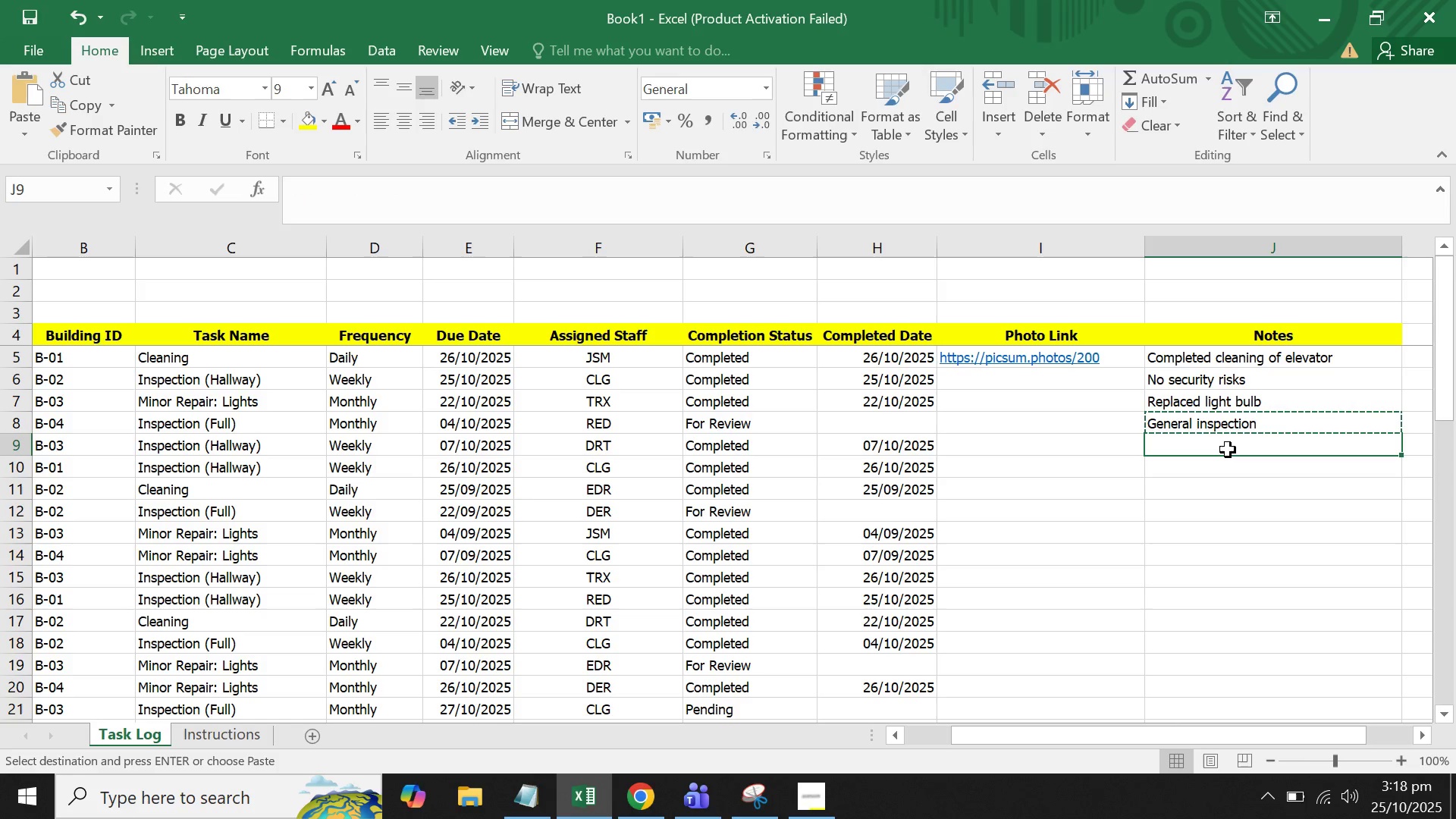 
key(Control+V)
 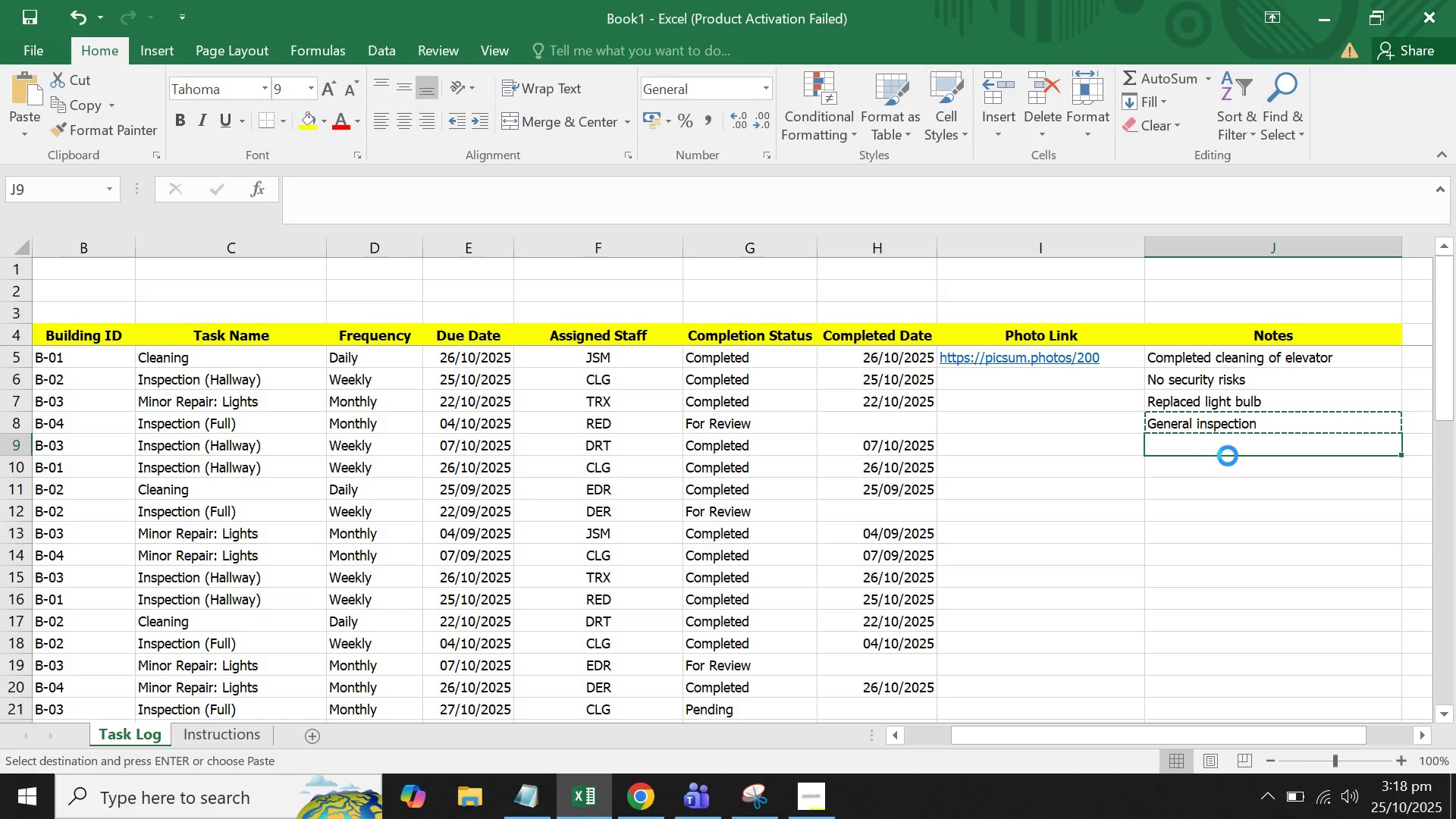 
key(Control+C)
 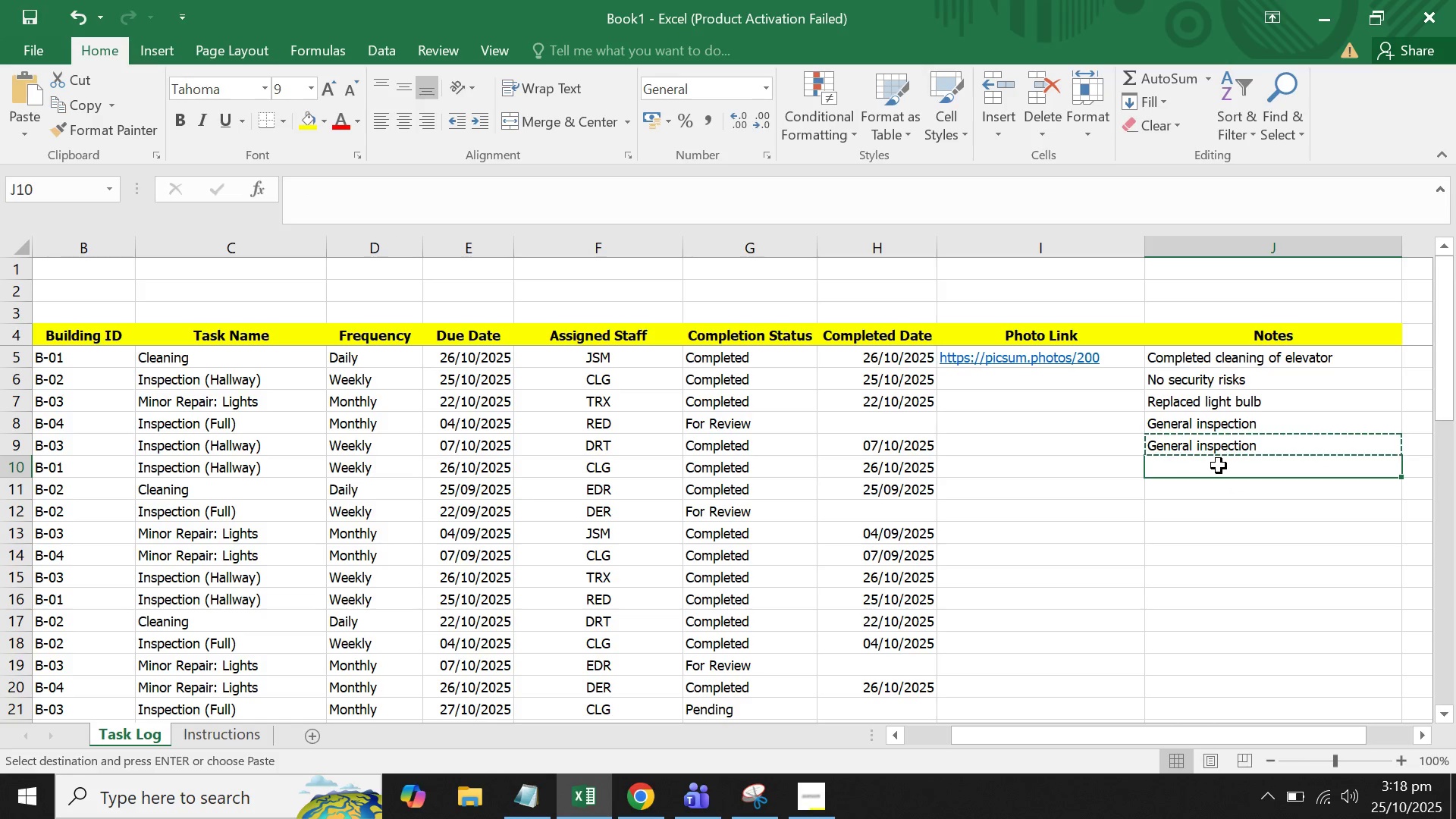 
left_click([1212, 489])
 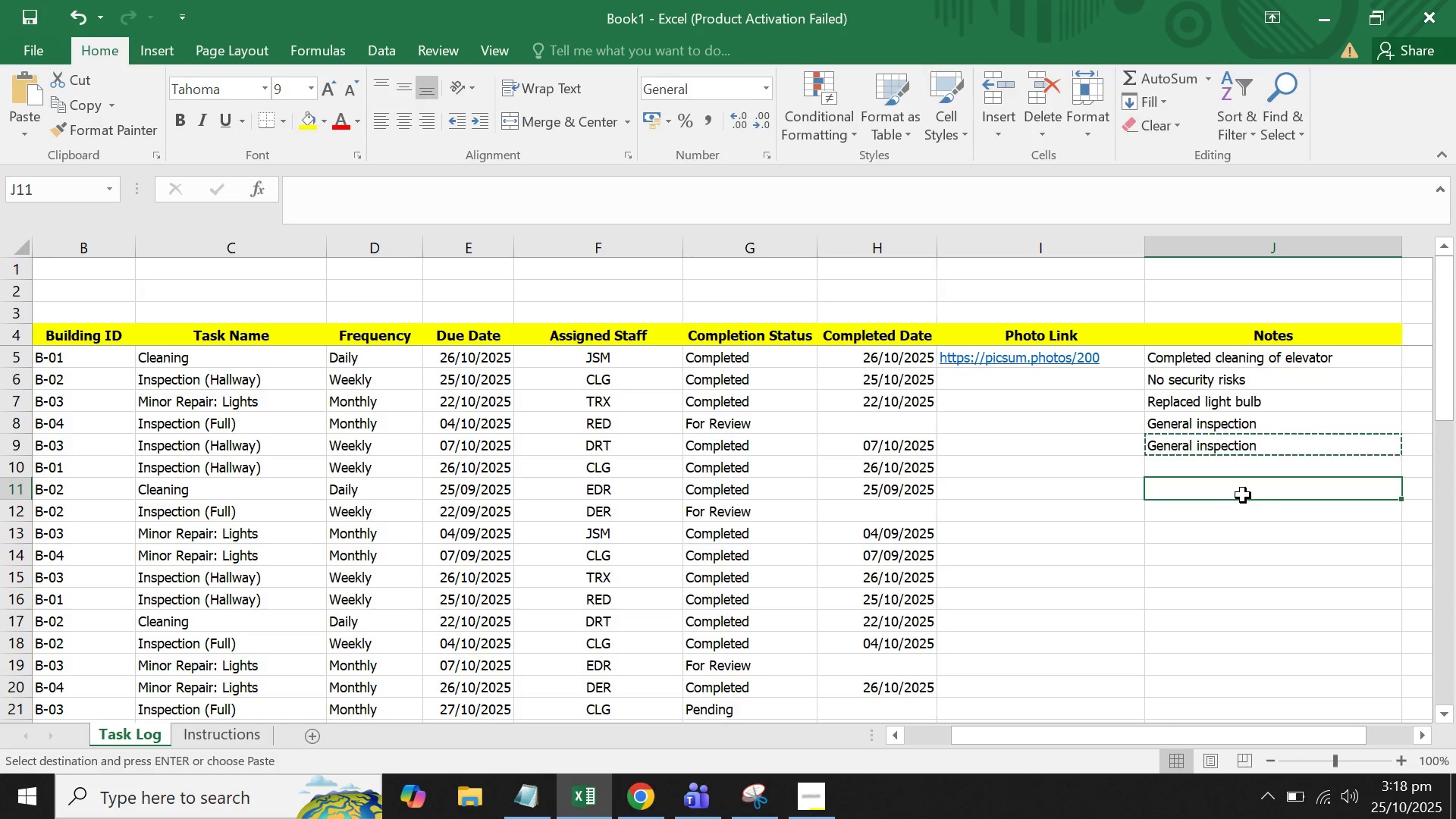 
type(Cleaned Ba)
key(Backspace)
key(Backspace)
type(Restroonm)
key(Backspace)
key(Backspace)
type(m 1)
 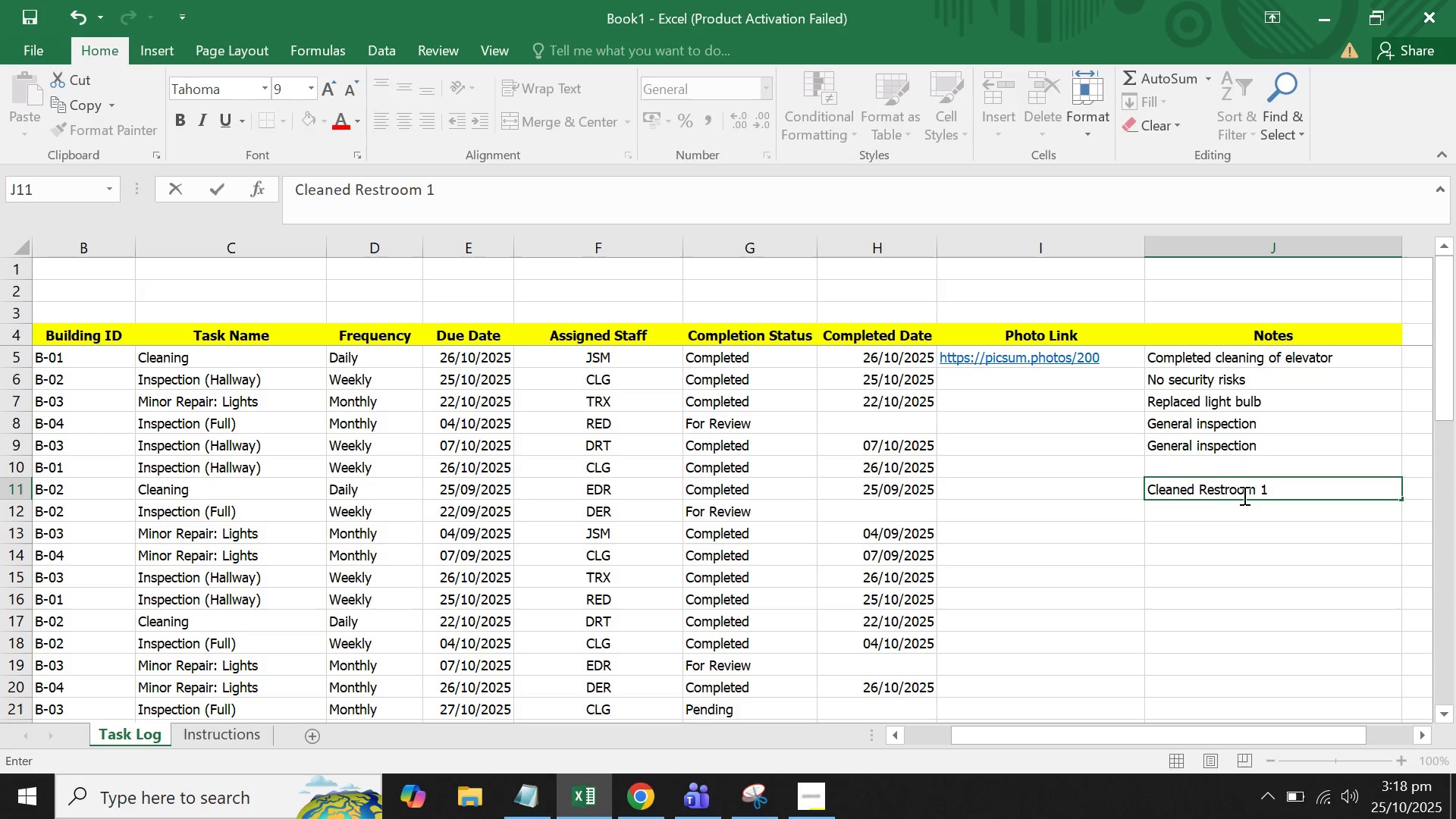 
key(Enter)
 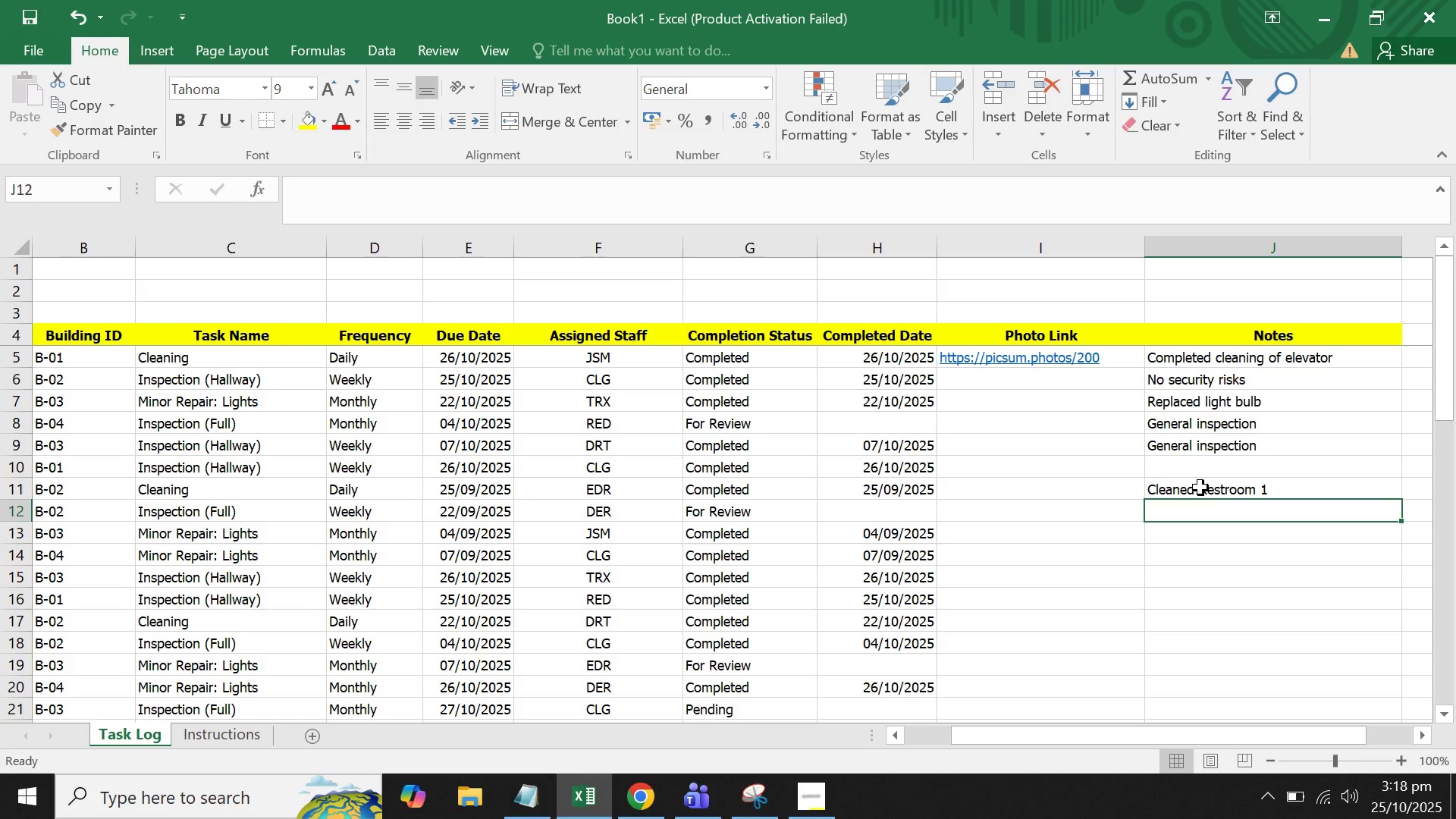 
left_click([1200, 488])
 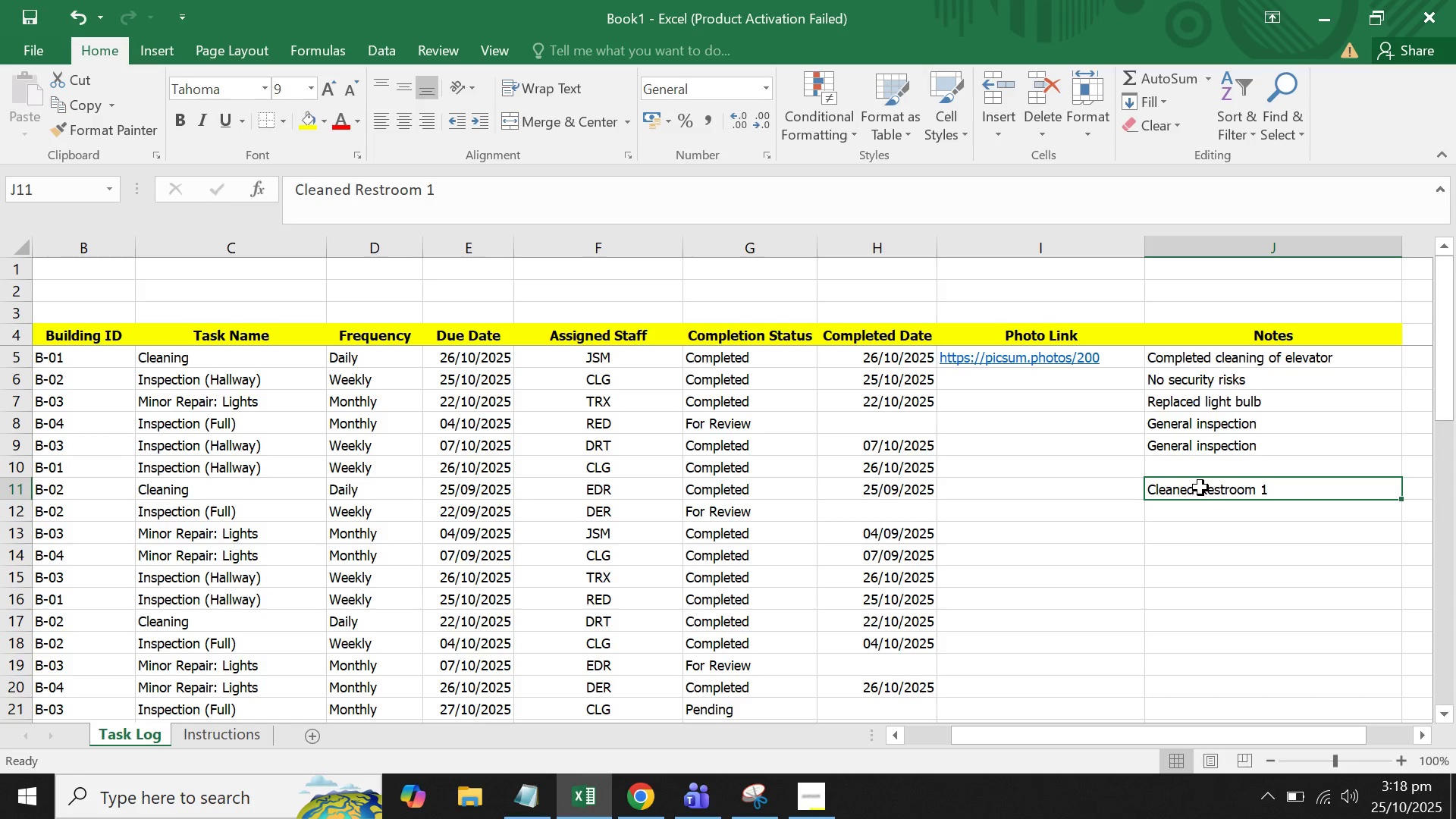 
key(Control+C)
 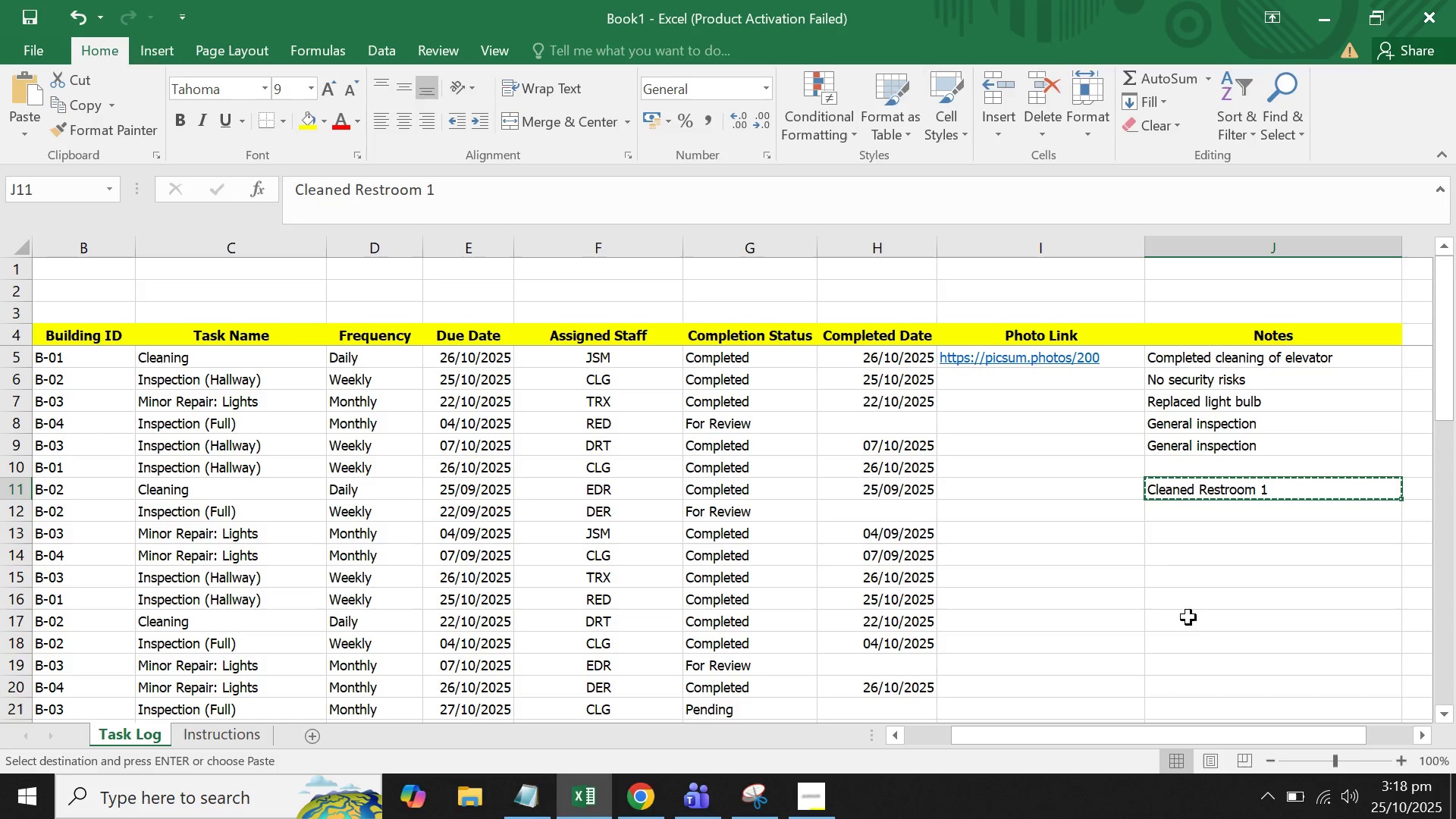 
left_click([1192, 630])
 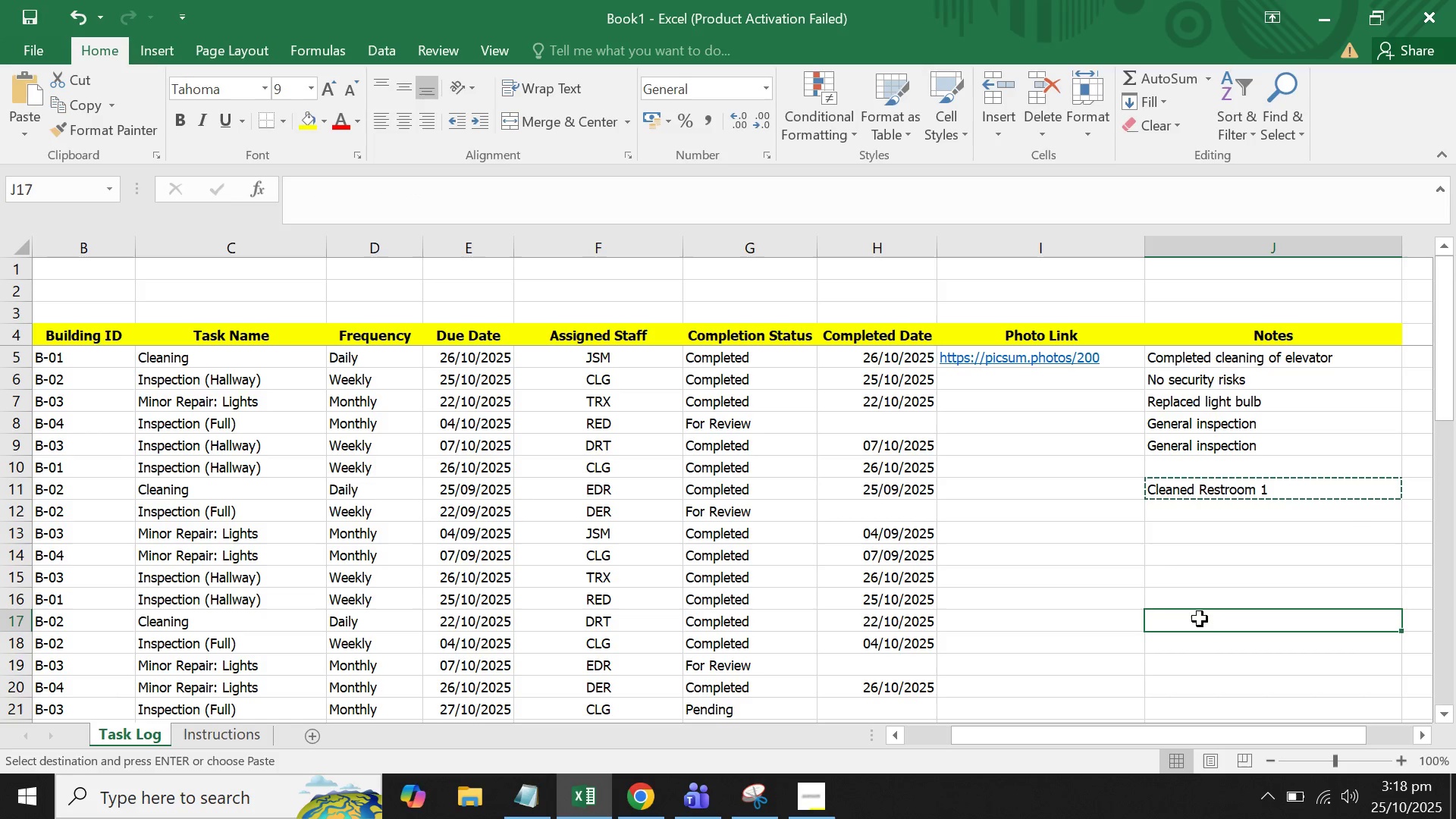 
key(Control+V)
 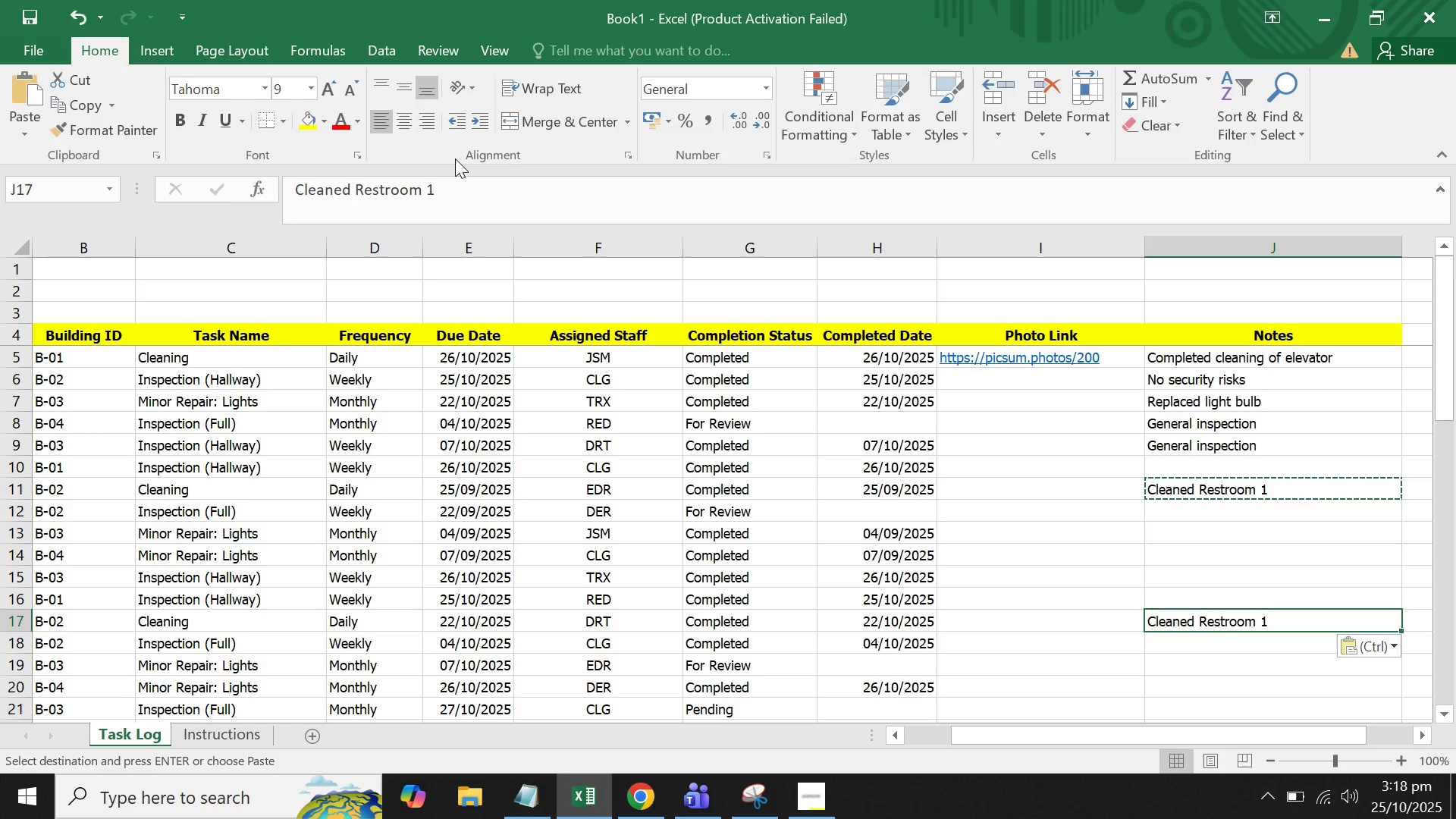 
left_click([478, 203])
 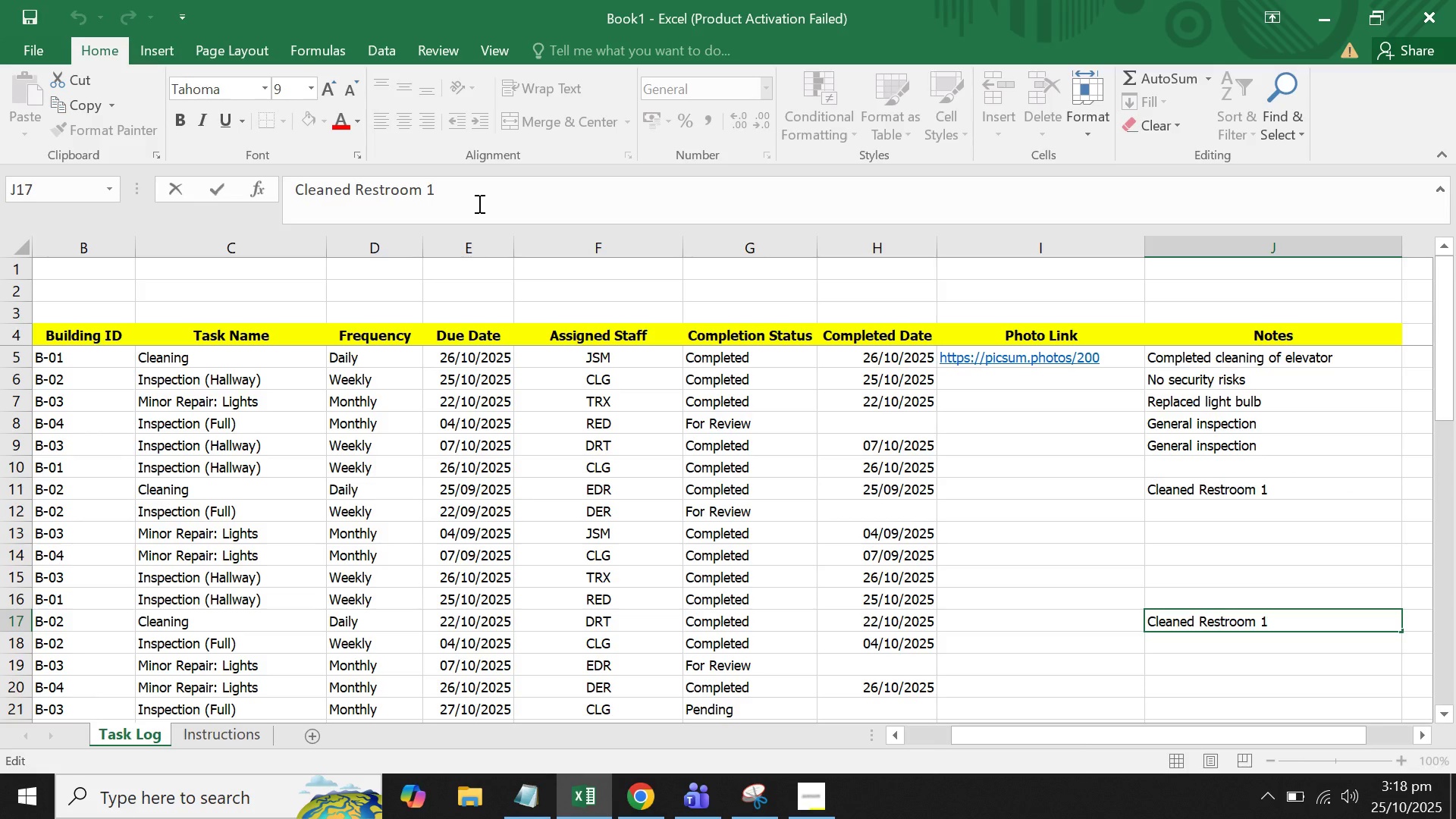 
key(Backspace)
 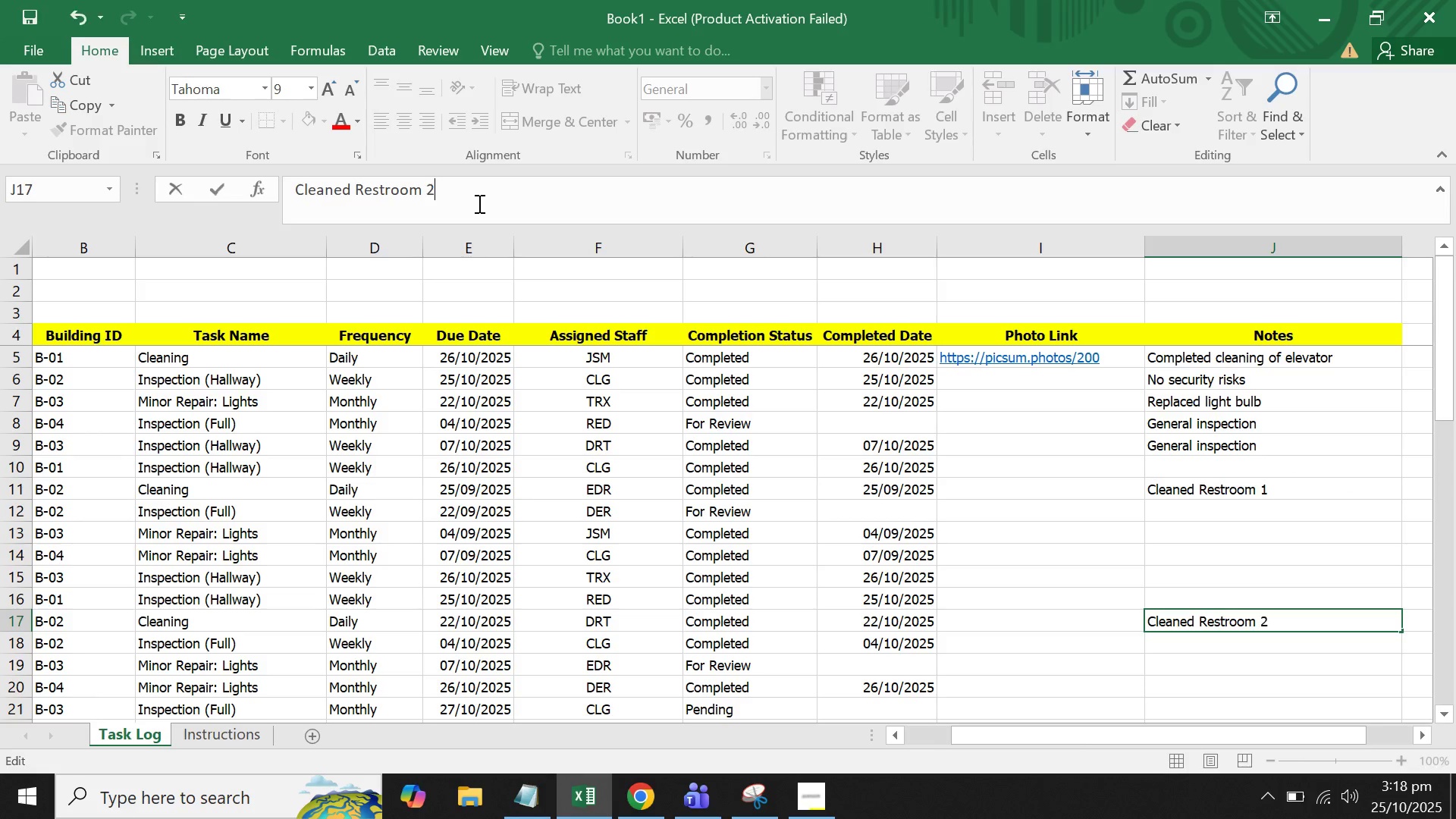 
key(2)
 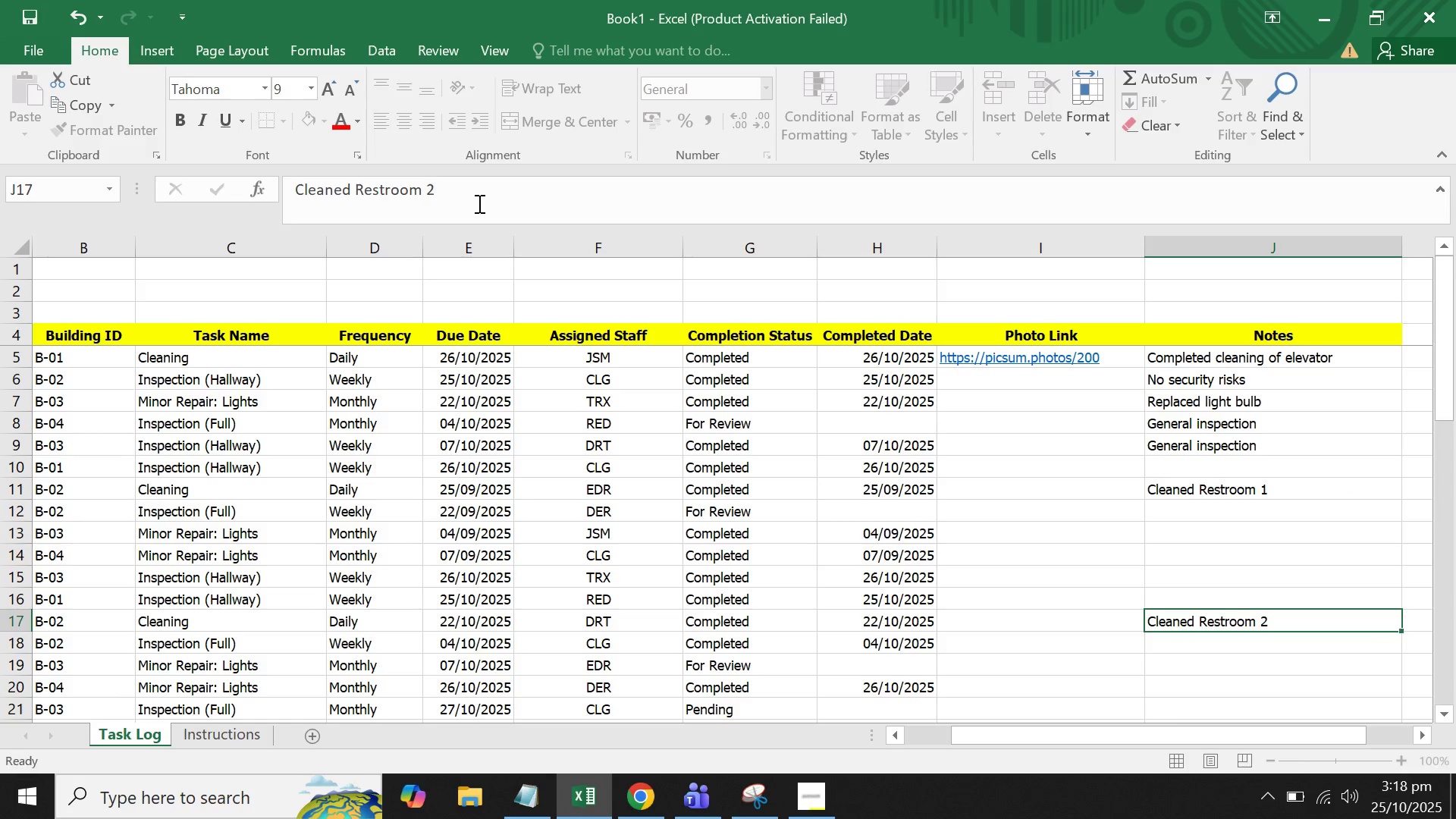 
key(Enter)
 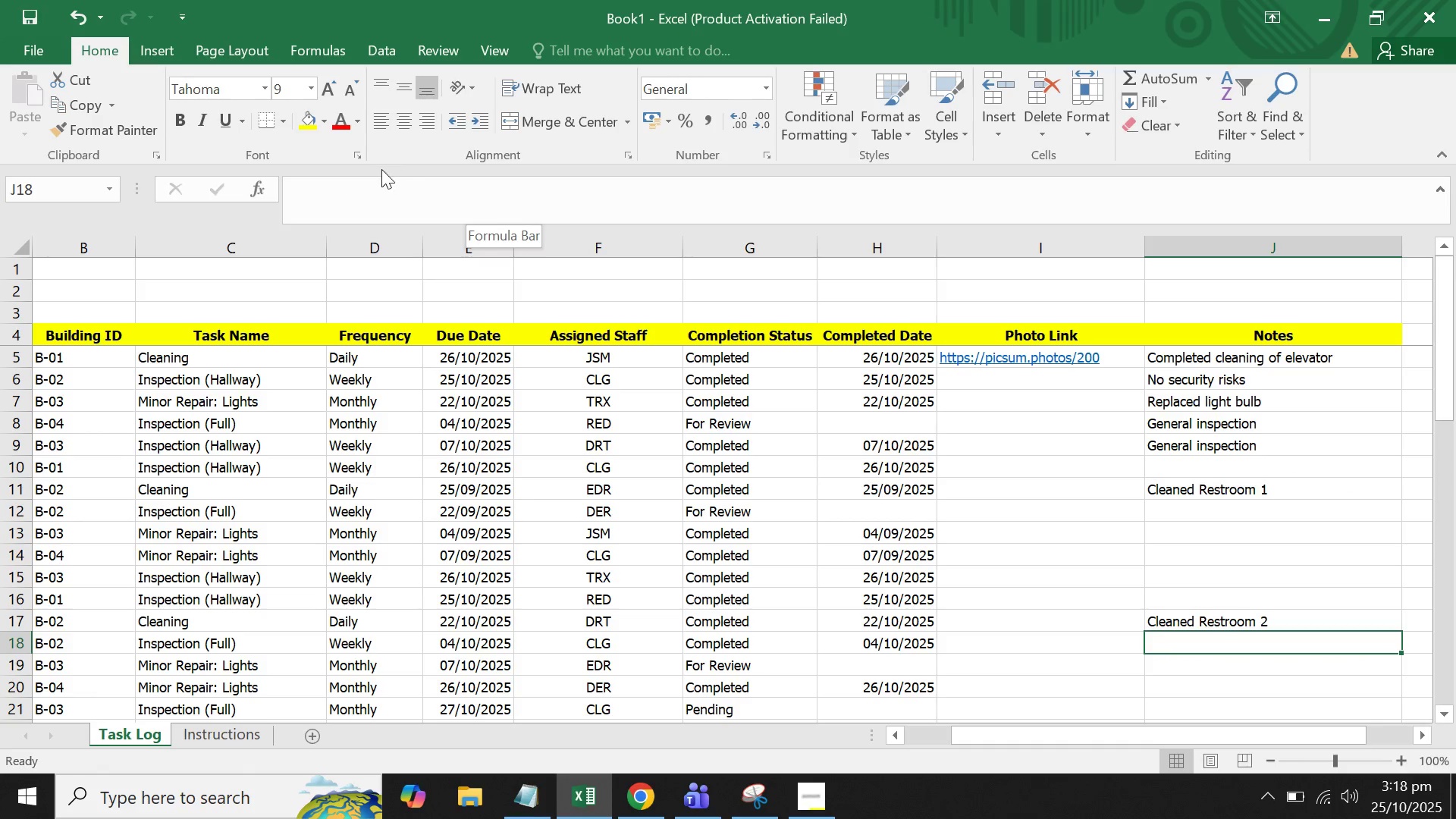 
scroll: coordinate [397, 178], scroll_direction: down, amount: 2.0
 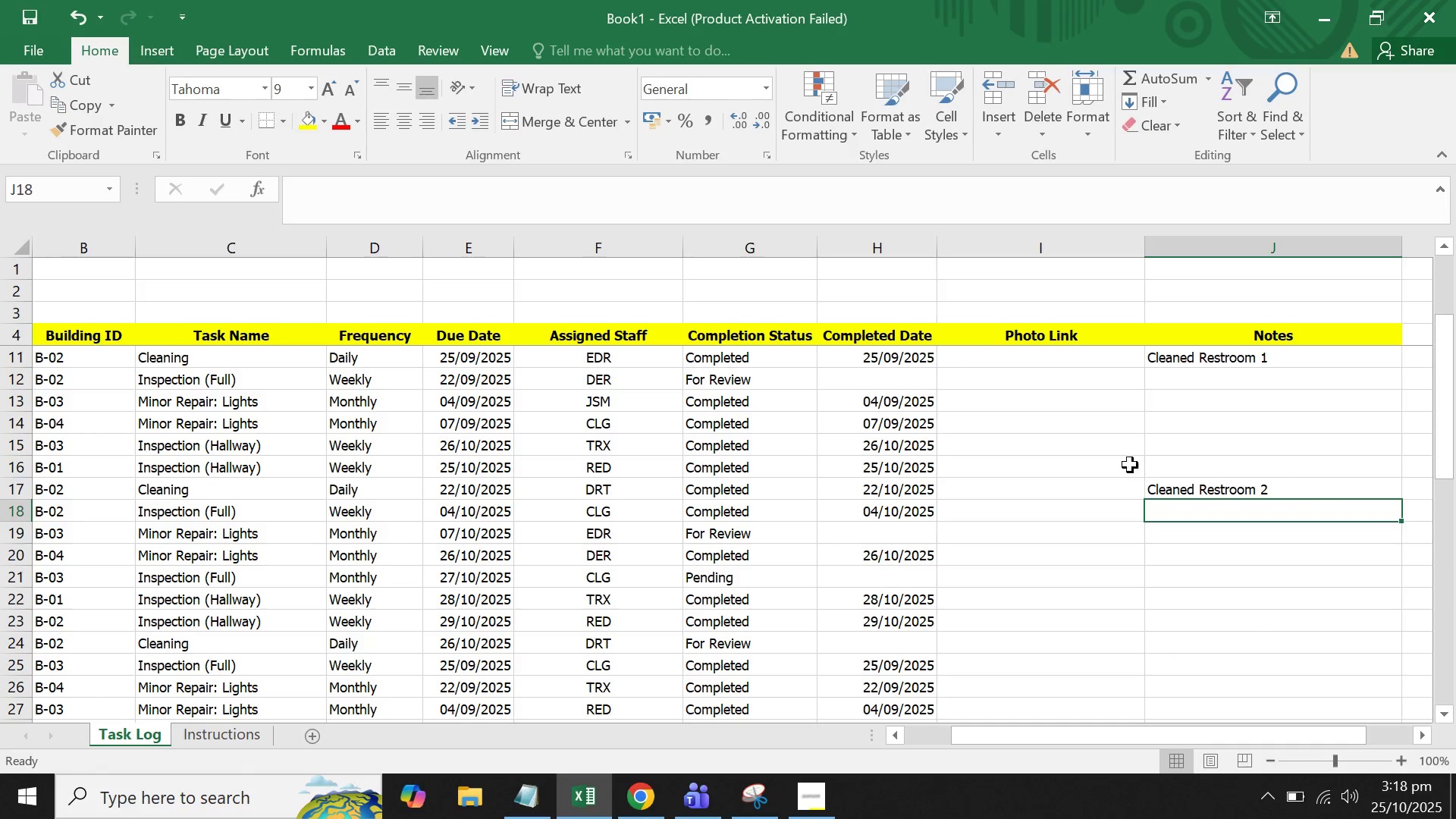 
left_click([1179, 486])
 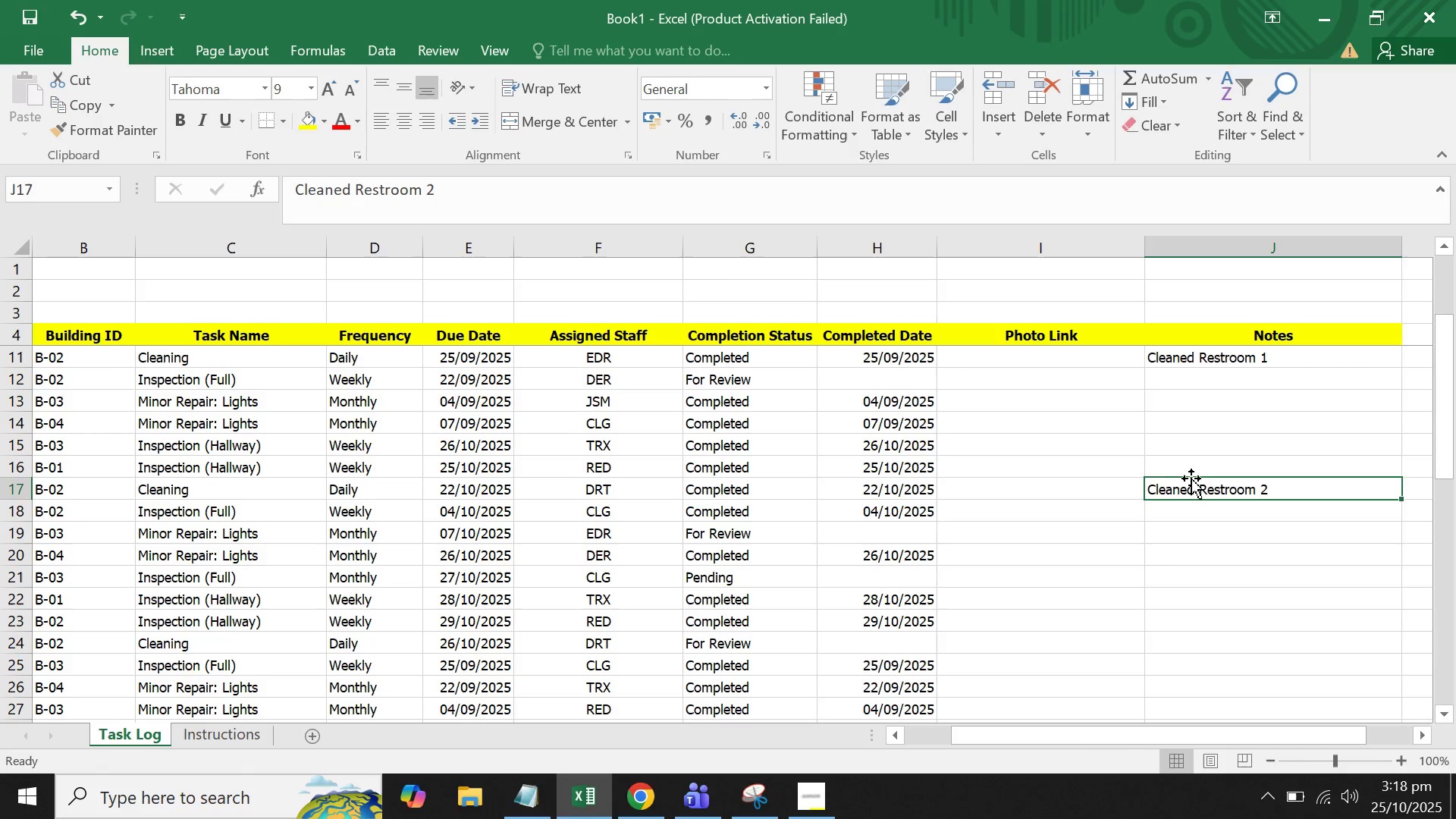 
scroll: coordinate [1197, 477], scroll_direction: up, amount: 3.0
 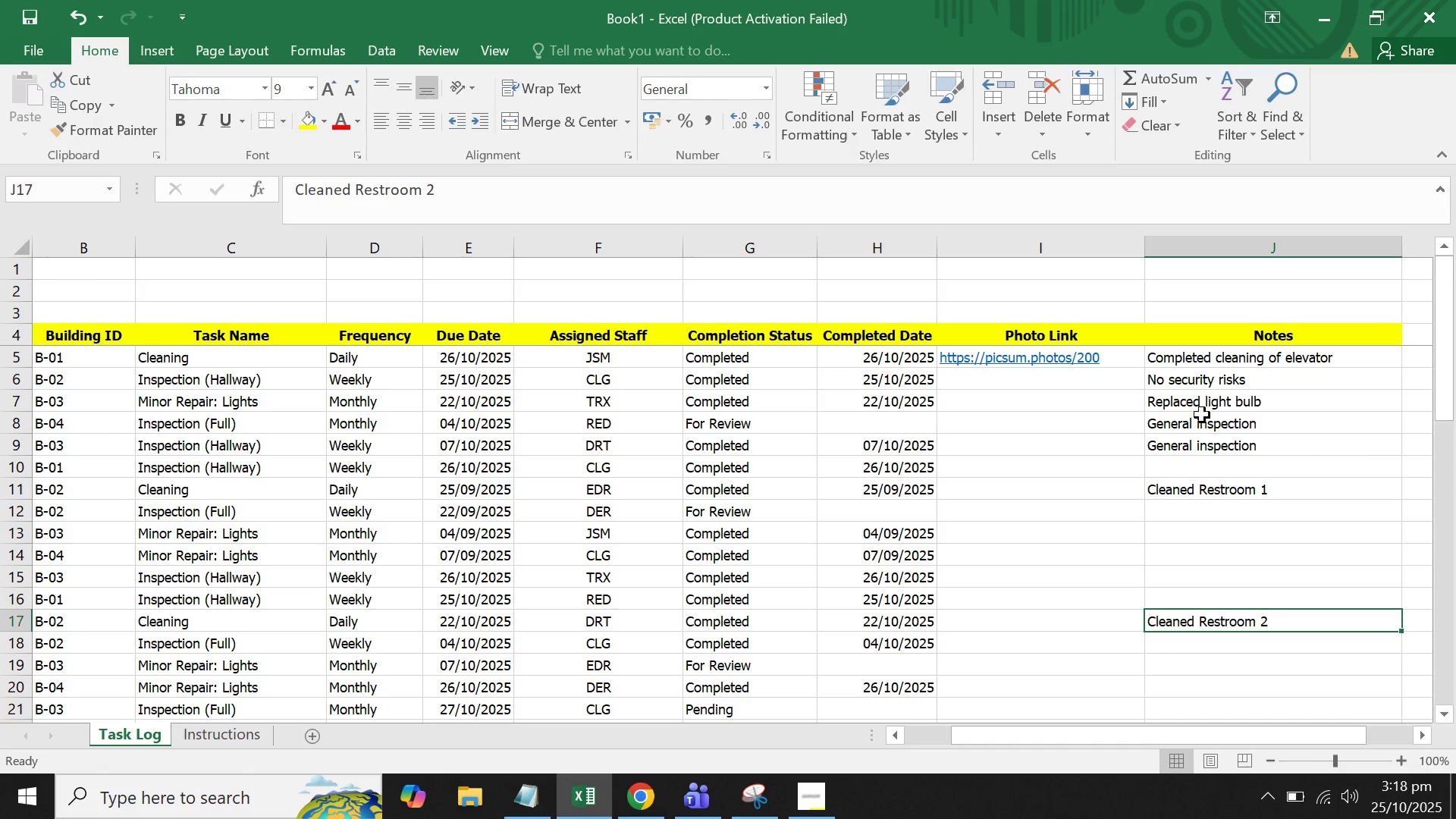 
left_click([1202, 409])
 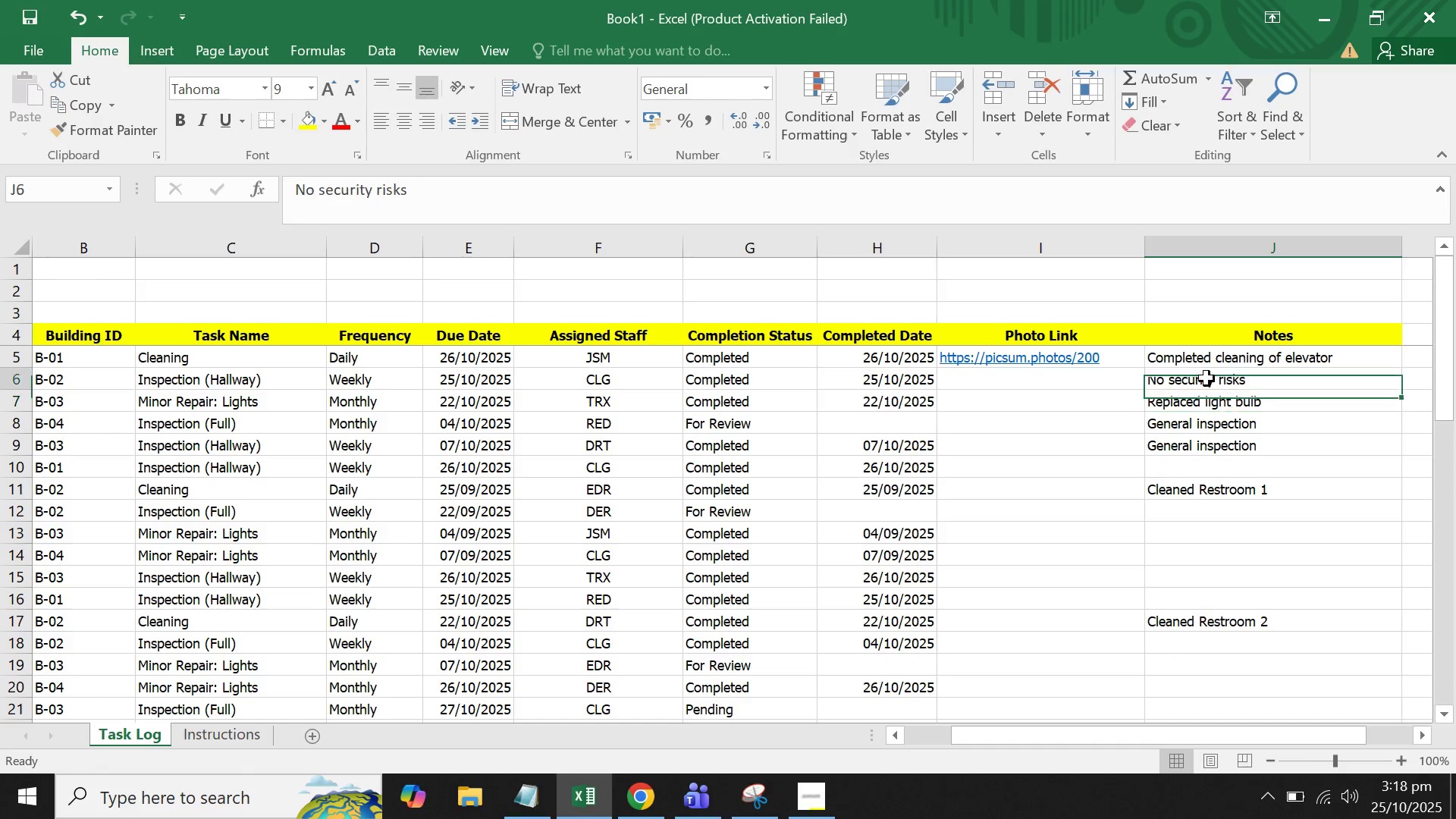 
left_click([1207, 378])
 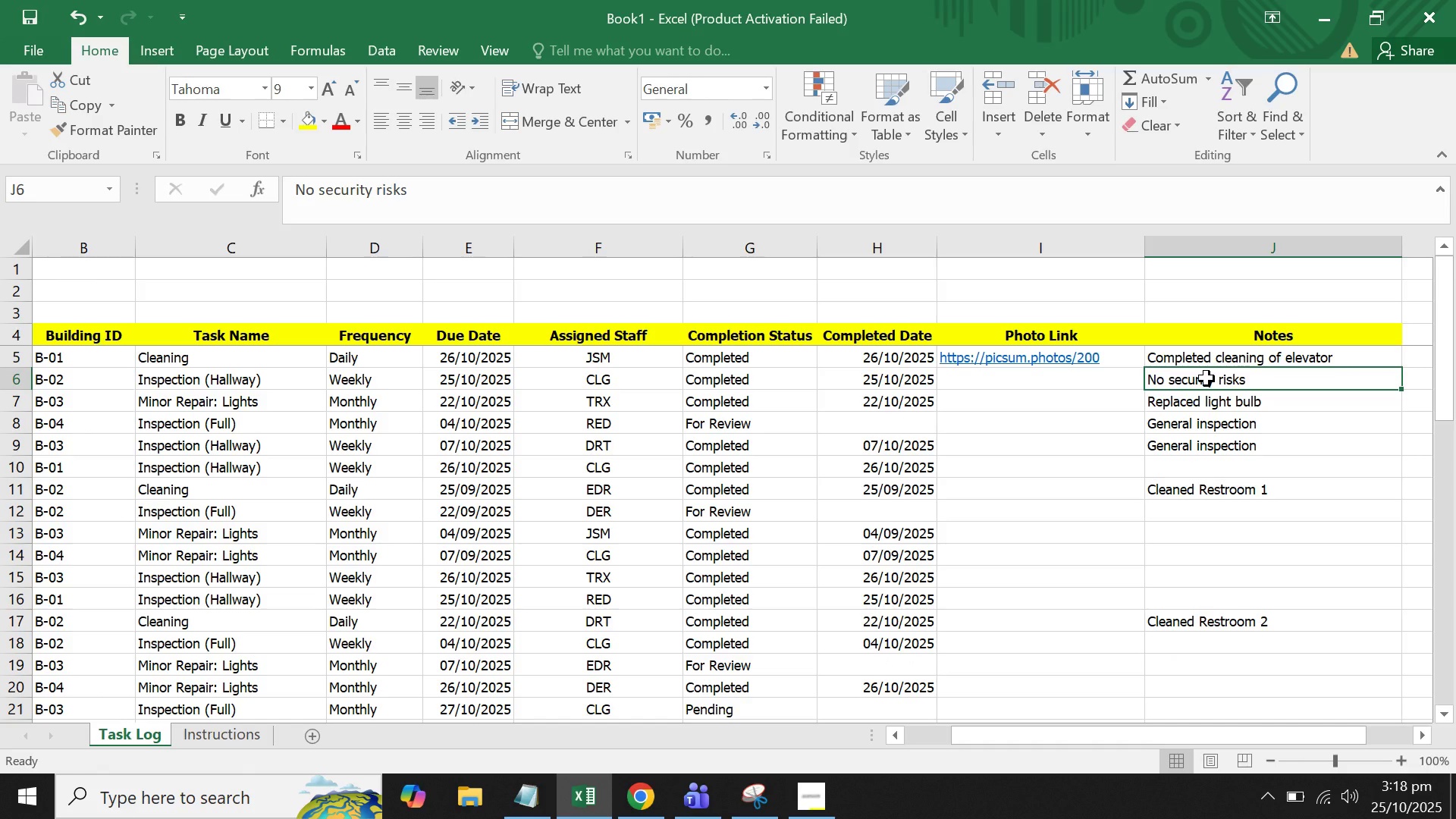 
key(Control+C)
 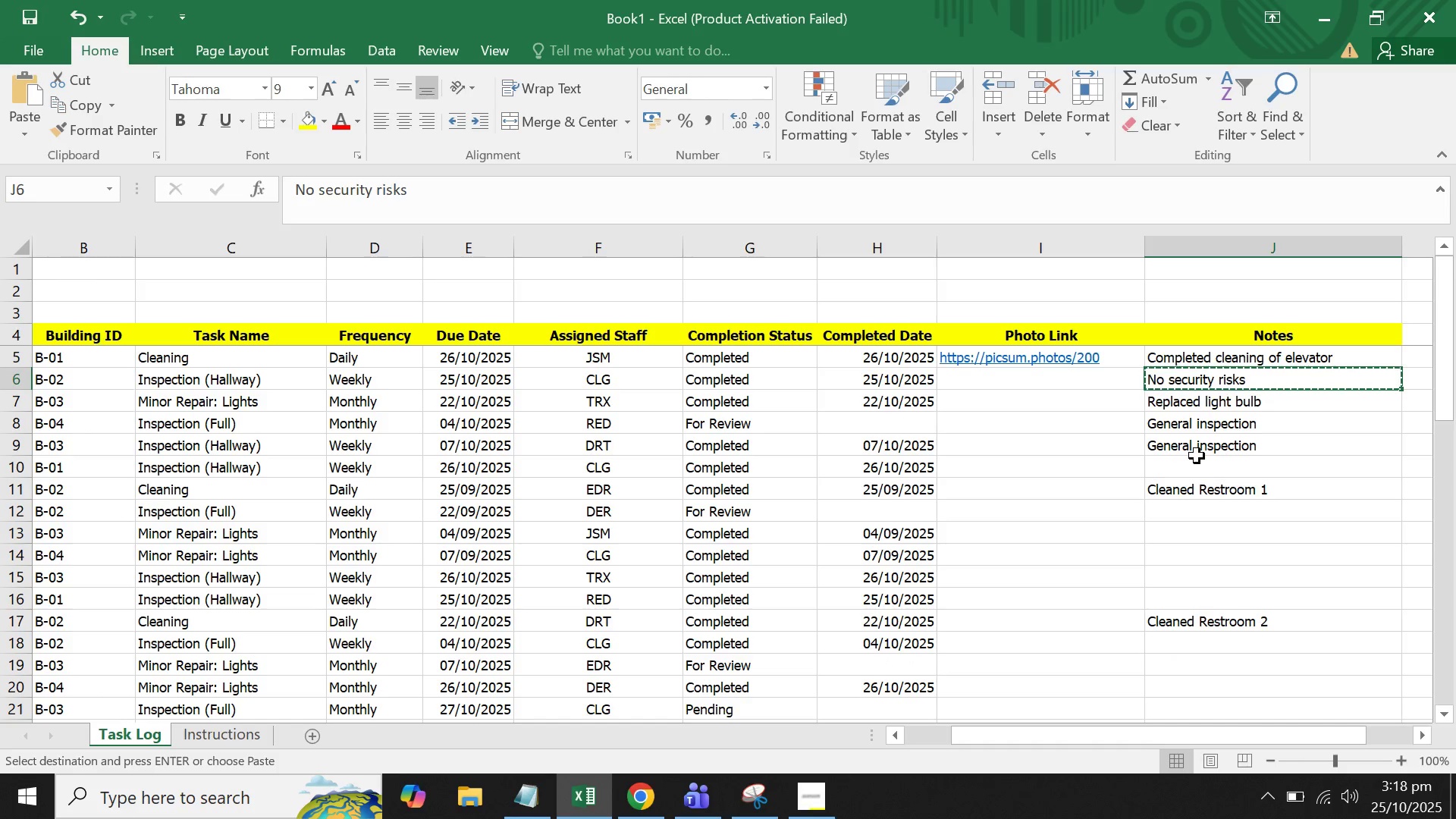 
left_click([1197, 456])
 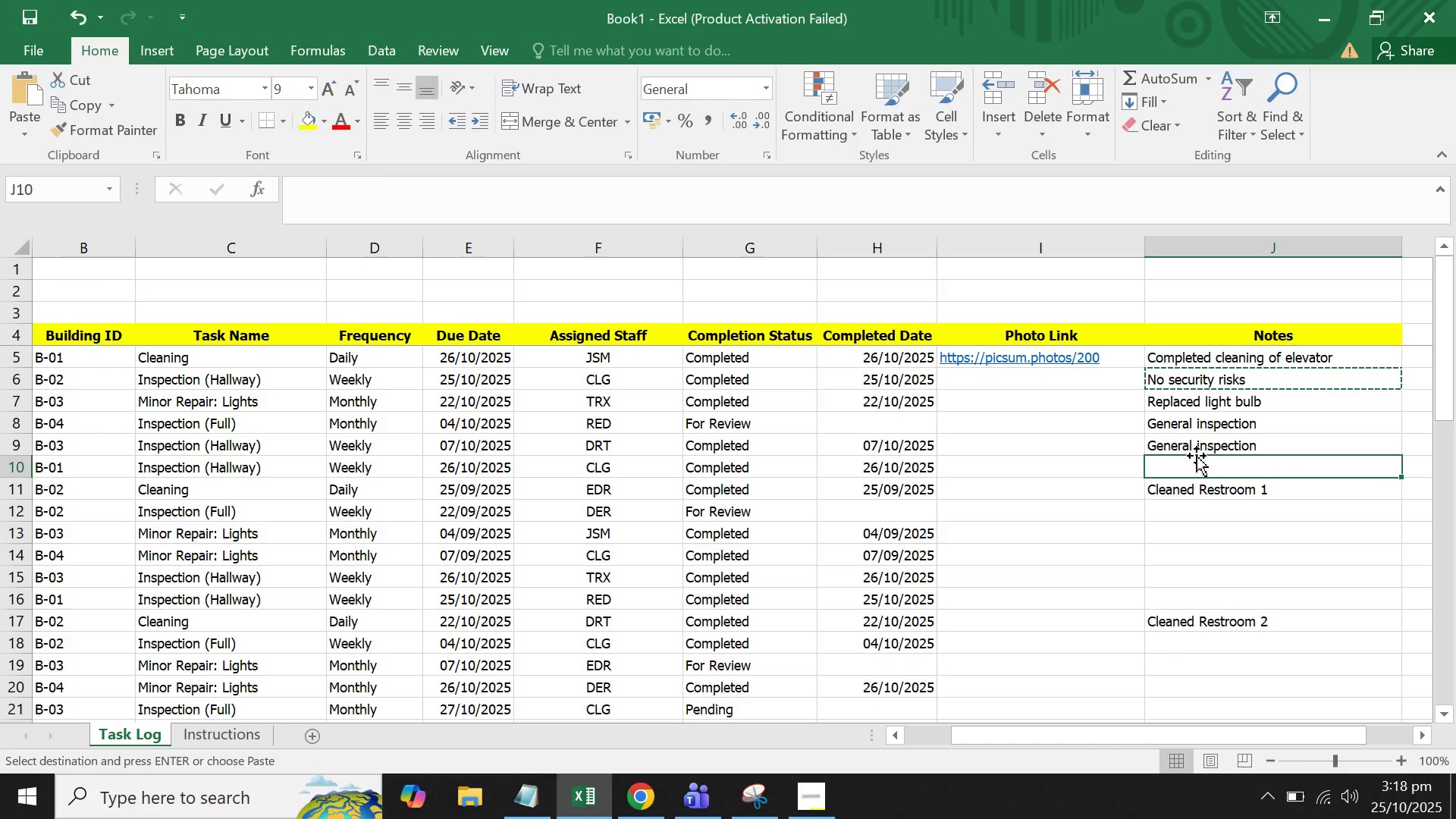 
key(Control+V)
 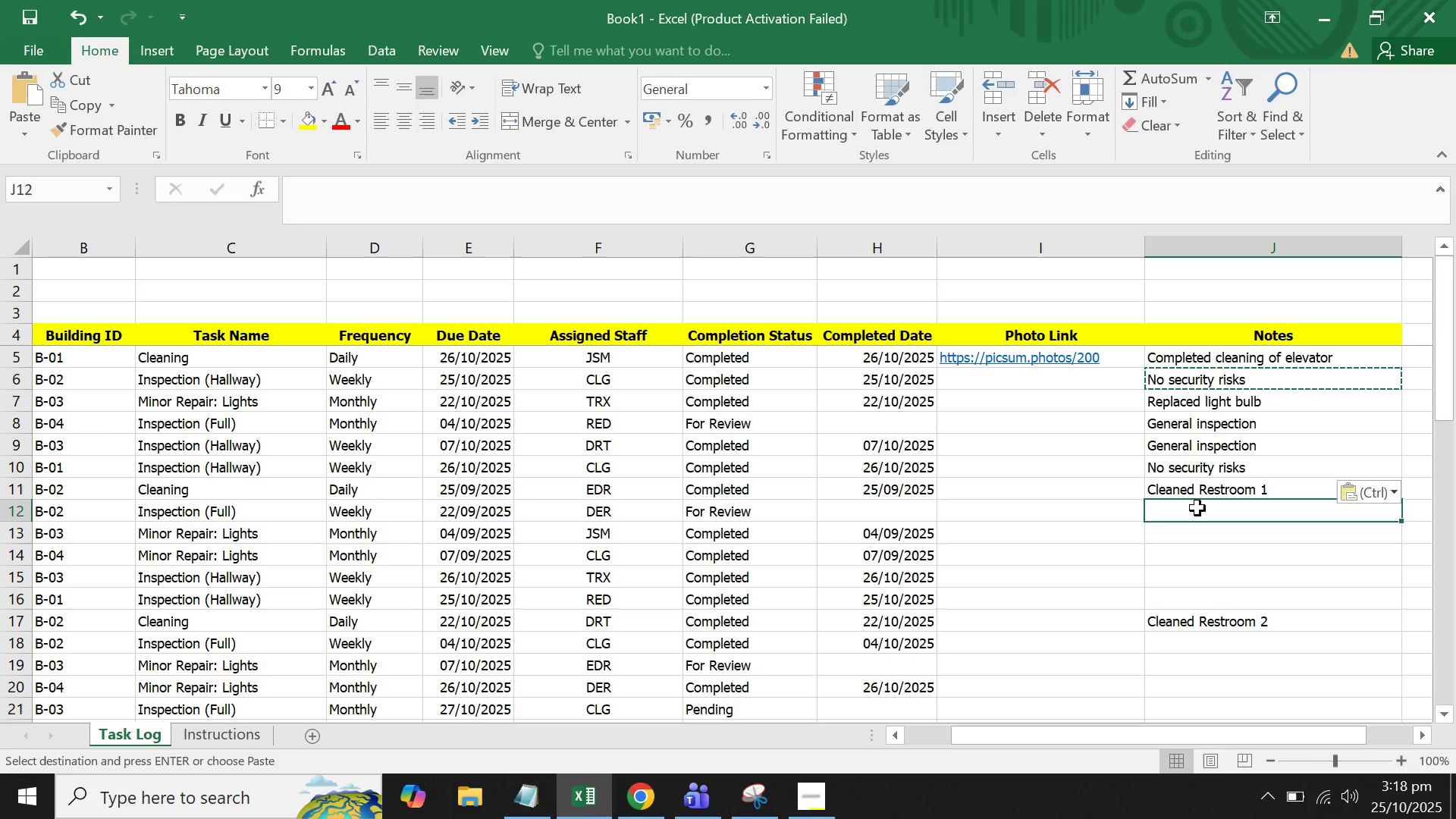 
left_click([1197, 508])
 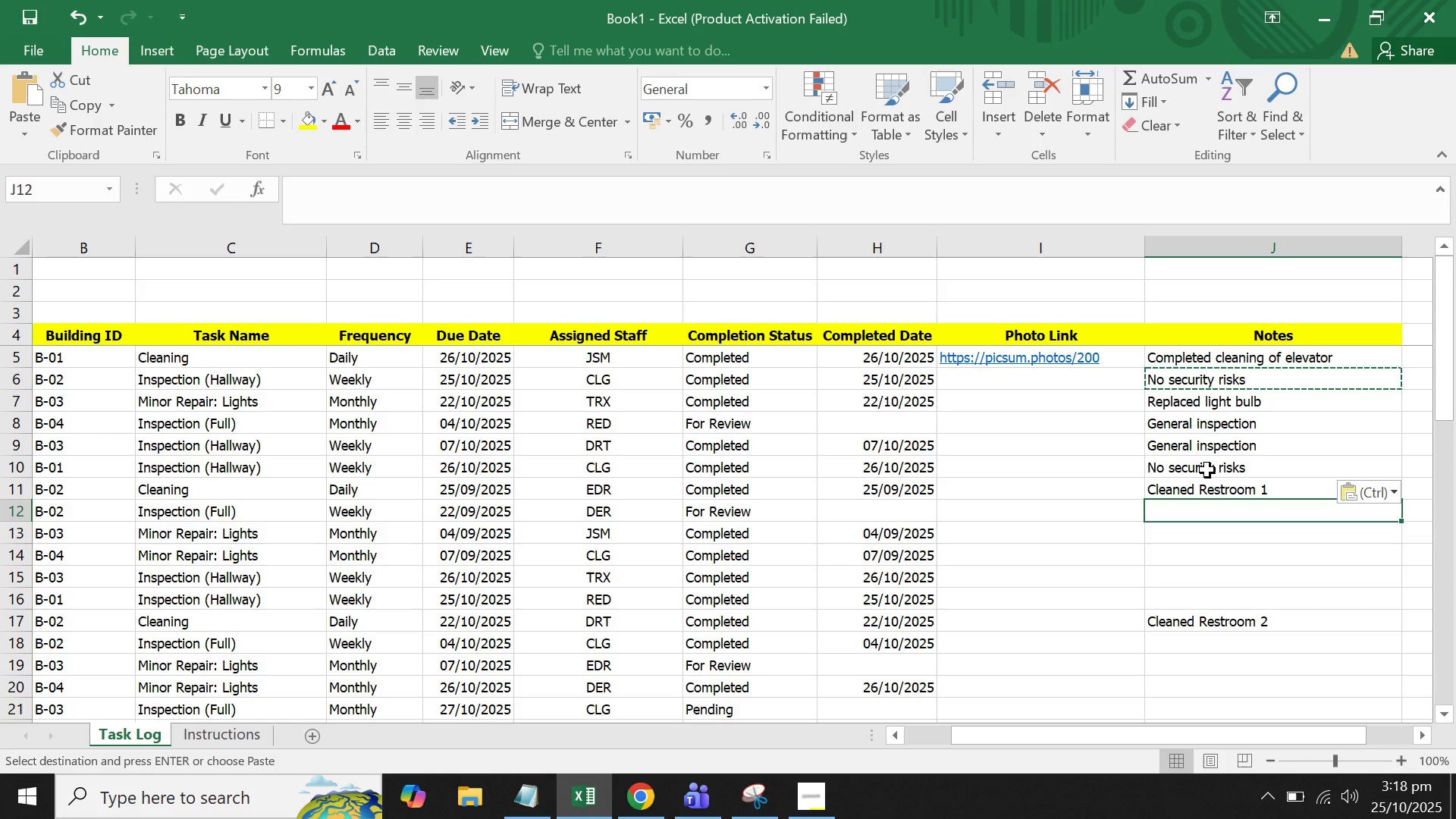 
left_click([1207, 470])
 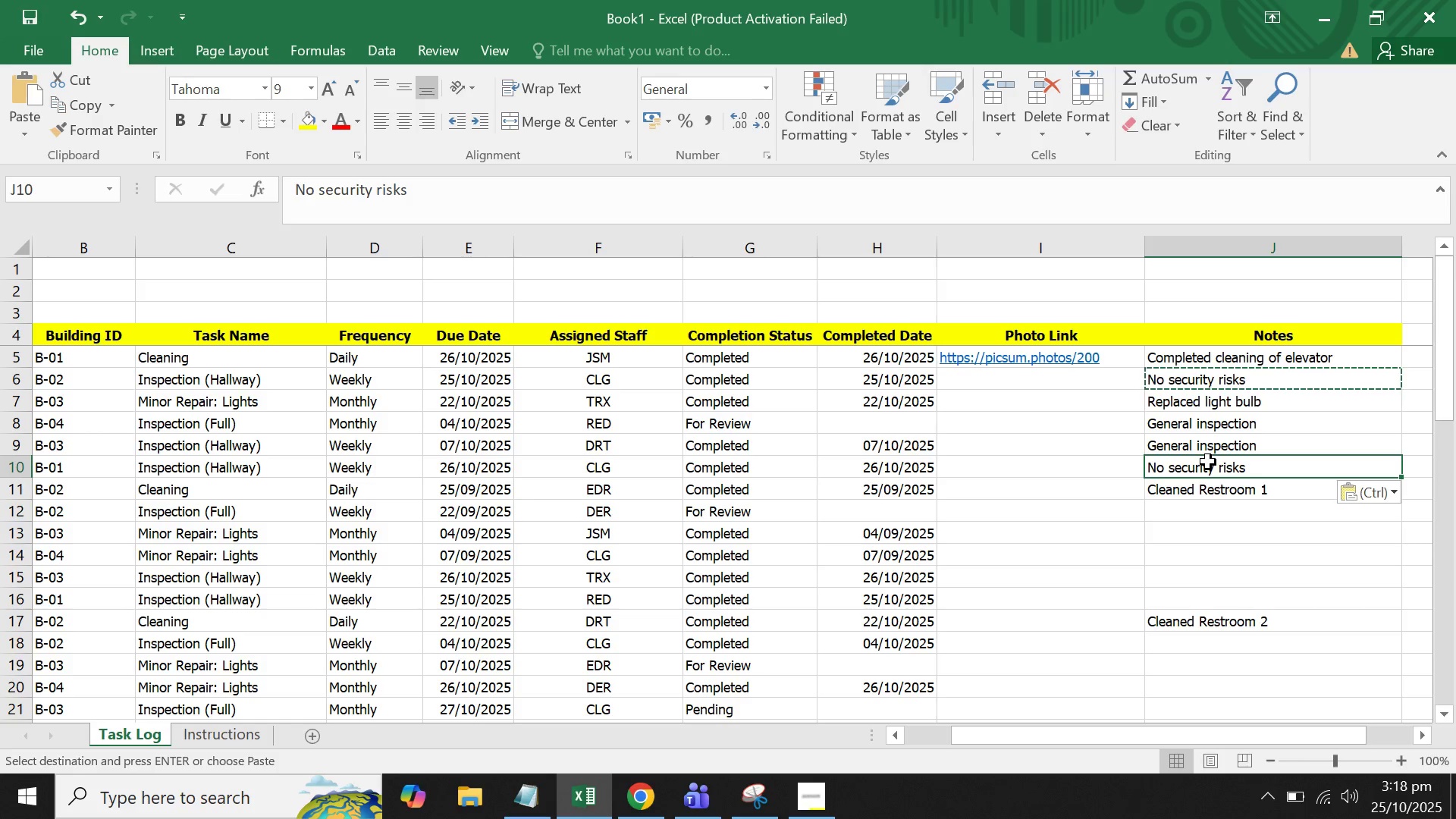 
left_click([1208, 462])
 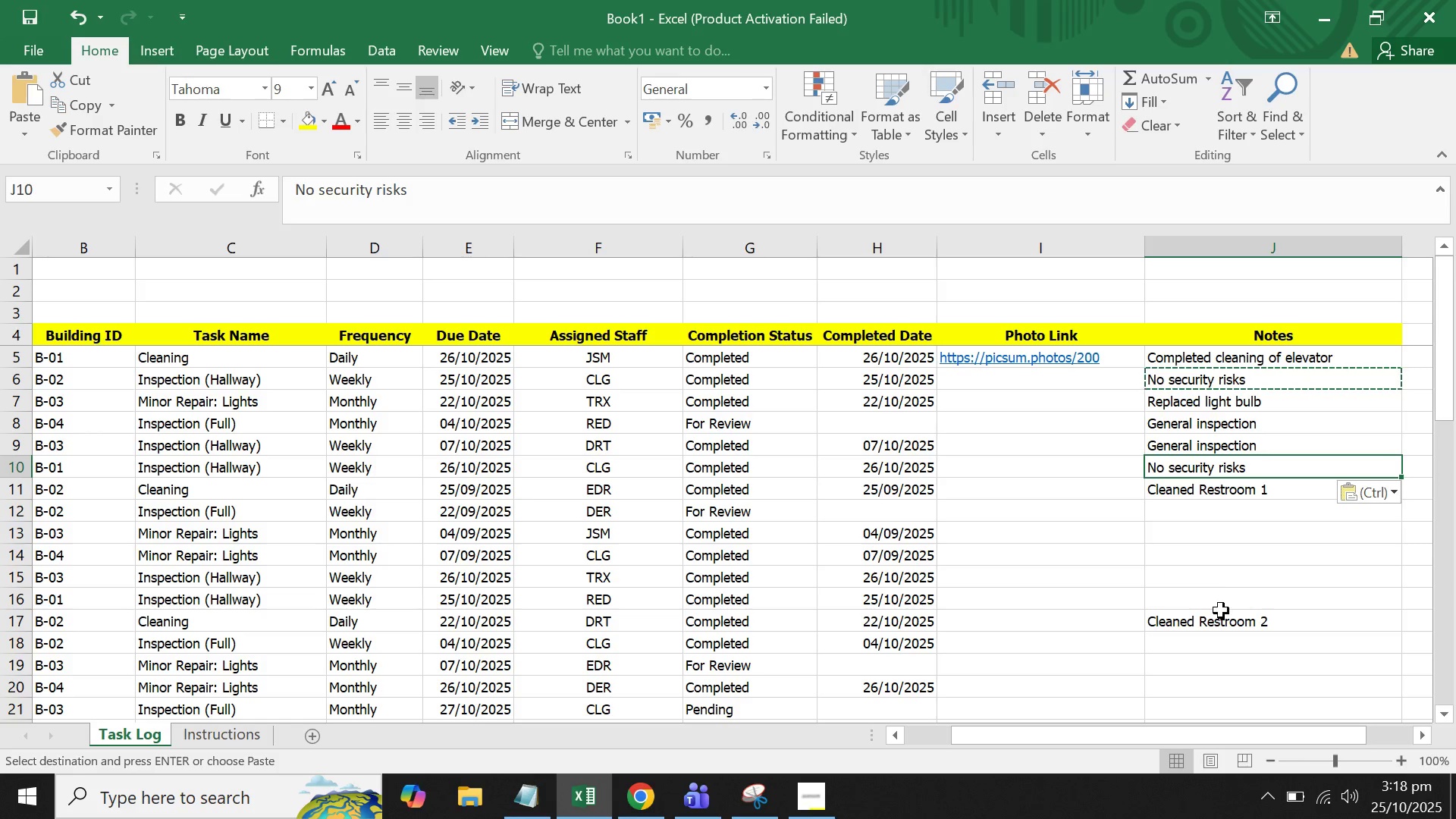 
scroll: coordinate [1221, 610], scroll_direction: down, amount: 6.0
 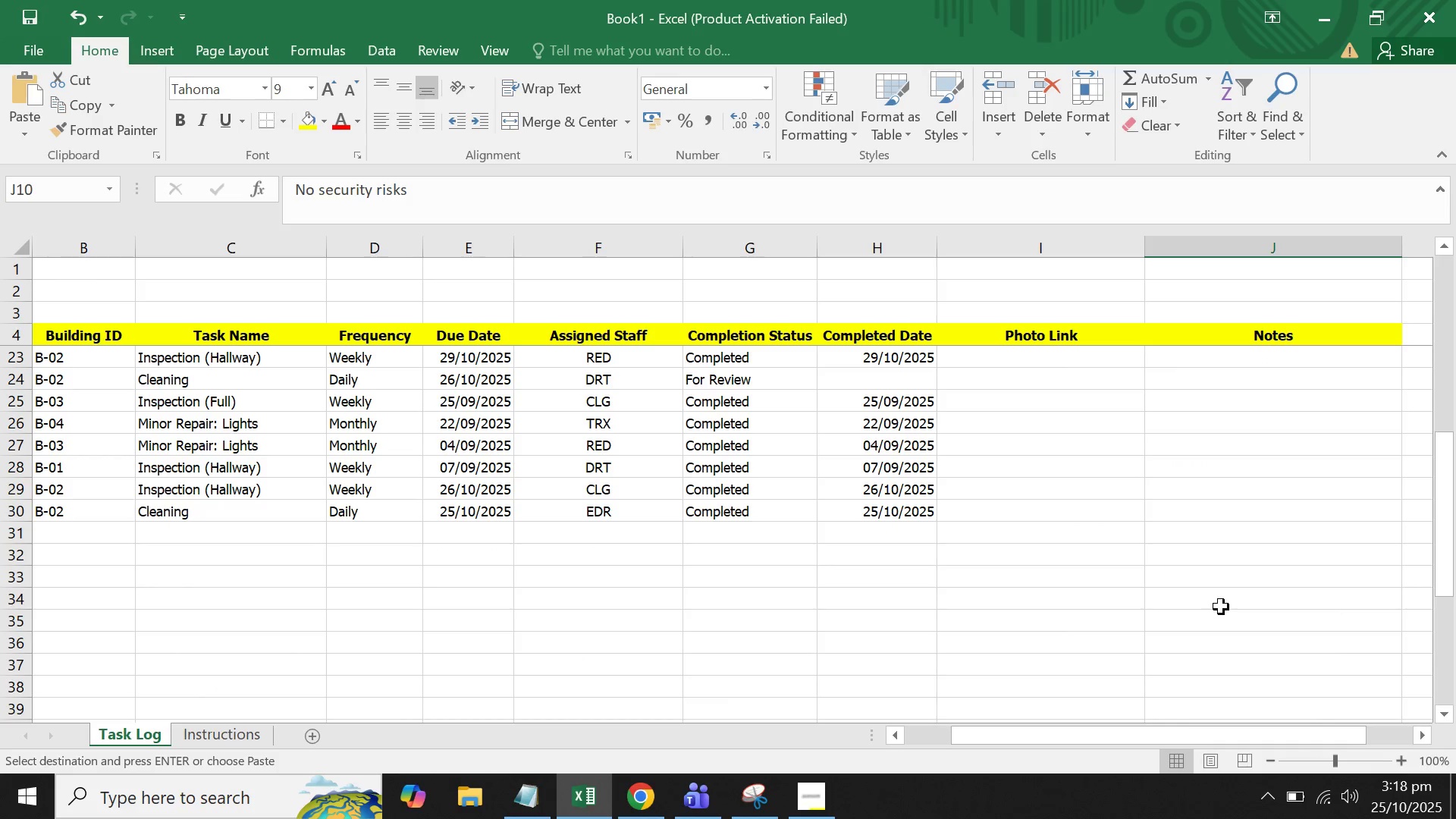 
scroll: coordinate [1222, 600], scroll_direction: up, amount: 10.0
 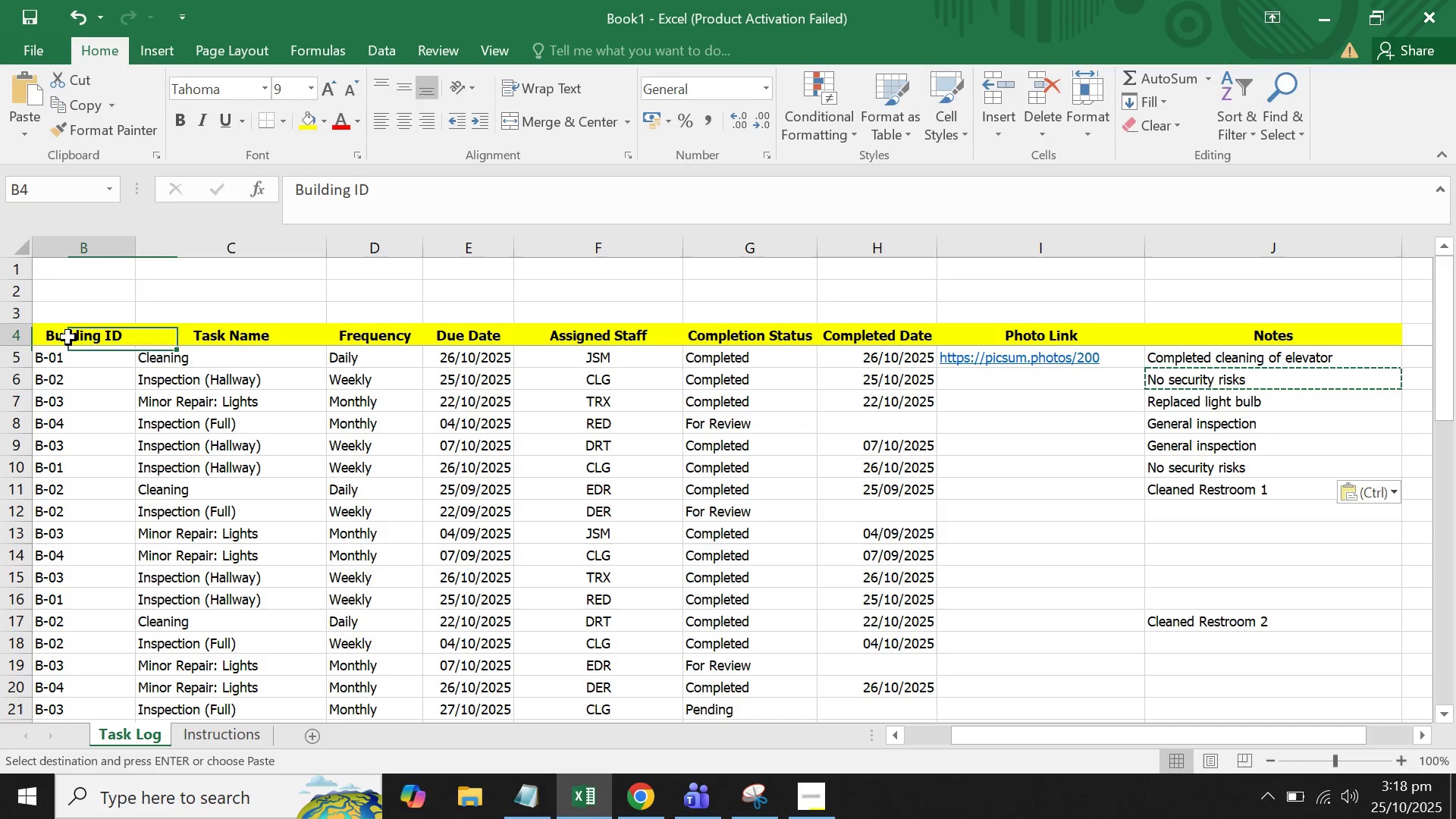 
left_click([68, 337])
 